 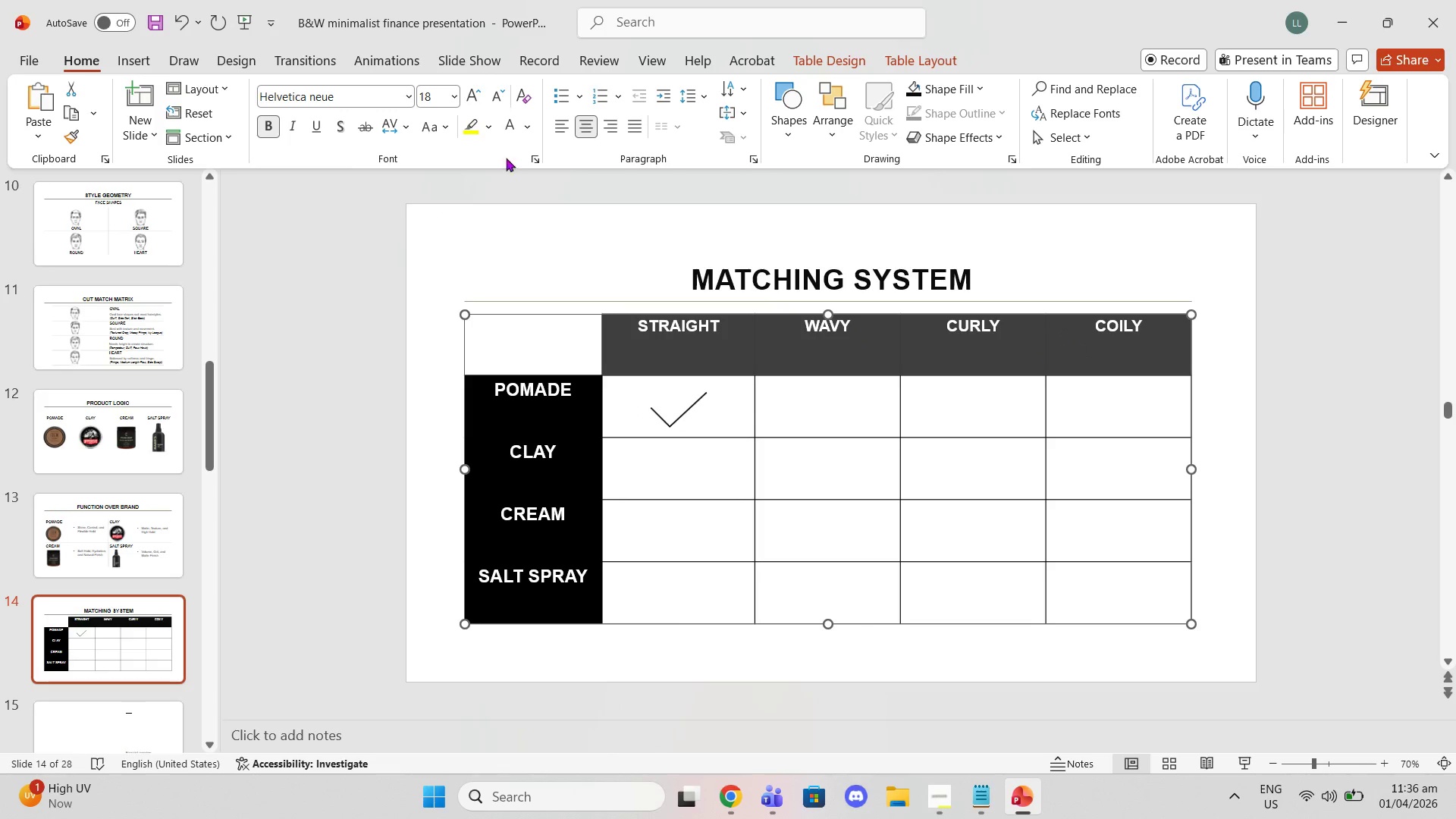 
left_click([449, 92])
 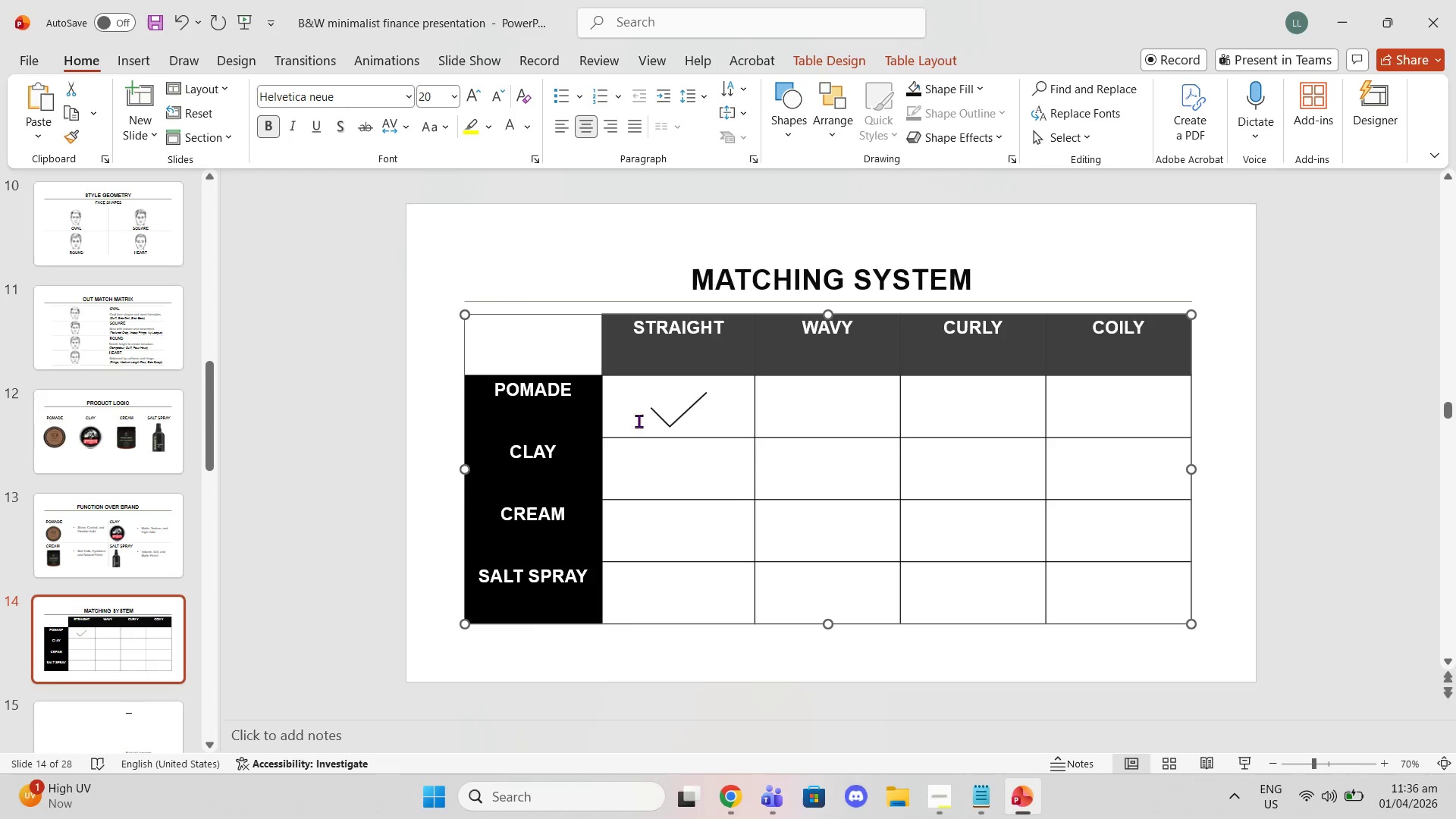 
double_click([703, 429])
 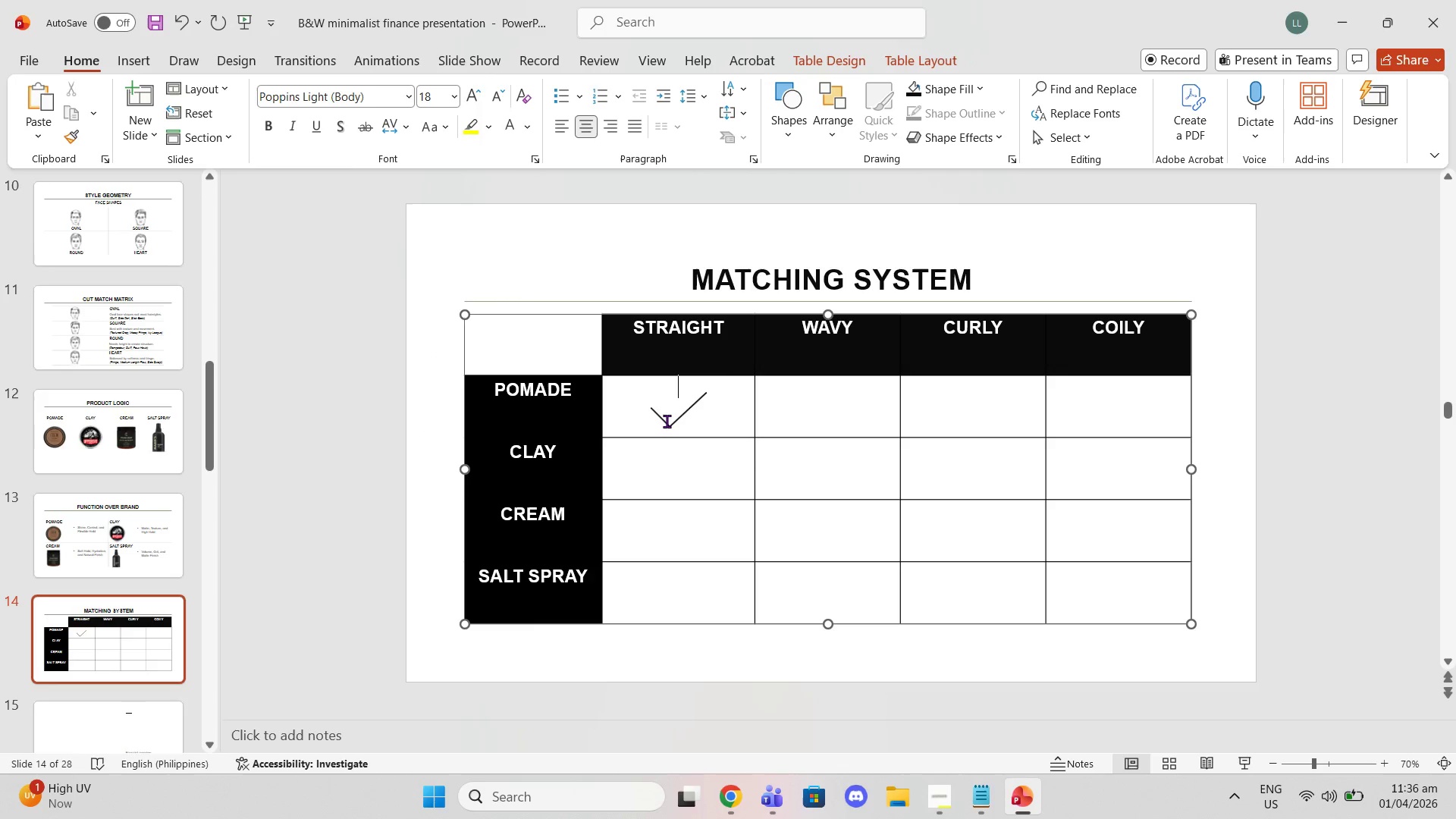 
left_click([664, 421])
 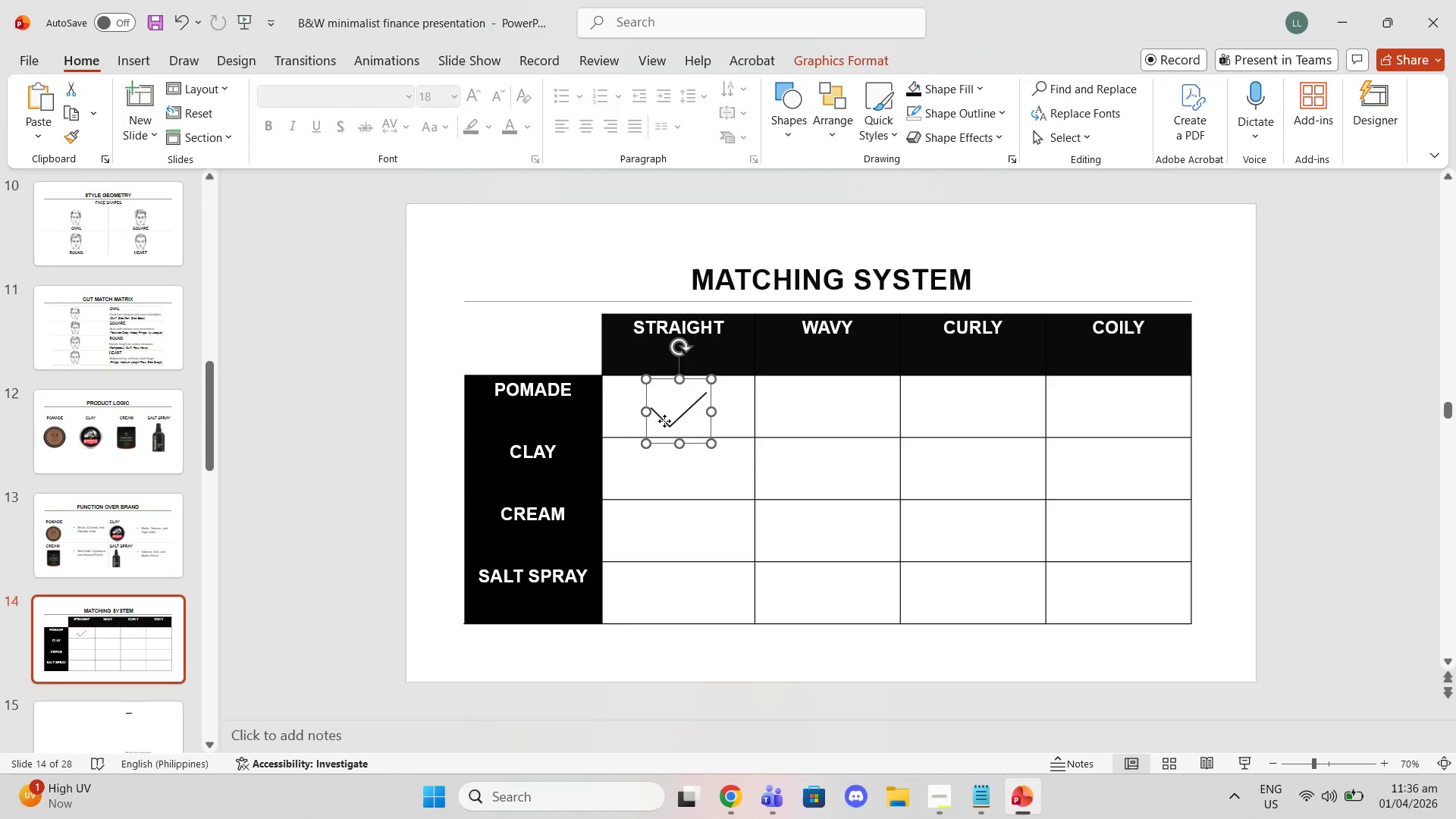 
left_click_drag(start_coordinate=[664, 421], to_coordinate=[664, 415])
 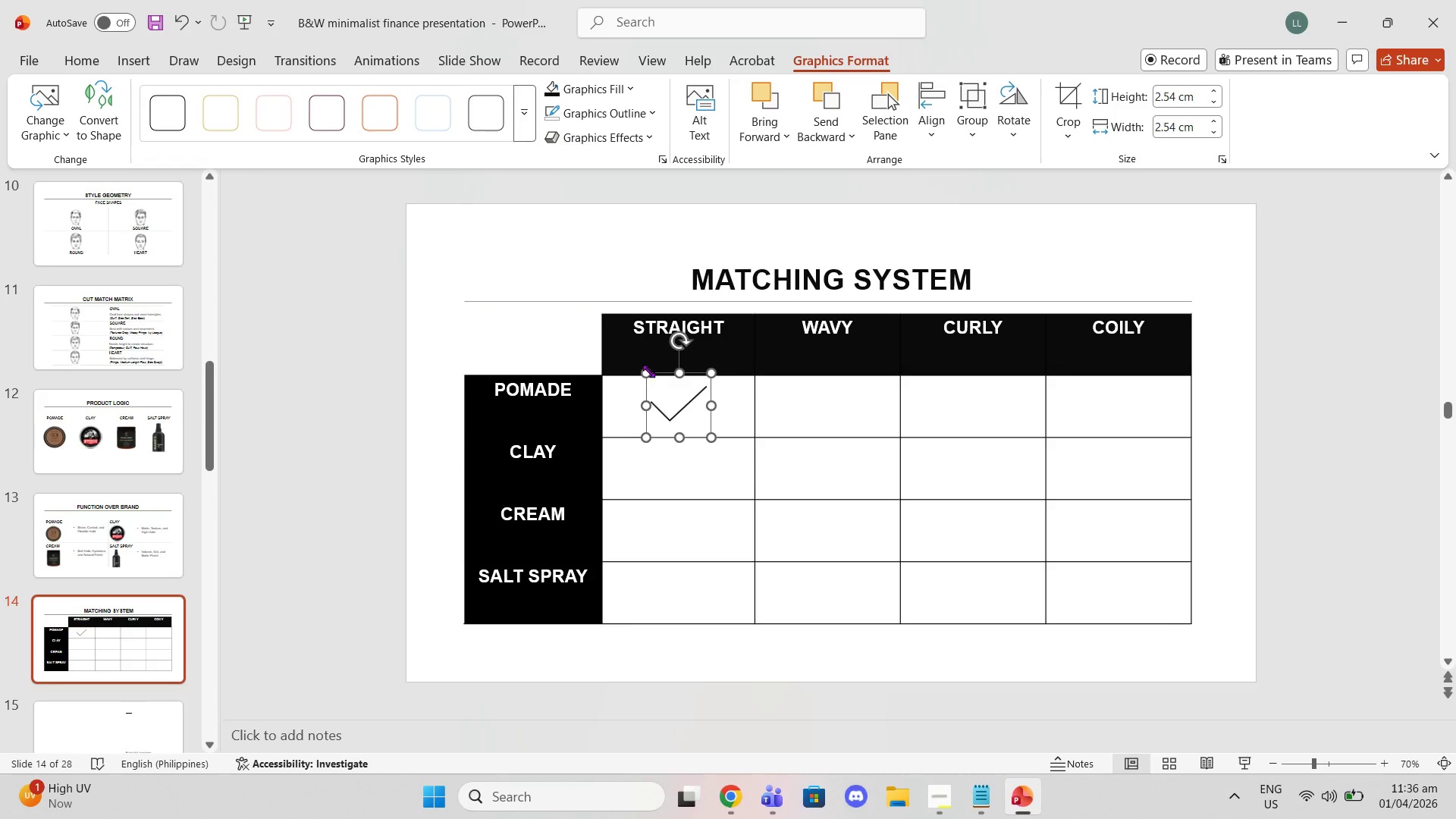 
left_click_drag(start_coordinate=[648, 372], to_coordinate=[652, 376])
 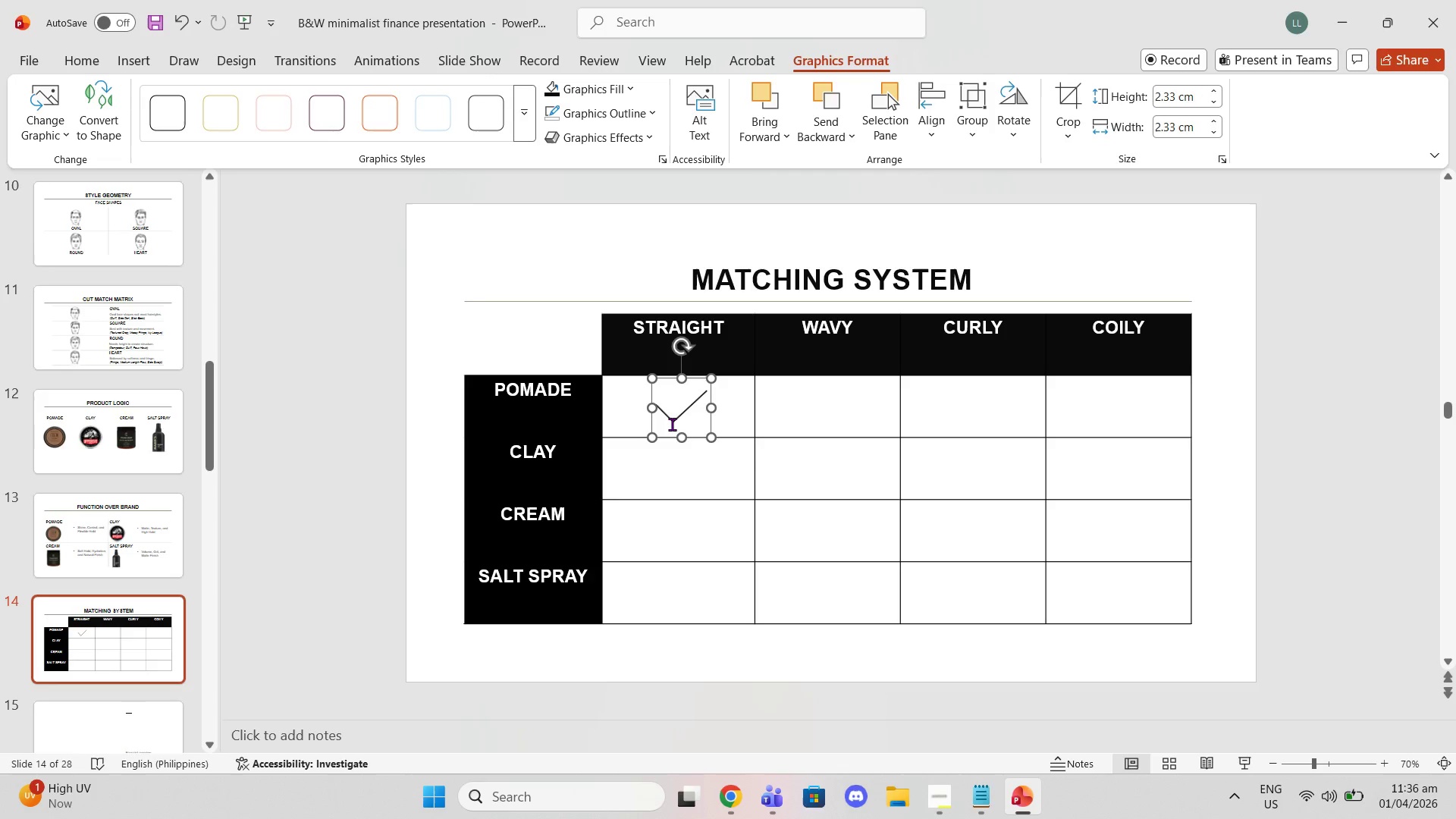 
left_click_drag(start_coordinate=[671, 419], to_coordinate=[664, 416])
 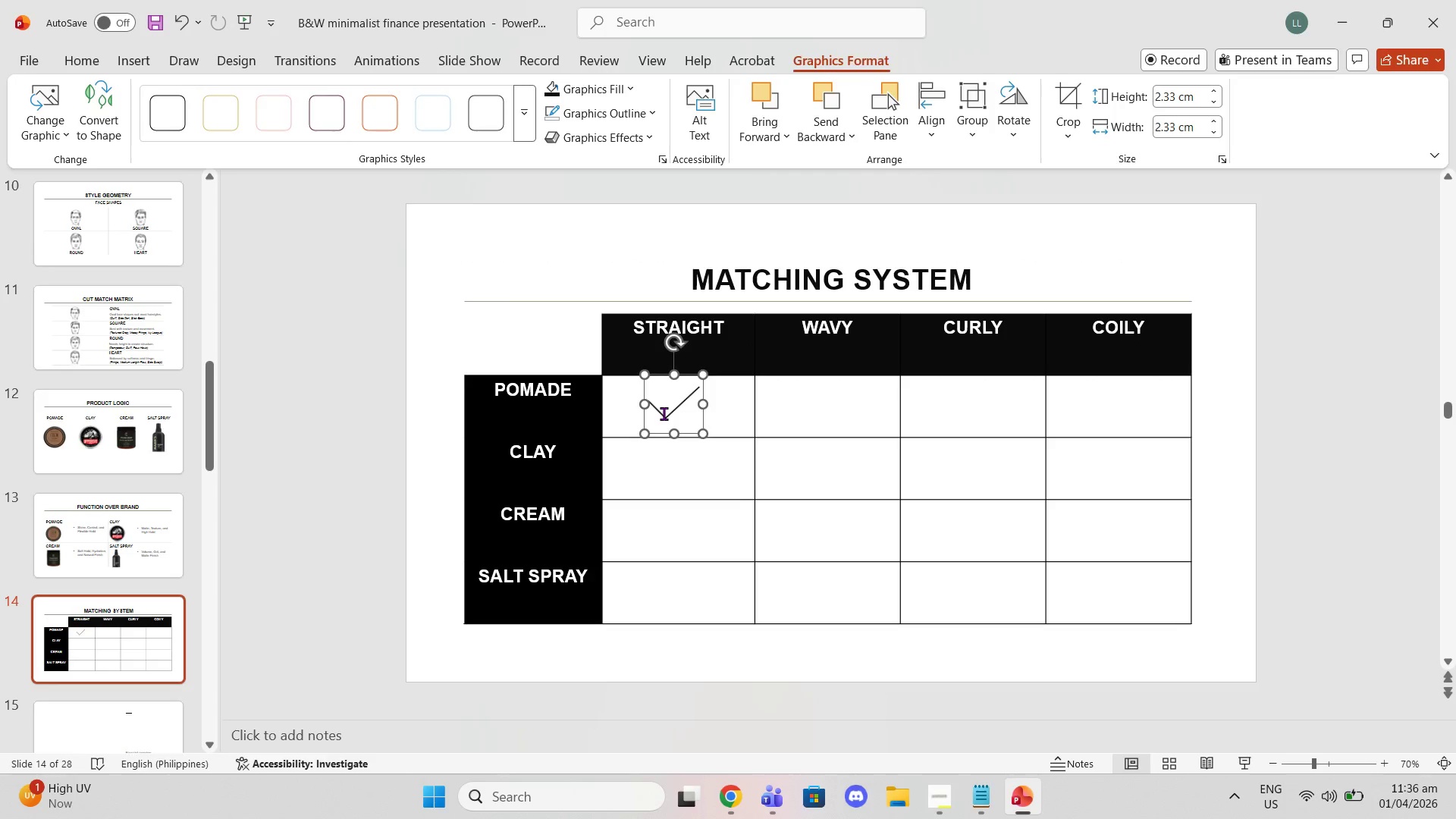 
left_click_drag(start_coordinate=[664, 413], to_coordinate=[668, 418])
 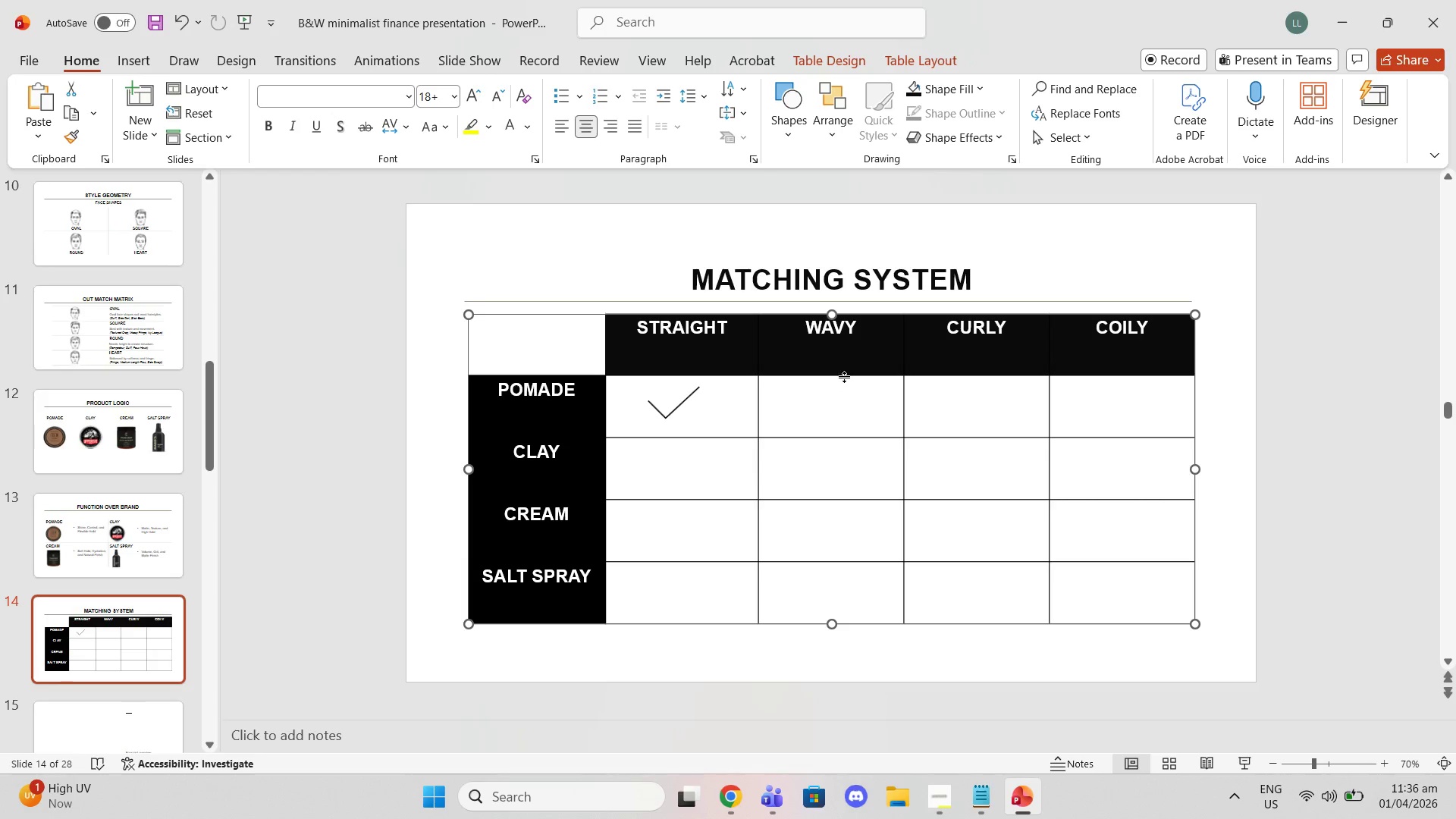 
left_click_drag(start_coordinate=[890, 315], to_coordinate=[882, 324])
 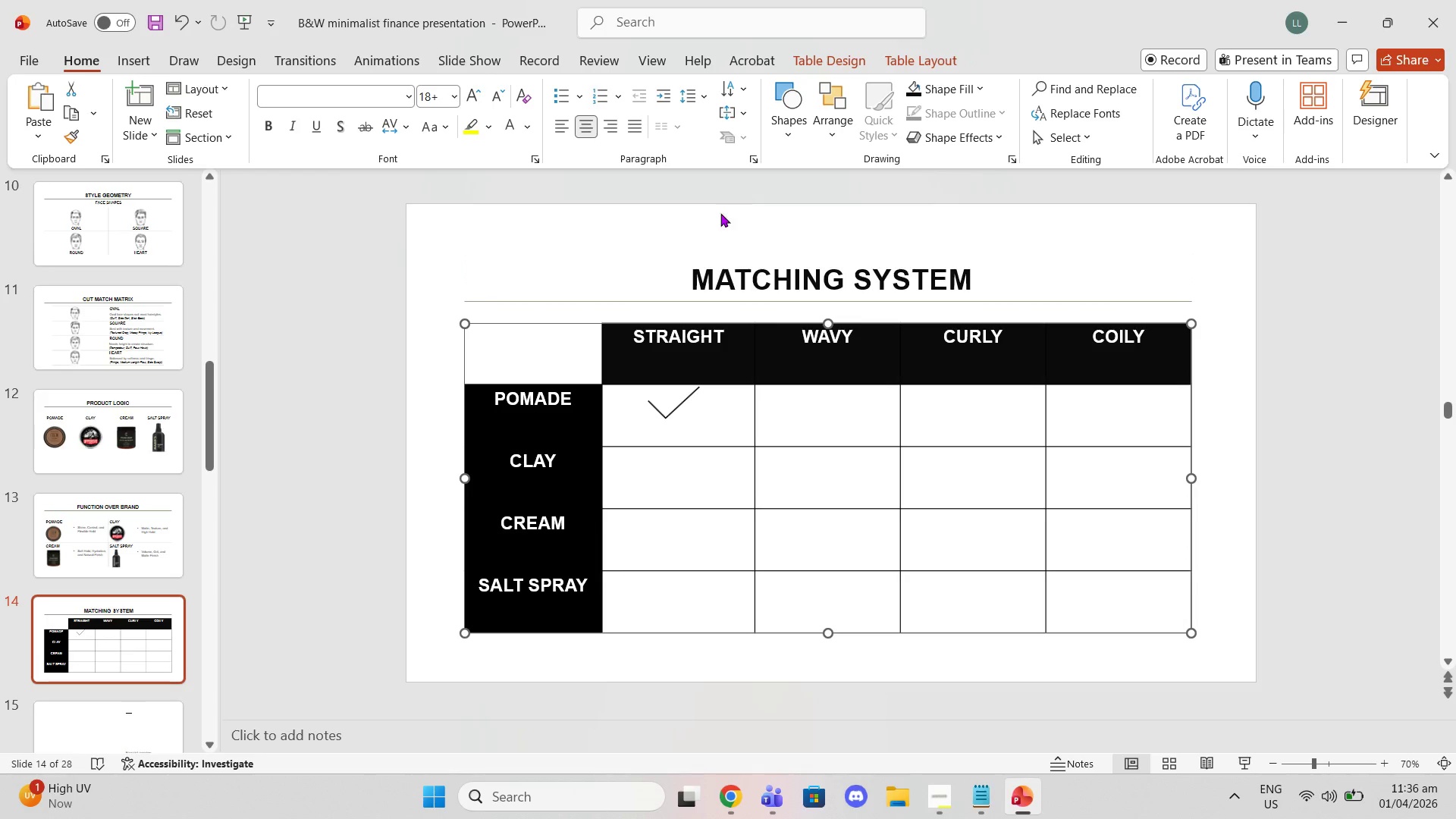 
left_click([833, 72])
 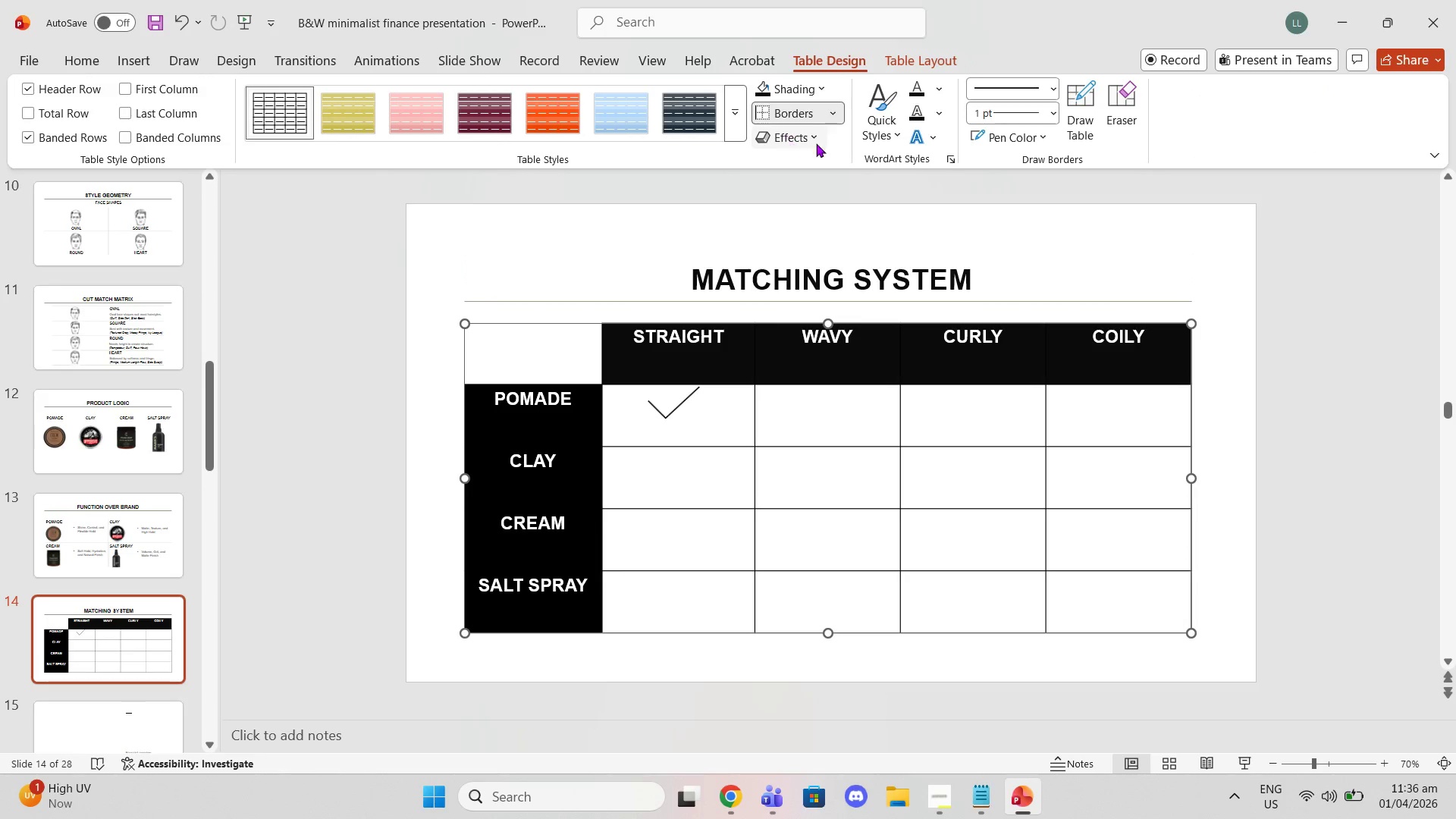 
mouse_move([902, 93])
 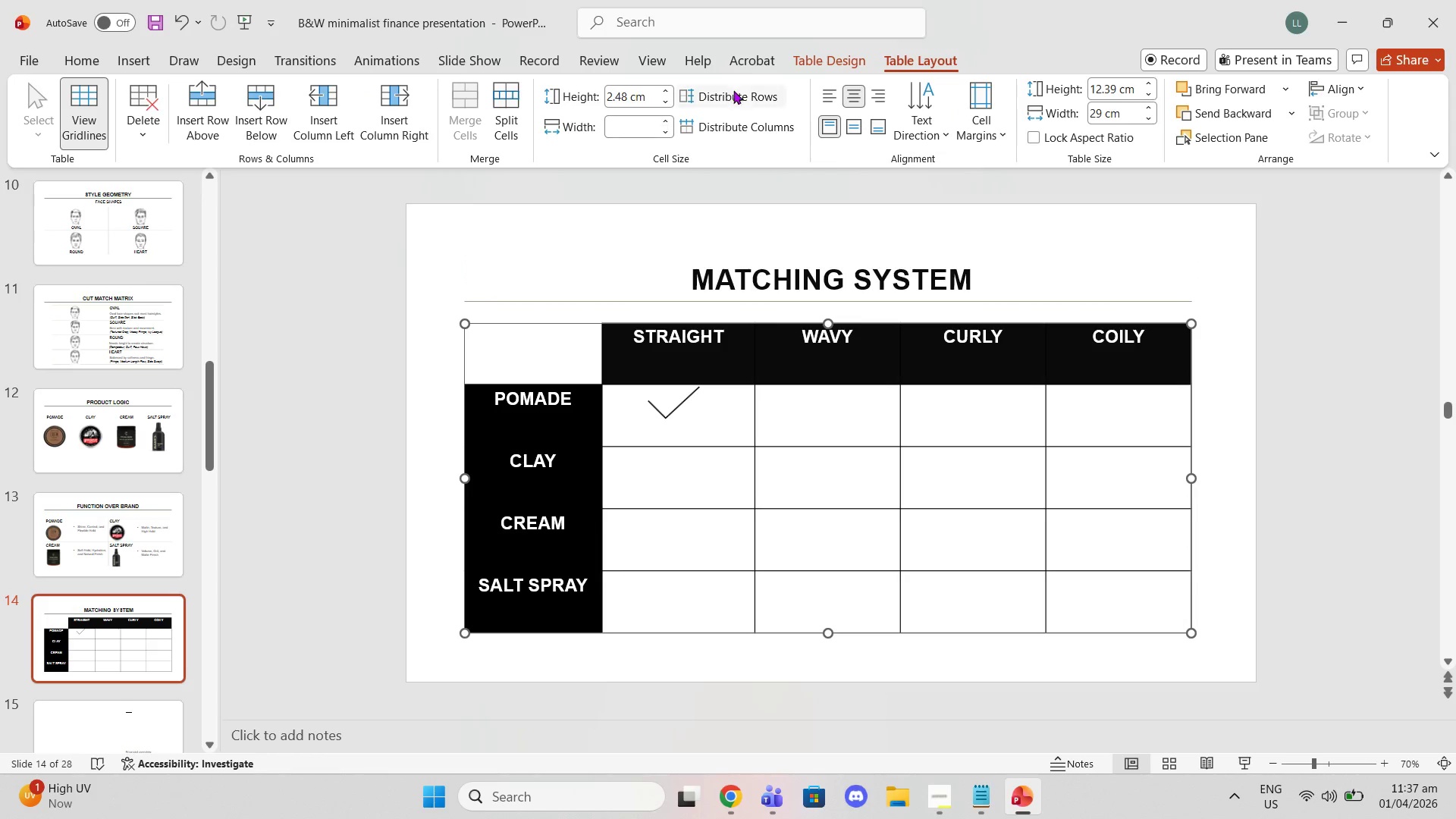 
left_click([733, 90])
 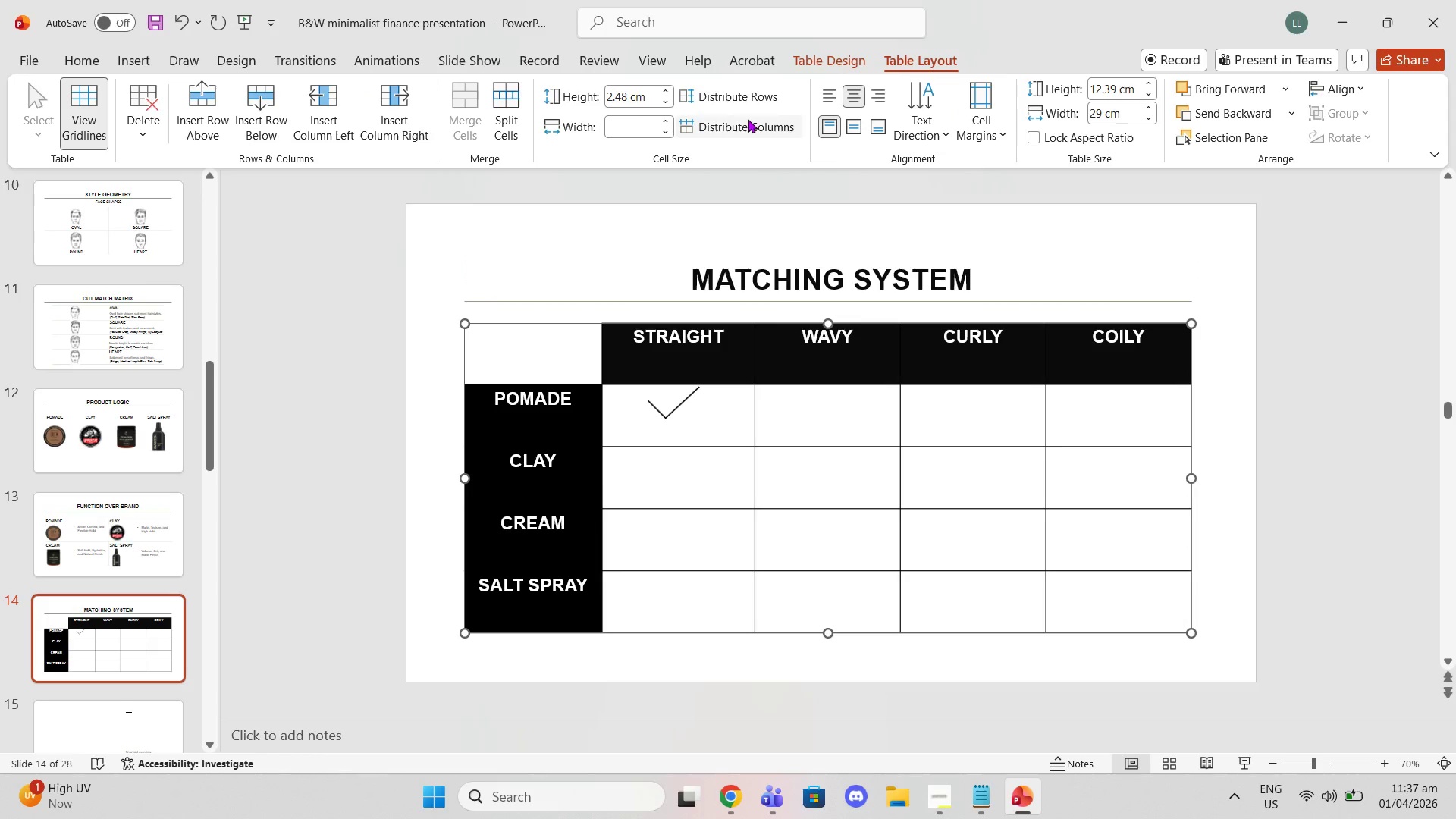 
left_click([748, 121])
 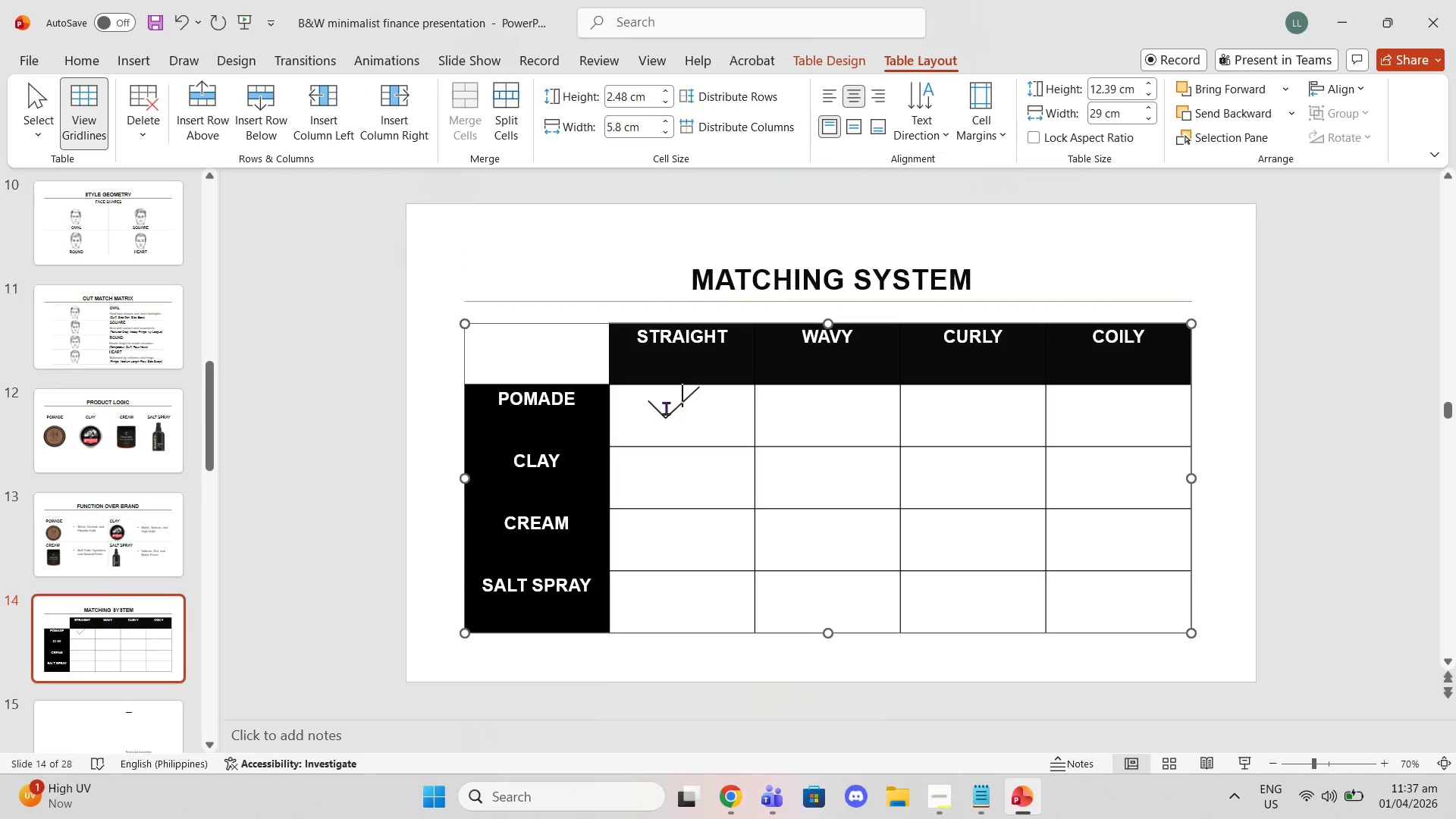 
left_click([651, 410])
 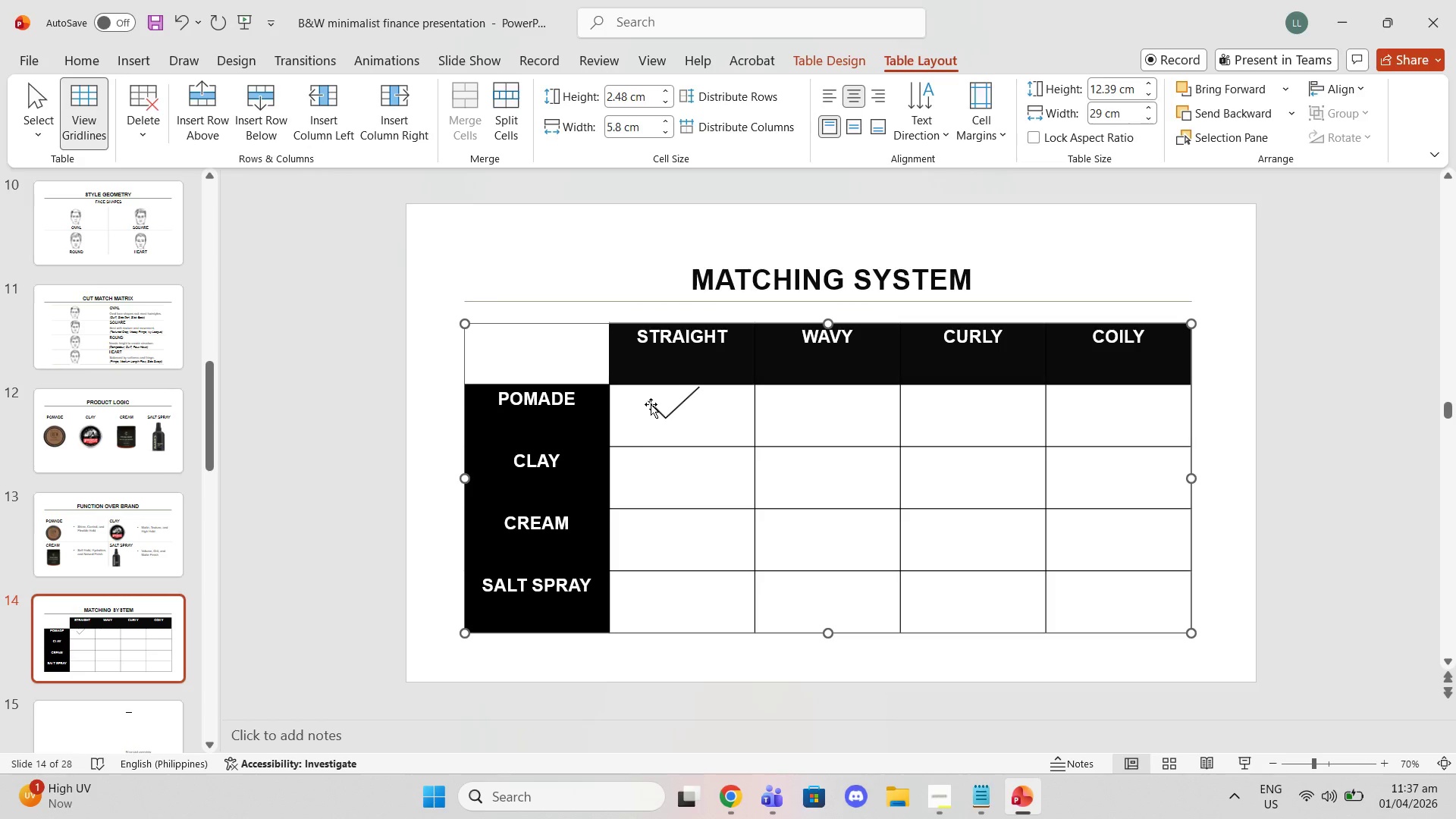 
left_click([651, 404])
 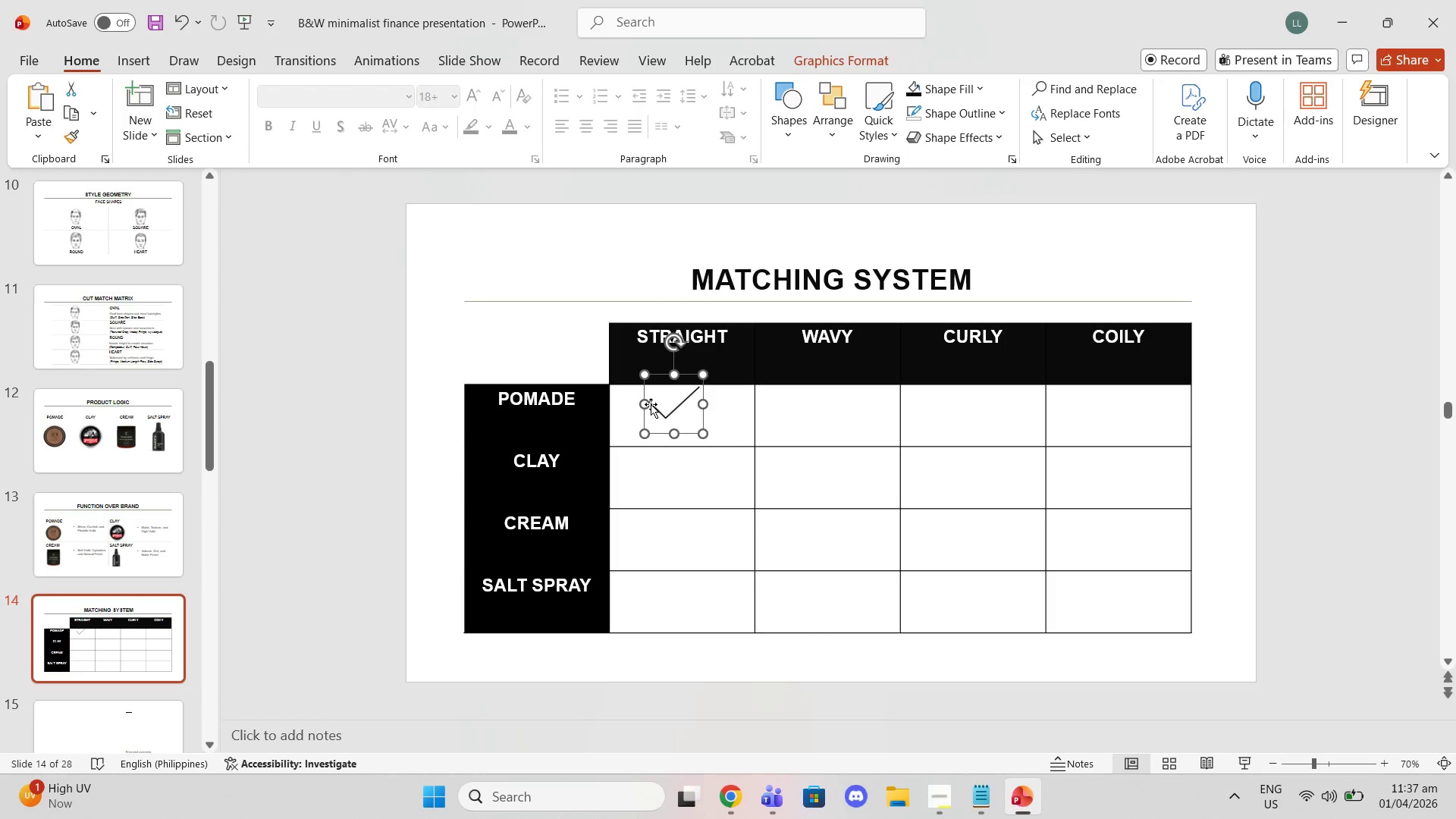 
left_click_drag(start_coordinate=[651, 404], to_coordinate=[659, 422])
 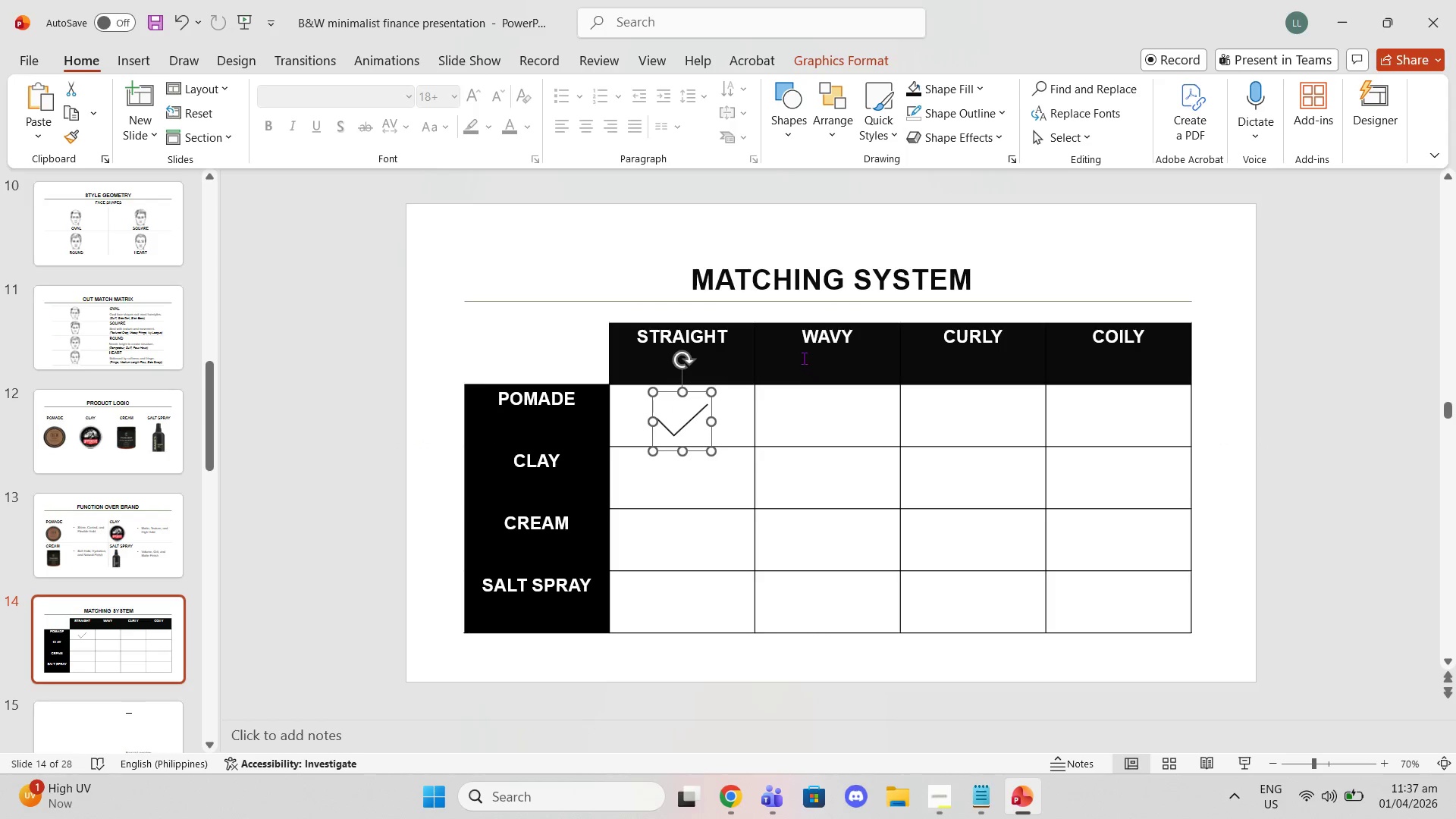 
key(Control+C)
 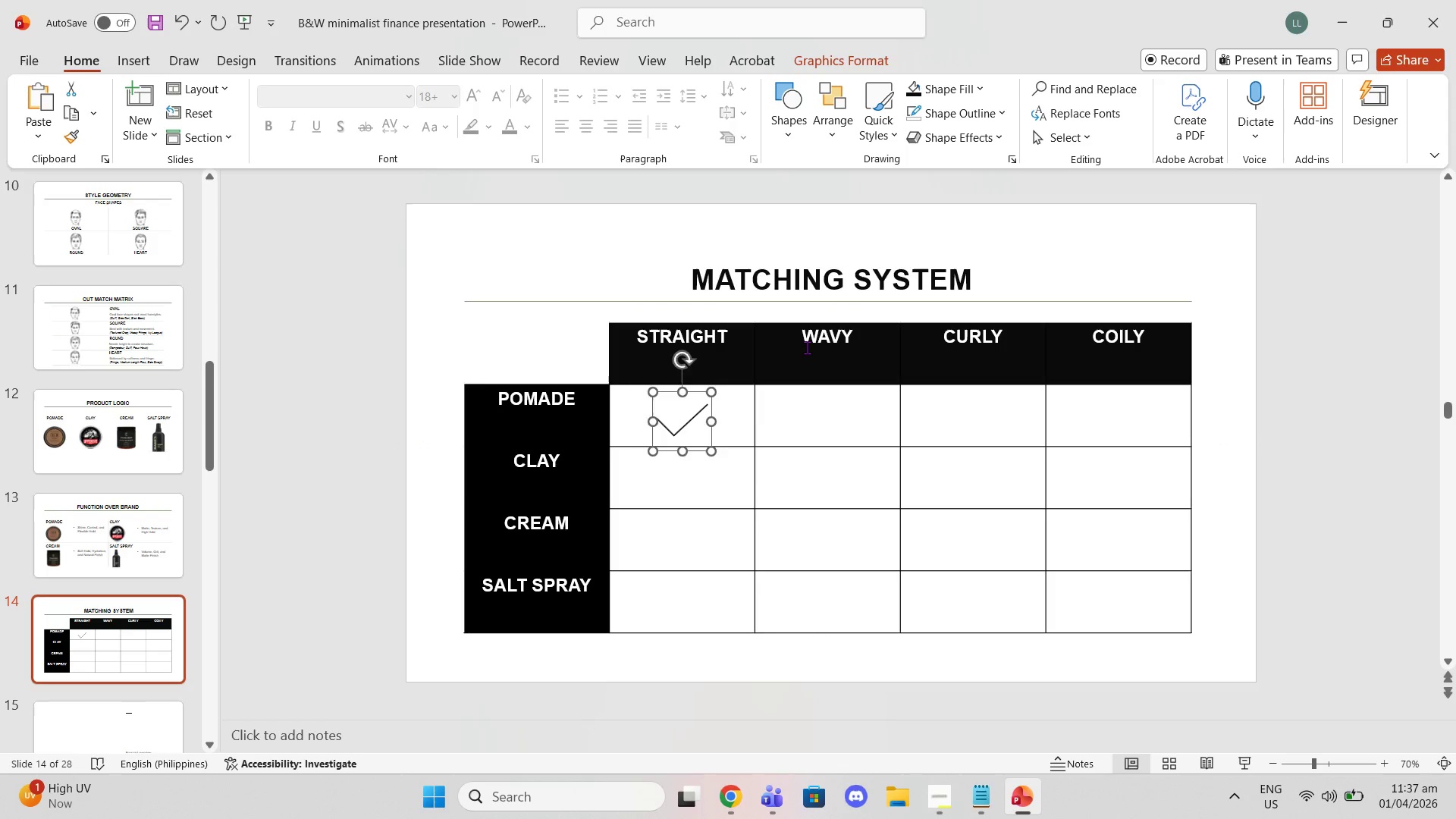 
key(Control+ControlLeft)
 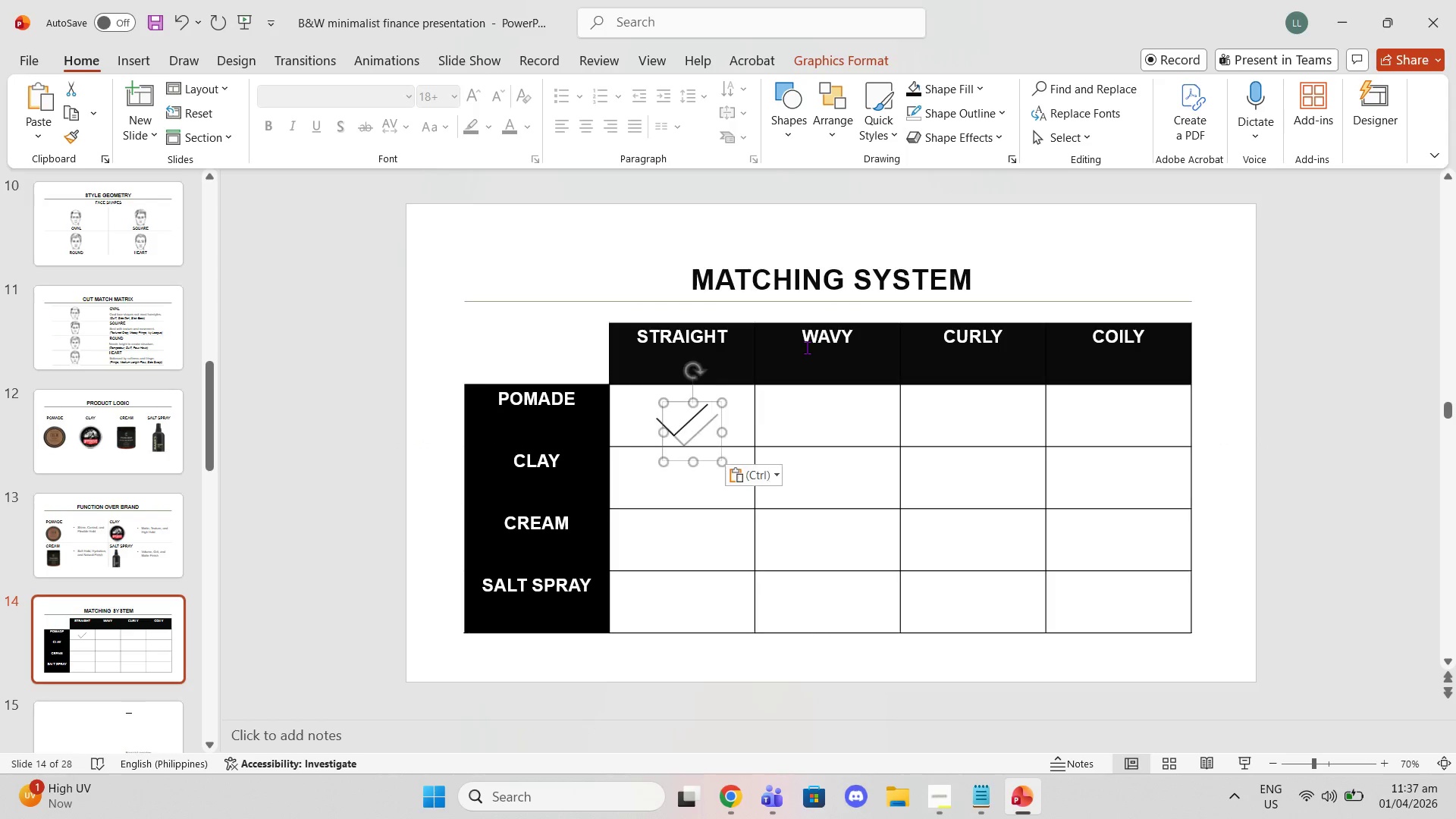 
key(Control+V)
 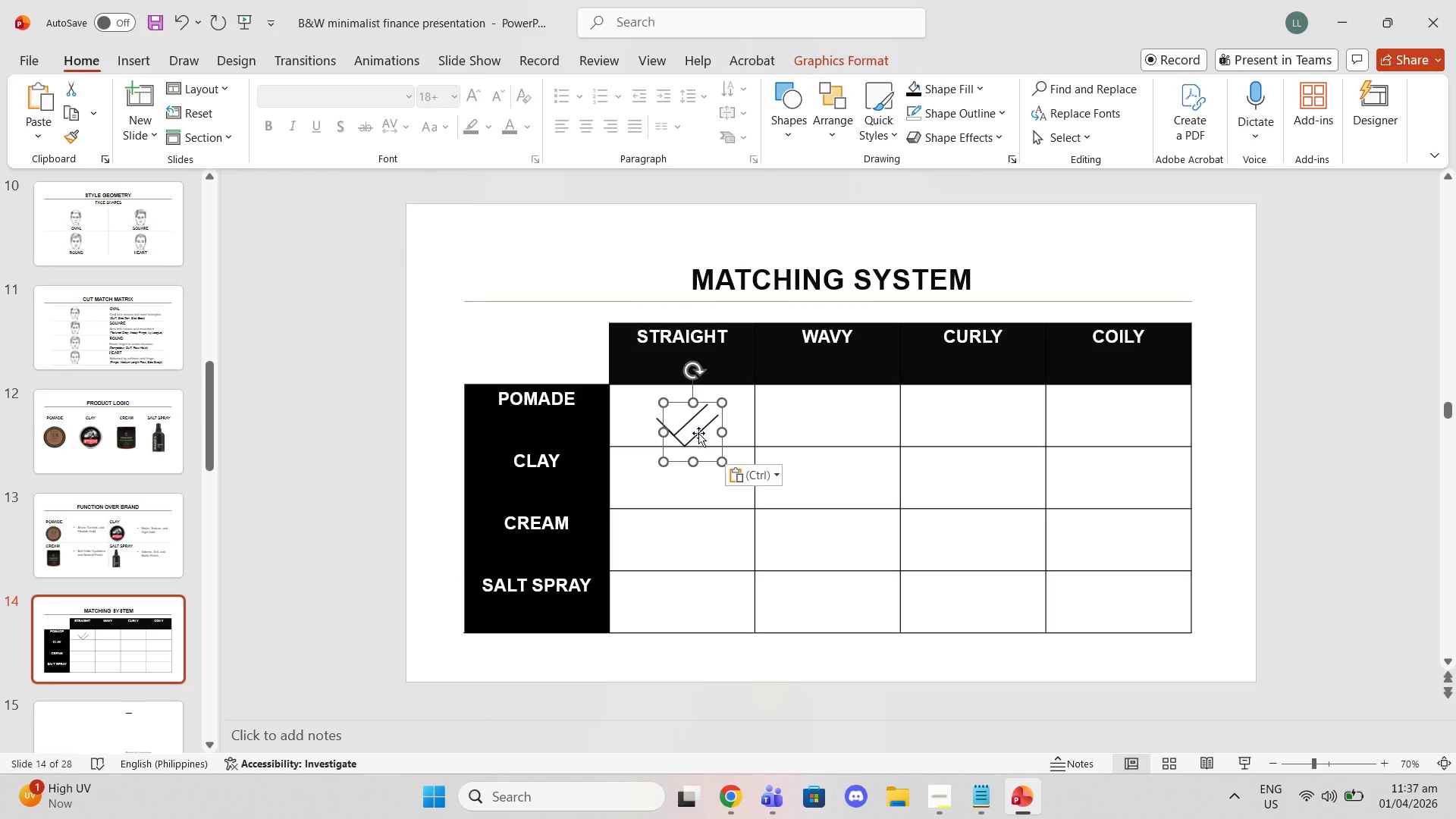 
wait(9.0)
 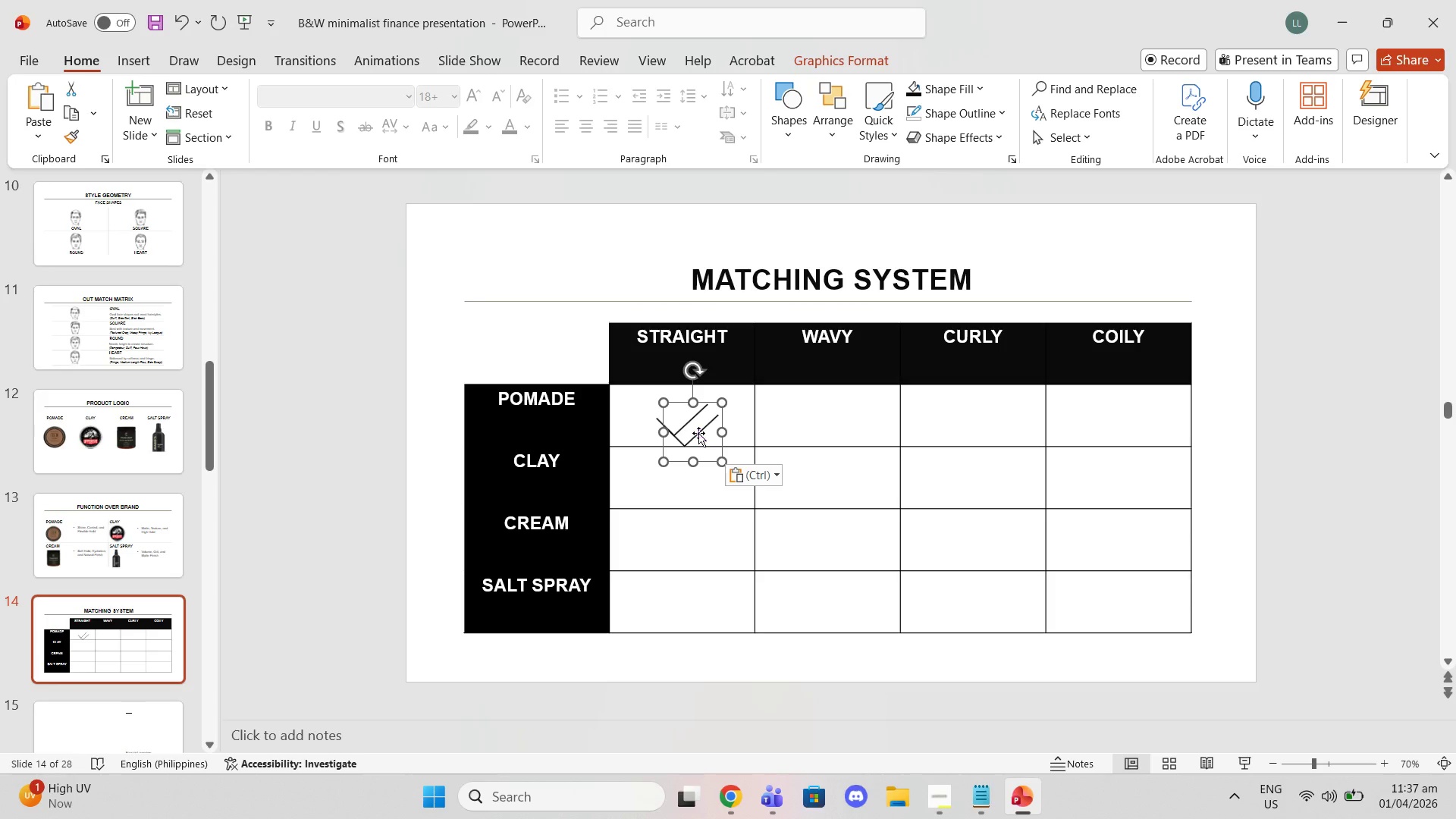 
left_click([1376, 765])
 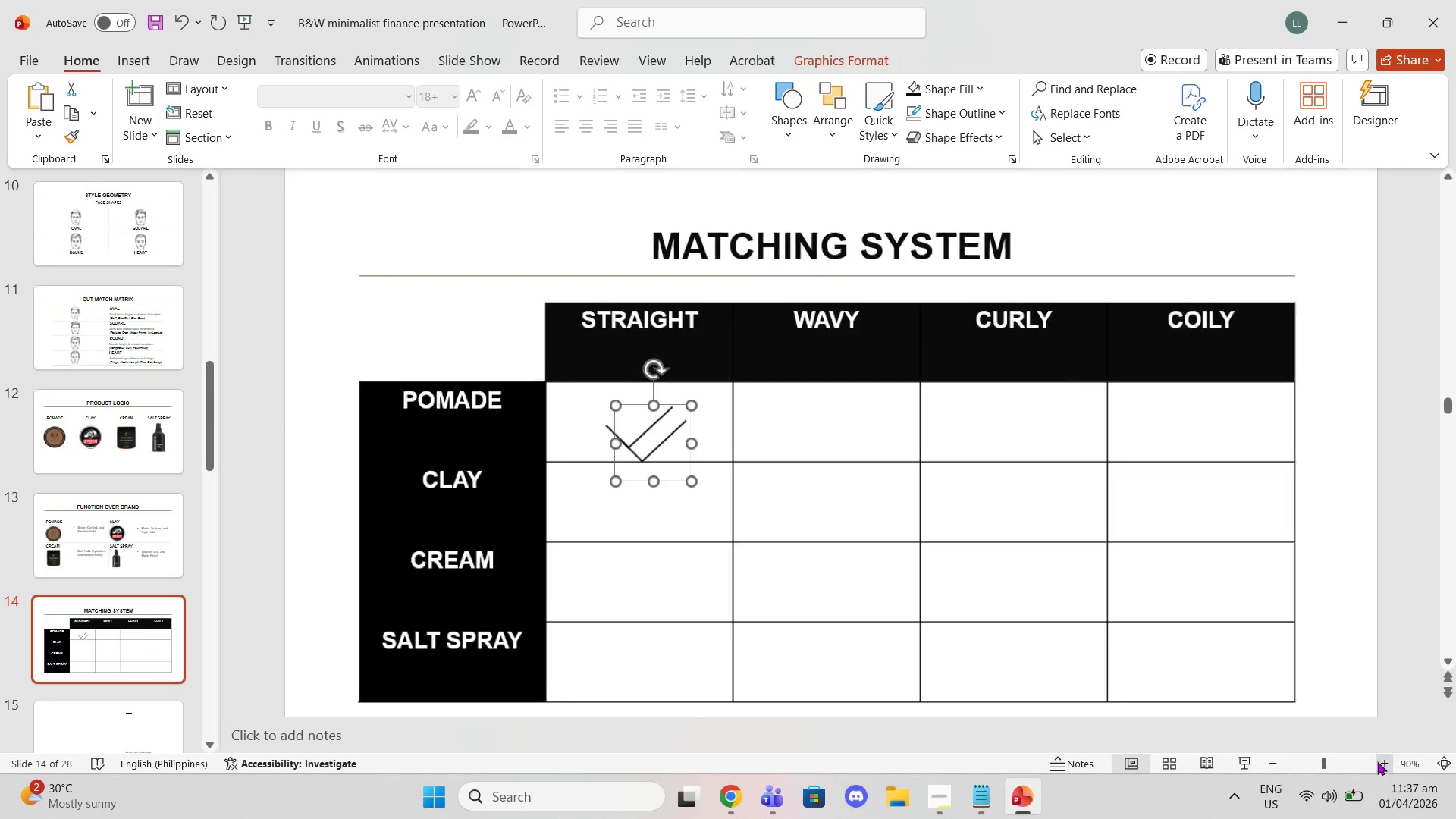 
double_click([1377, 761])
 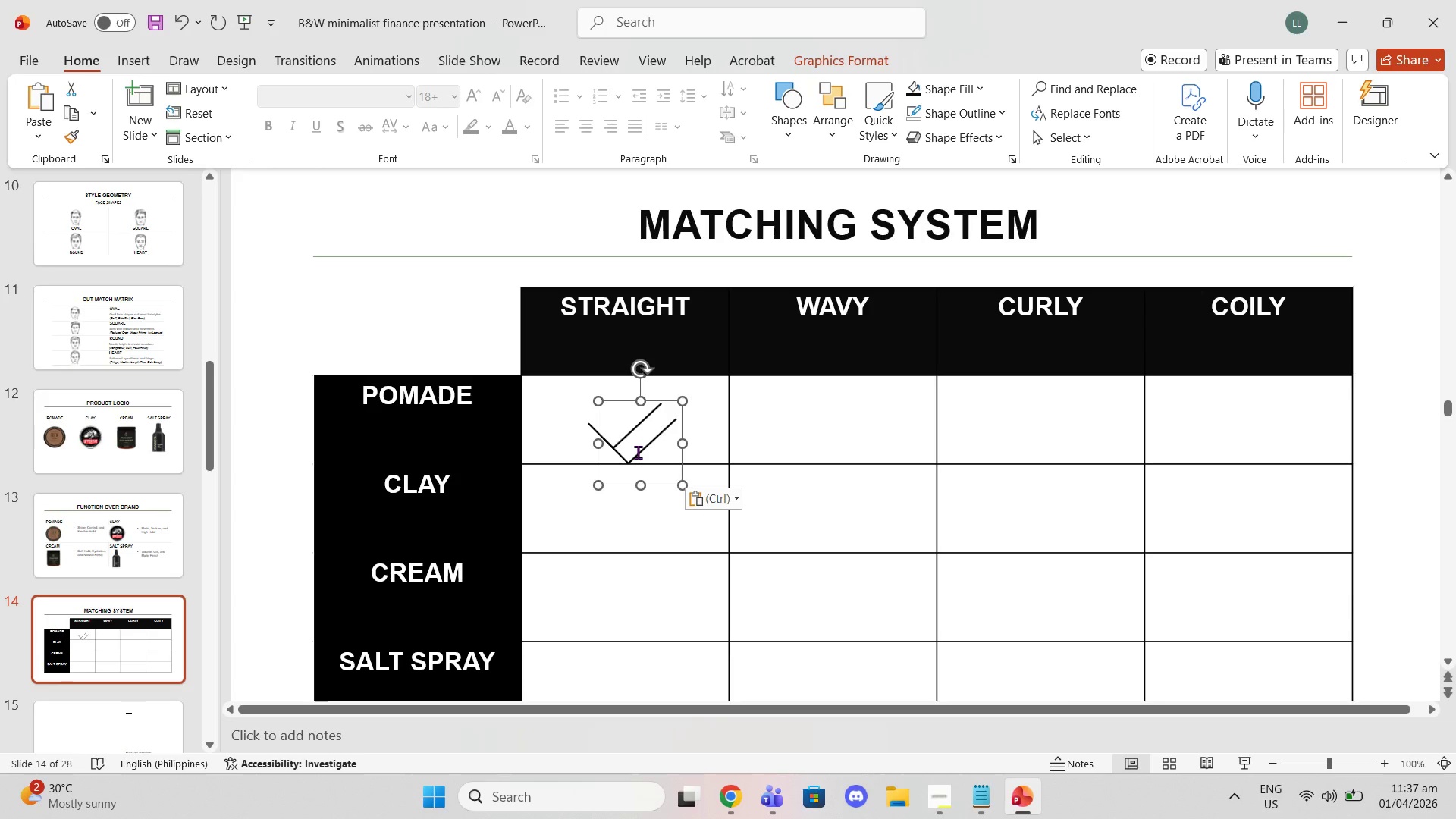 
left_click_drag(start_coordinate=[638, 453], to_coordinate=[627, 516])
 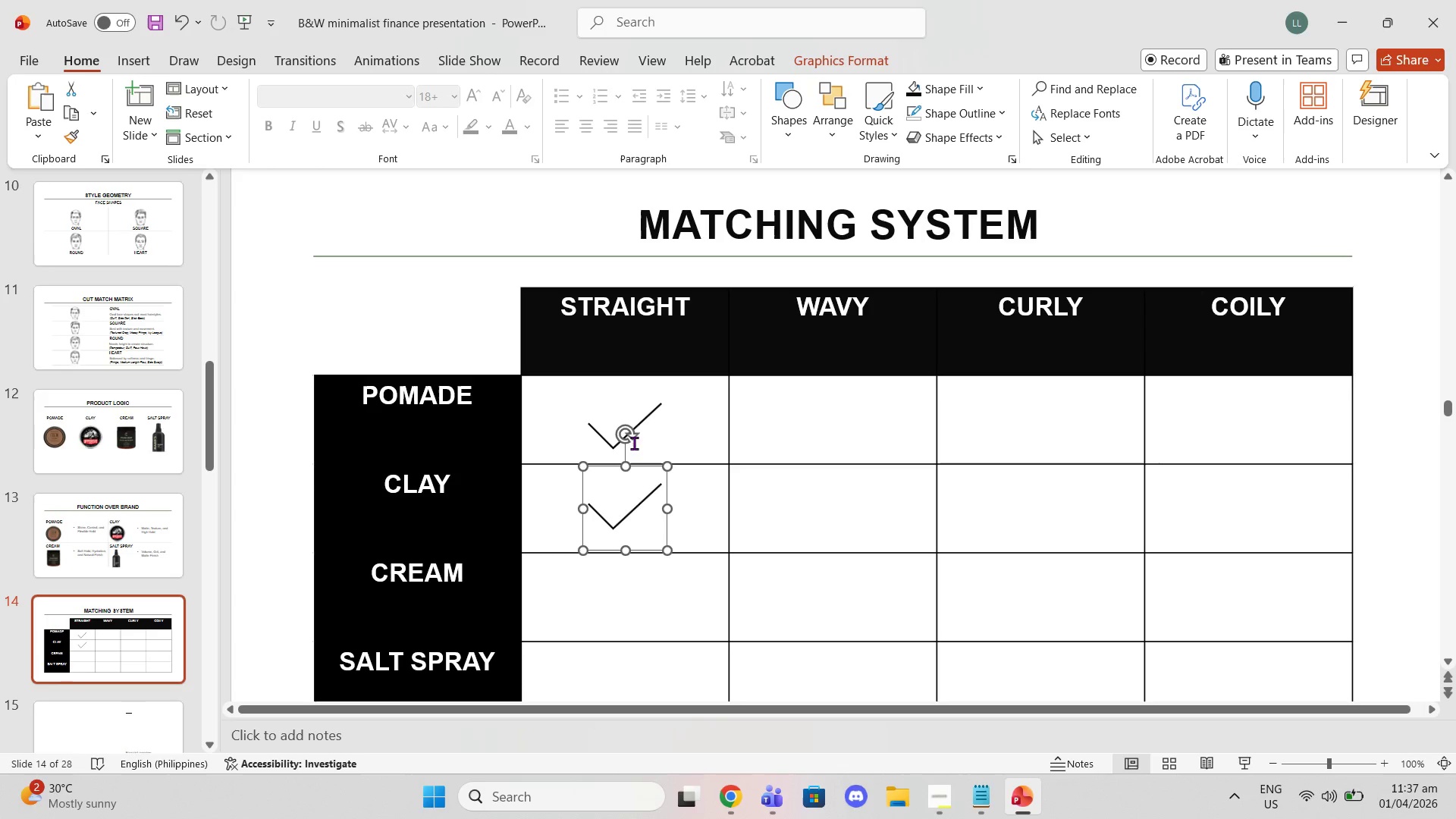 
left_click([633, 441])
 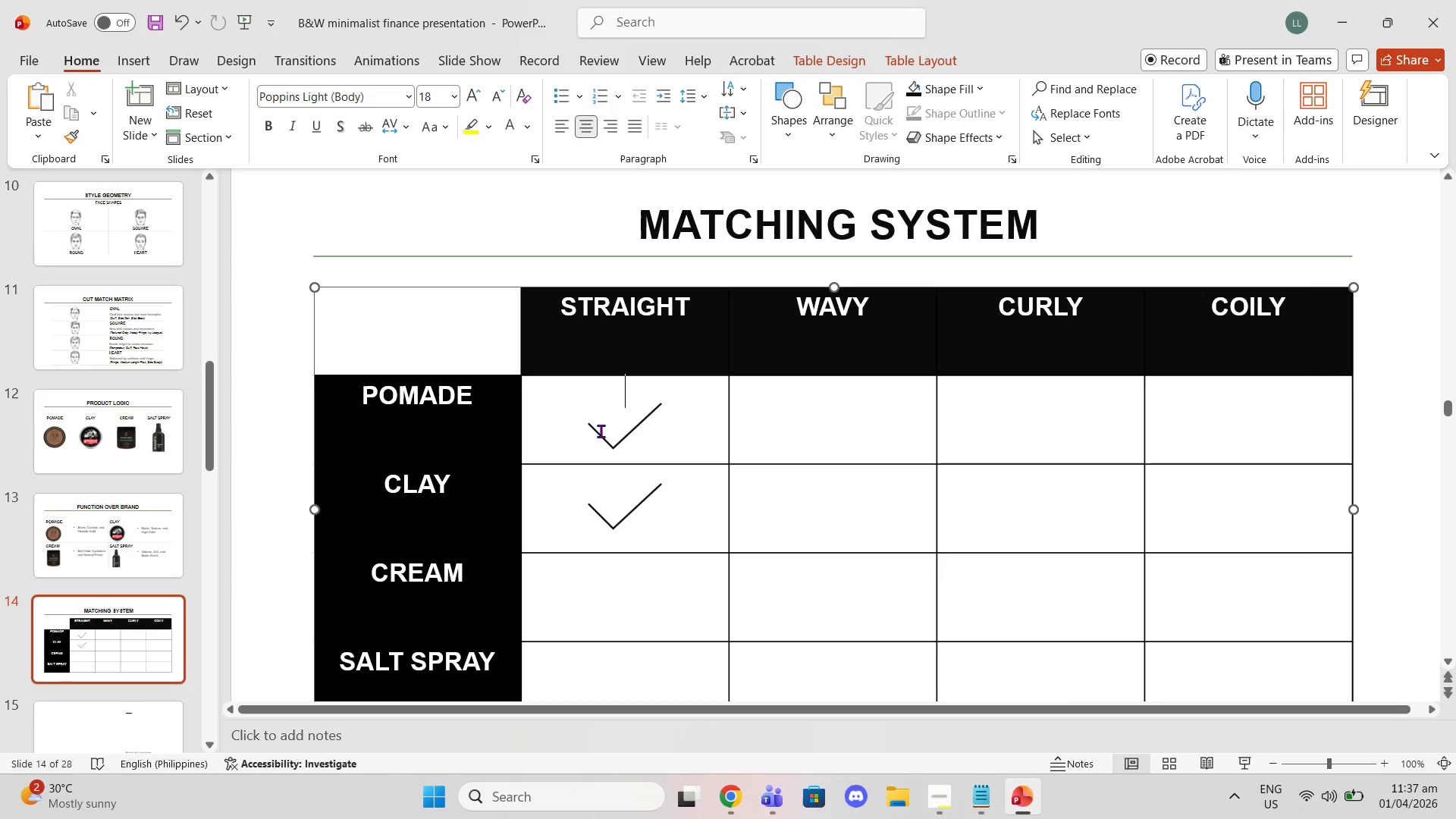 
double_click([597, 435])
 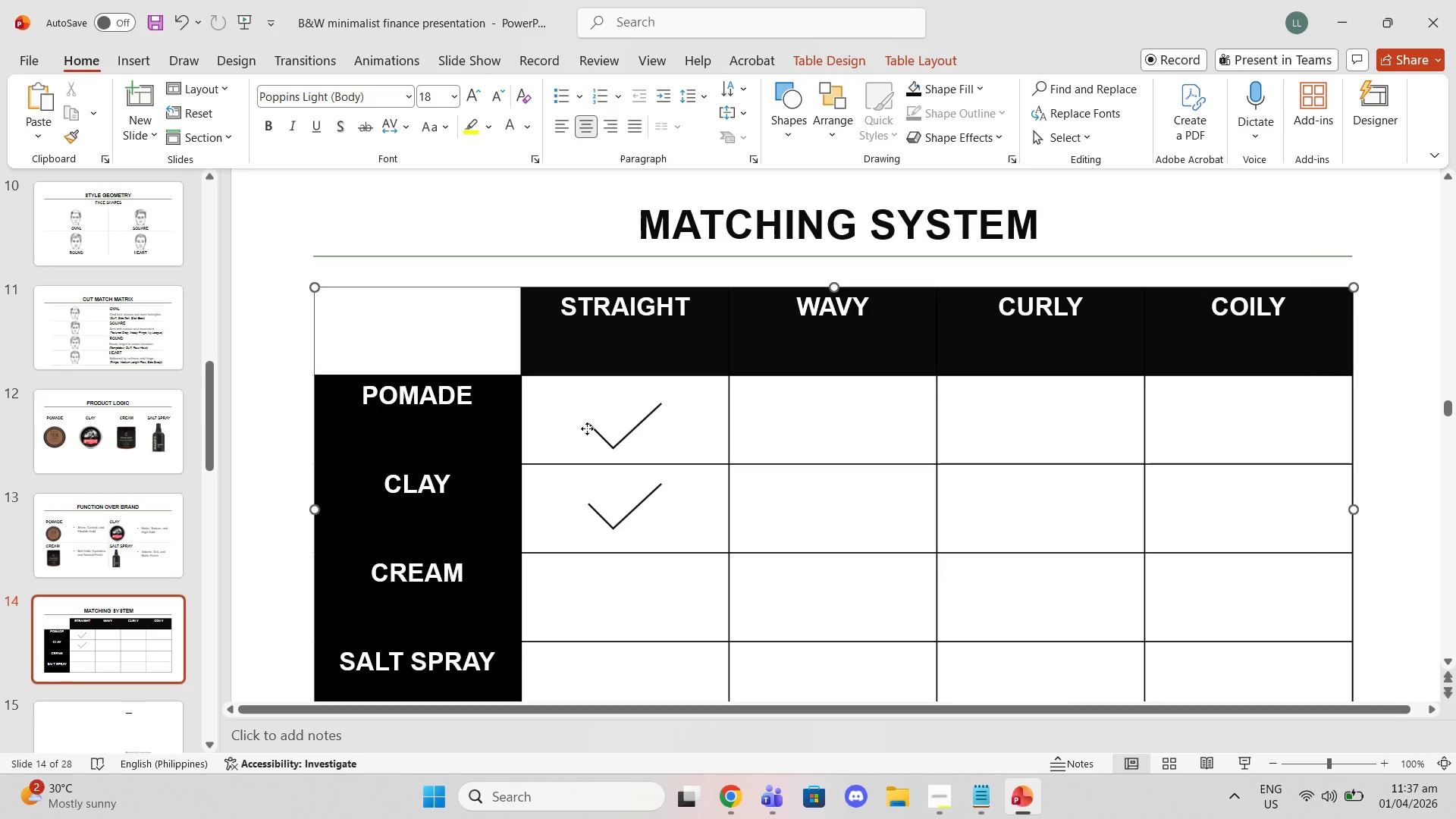 
triple_click([587, 428])
 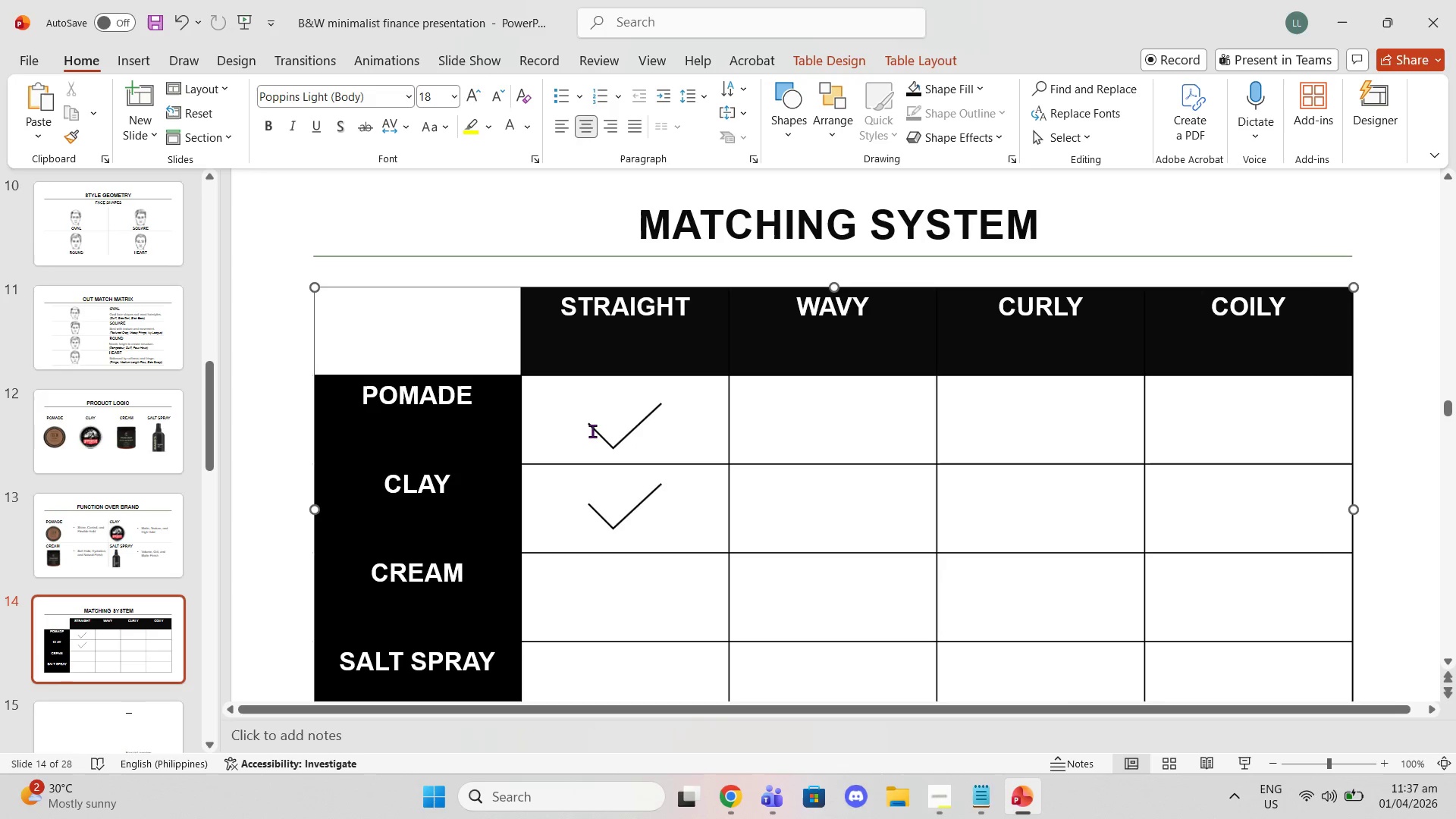 
left_click([597, 431])
 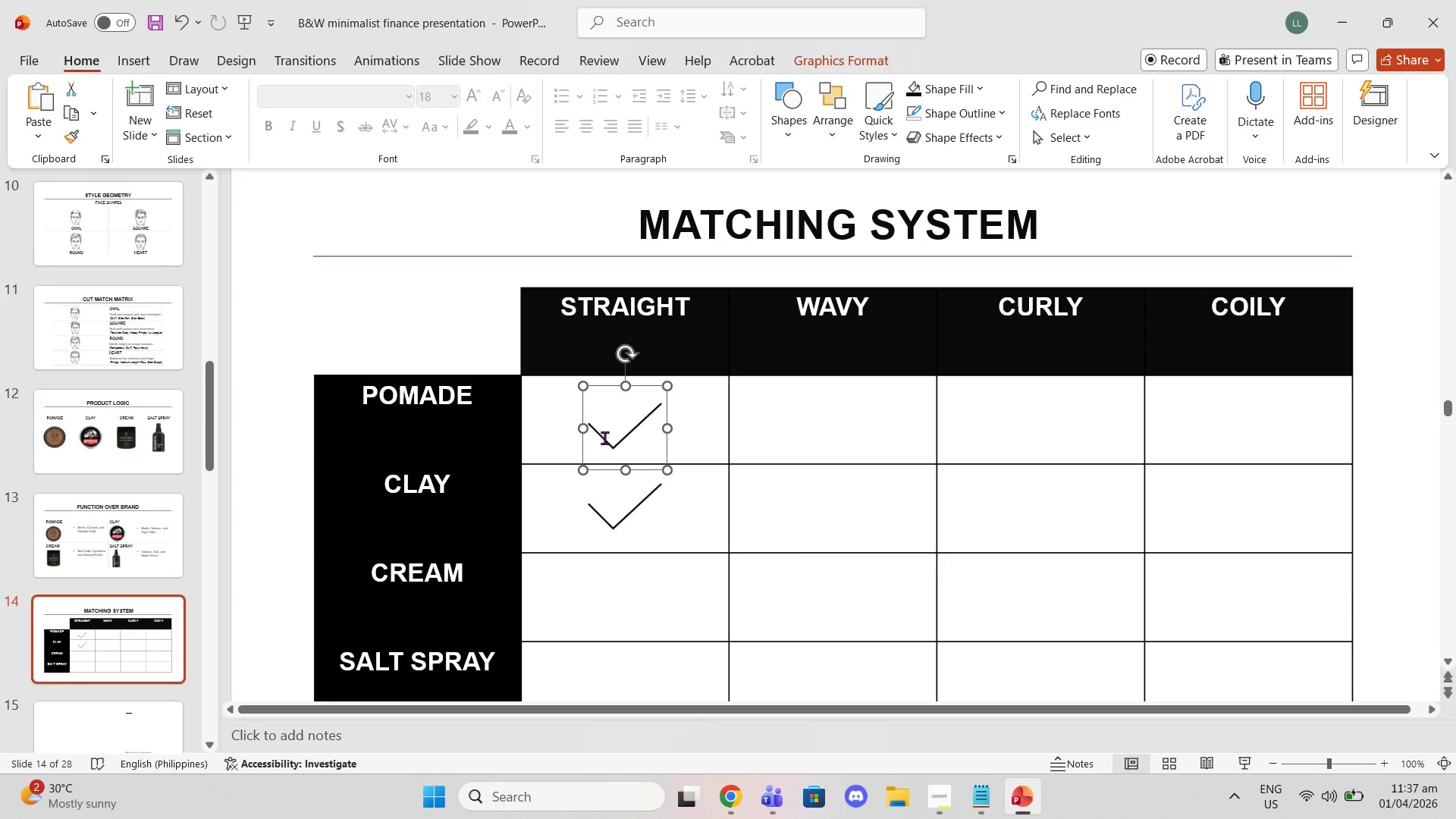 
left_click_drag(start_coordinate=[601, 437], to_coordinate=[601, 431])
 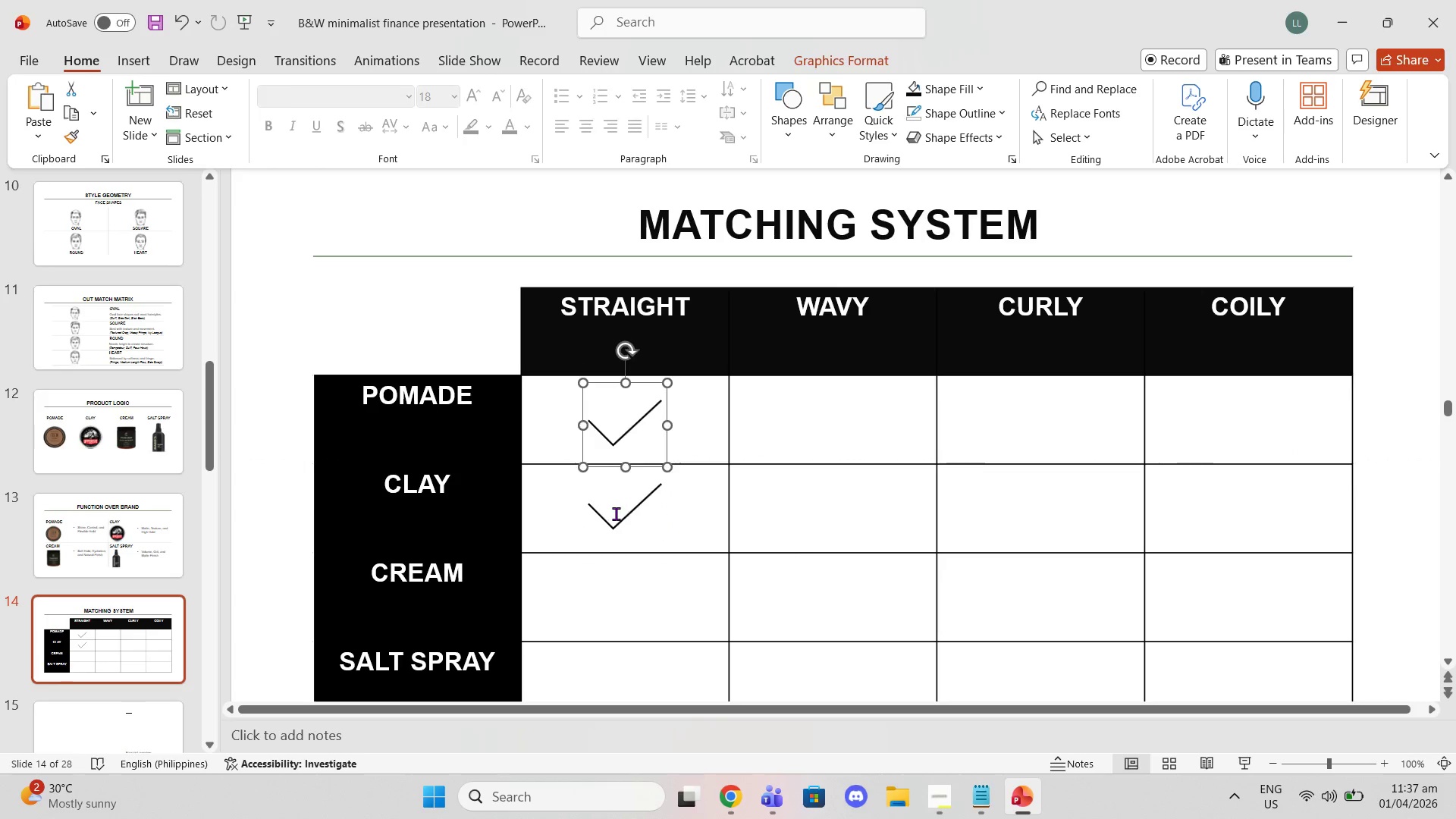 
left_click([616, 513])
 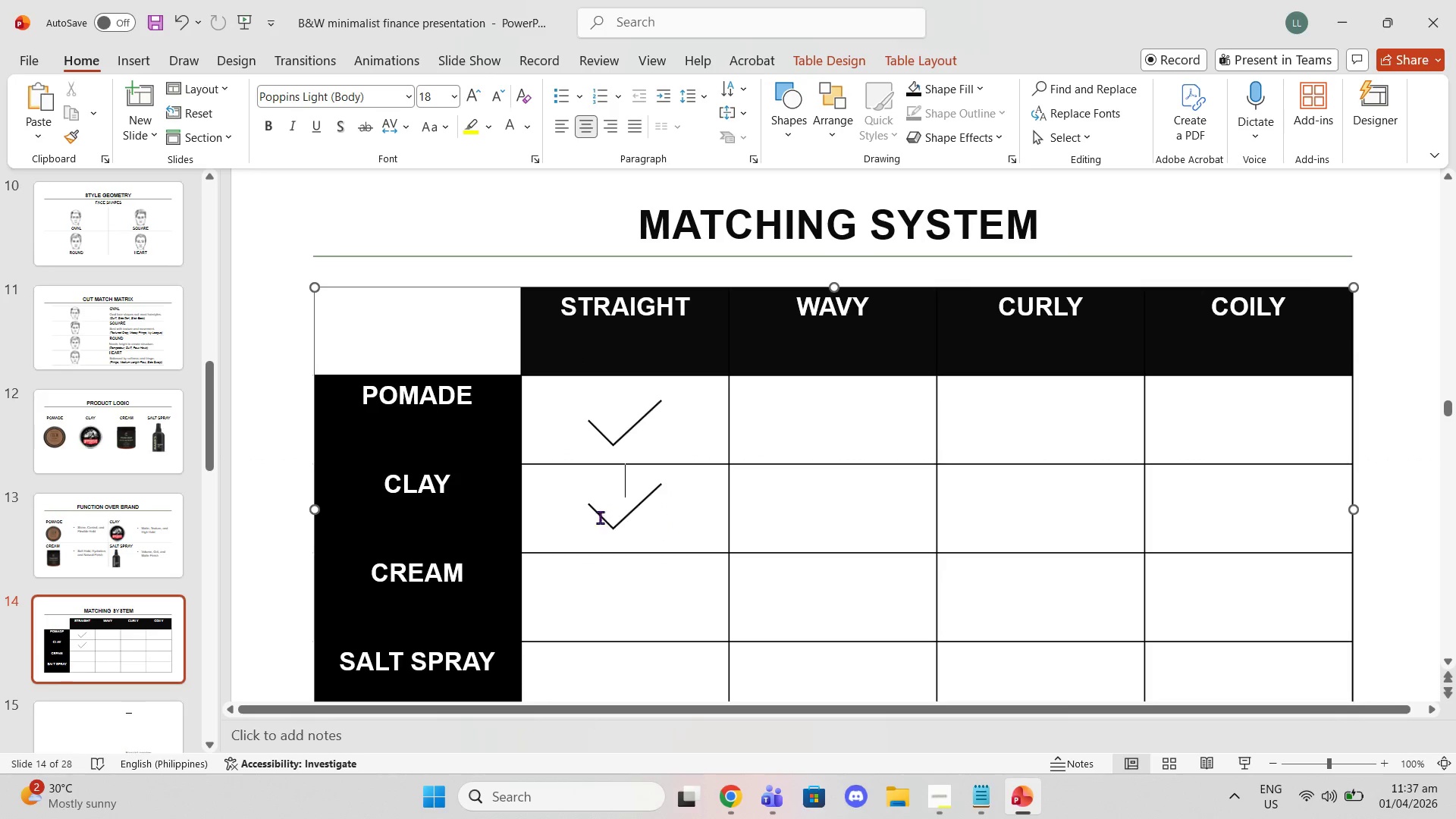 
left_click([600, 517])
 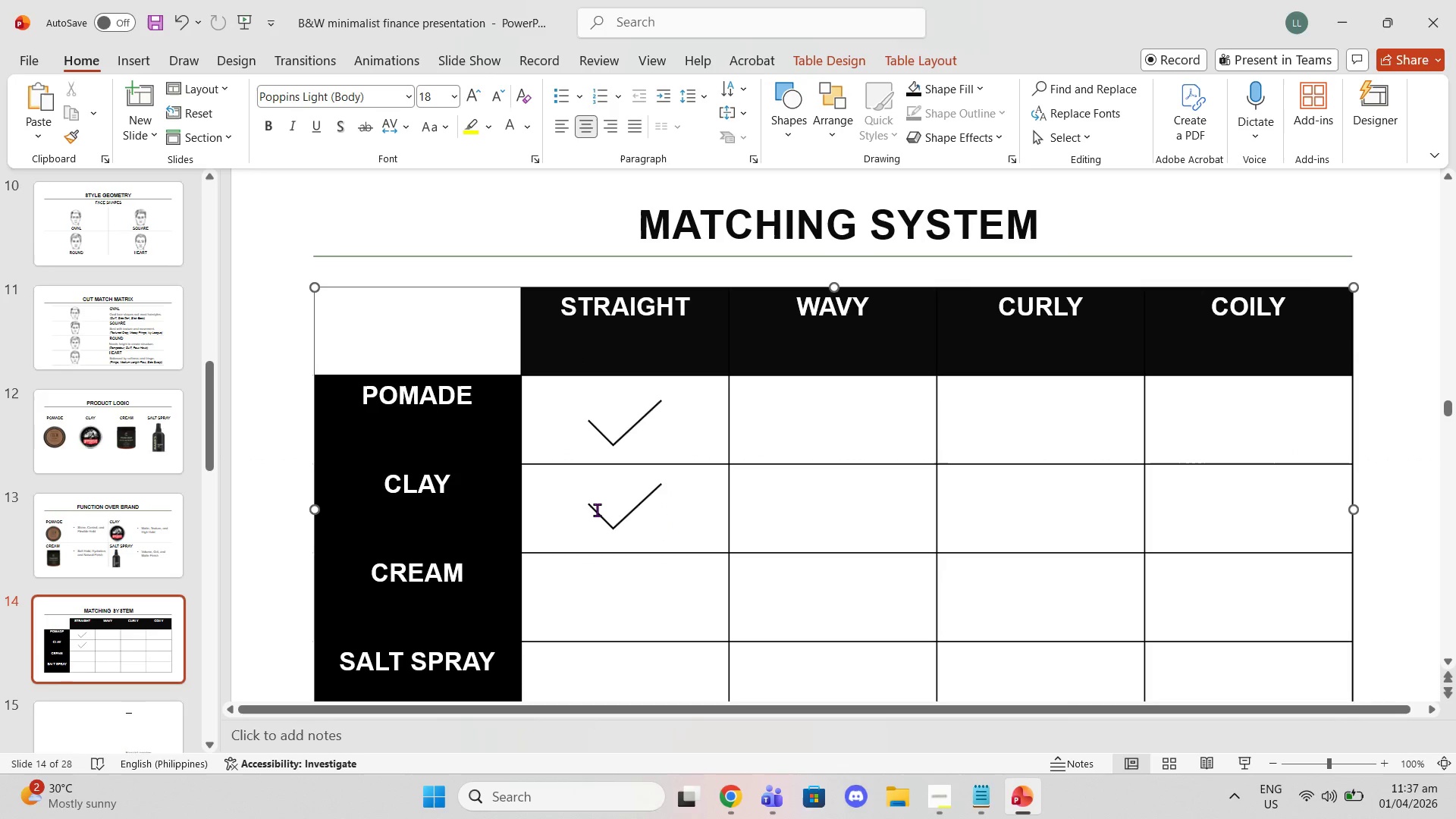 
left_click([597, 513])
 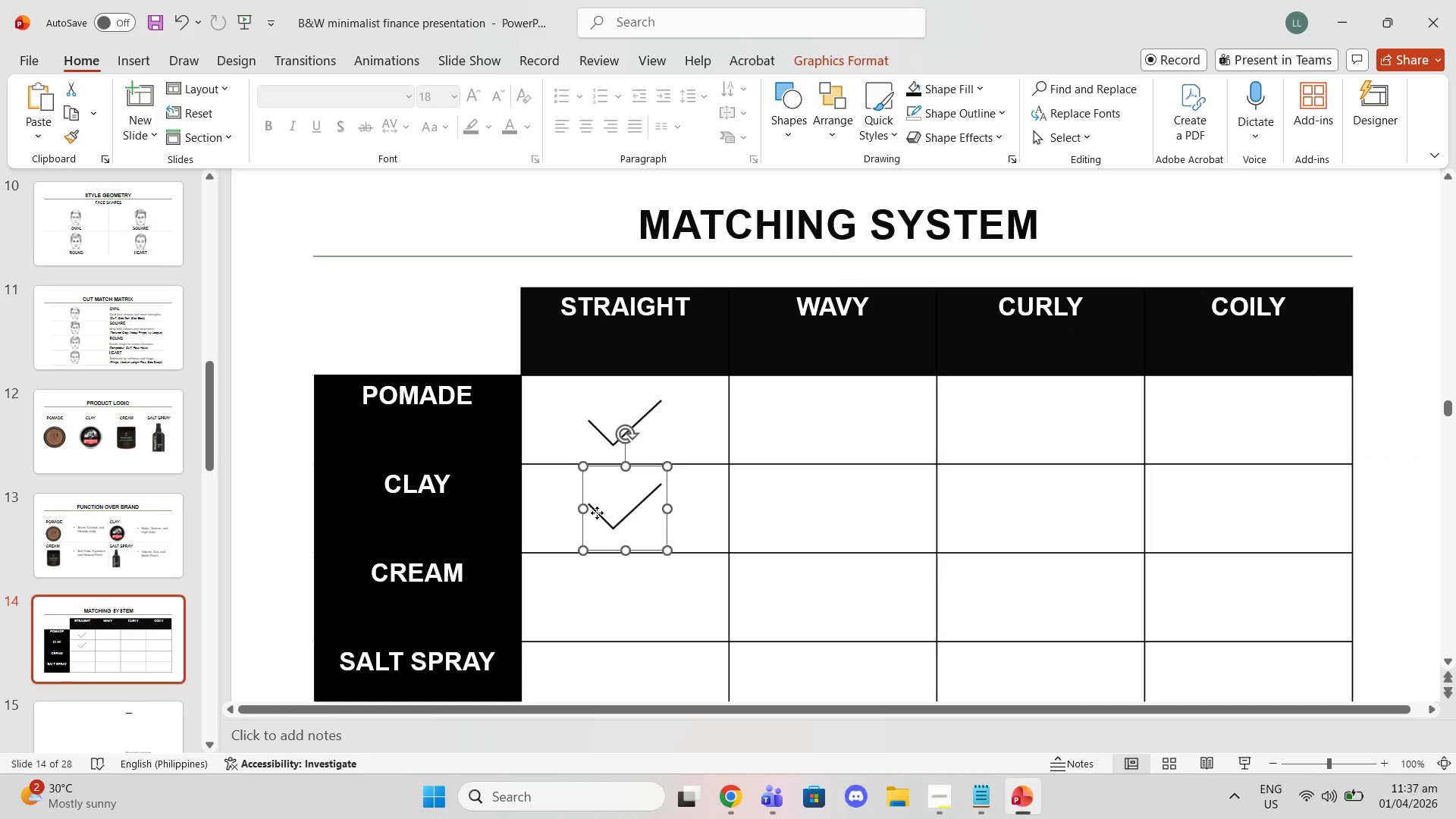 
left_click([597, 513])
 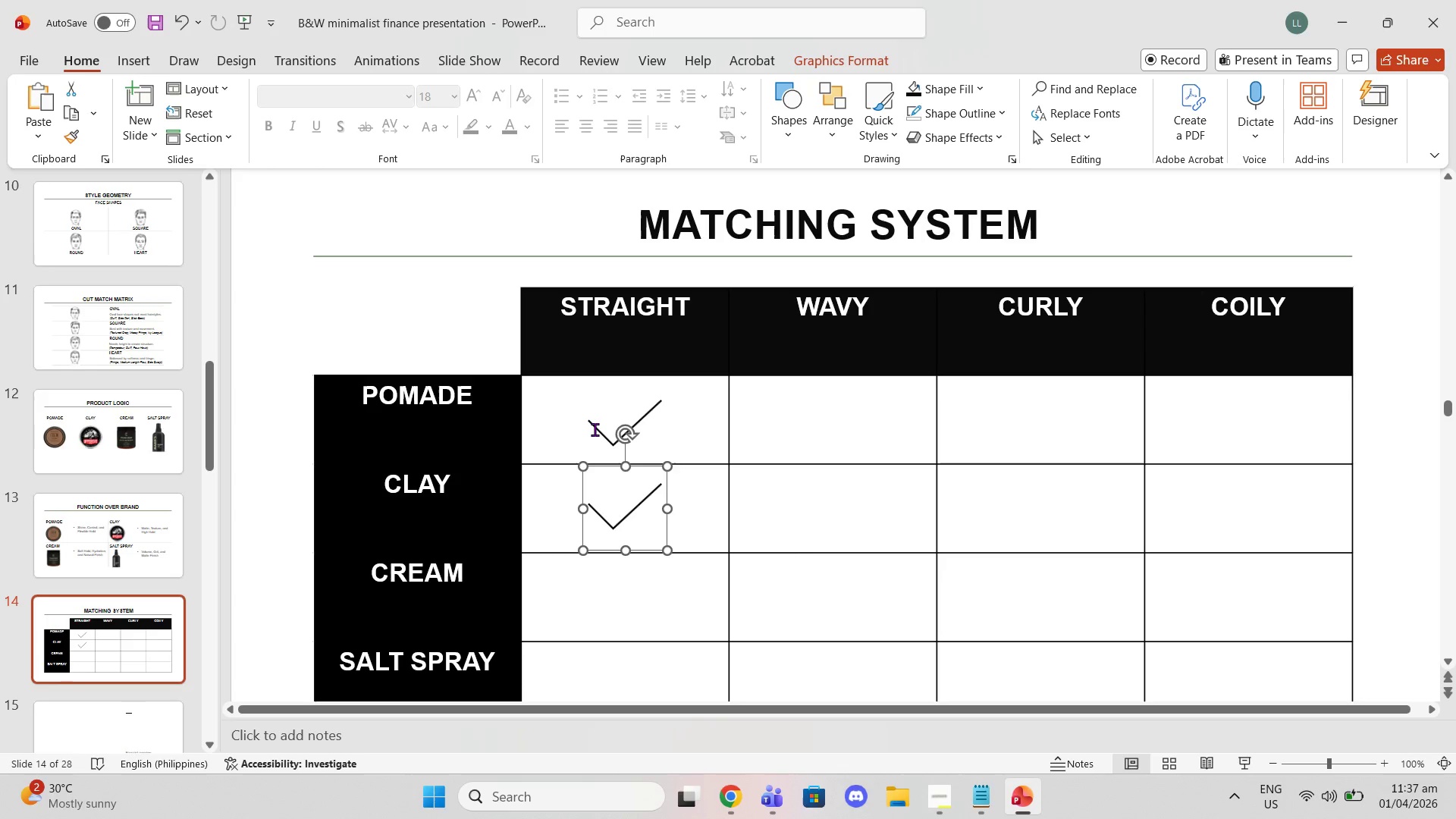 
left_click_drag(start_coordinate=[595, 427], to_coordinate=[595, 423])
 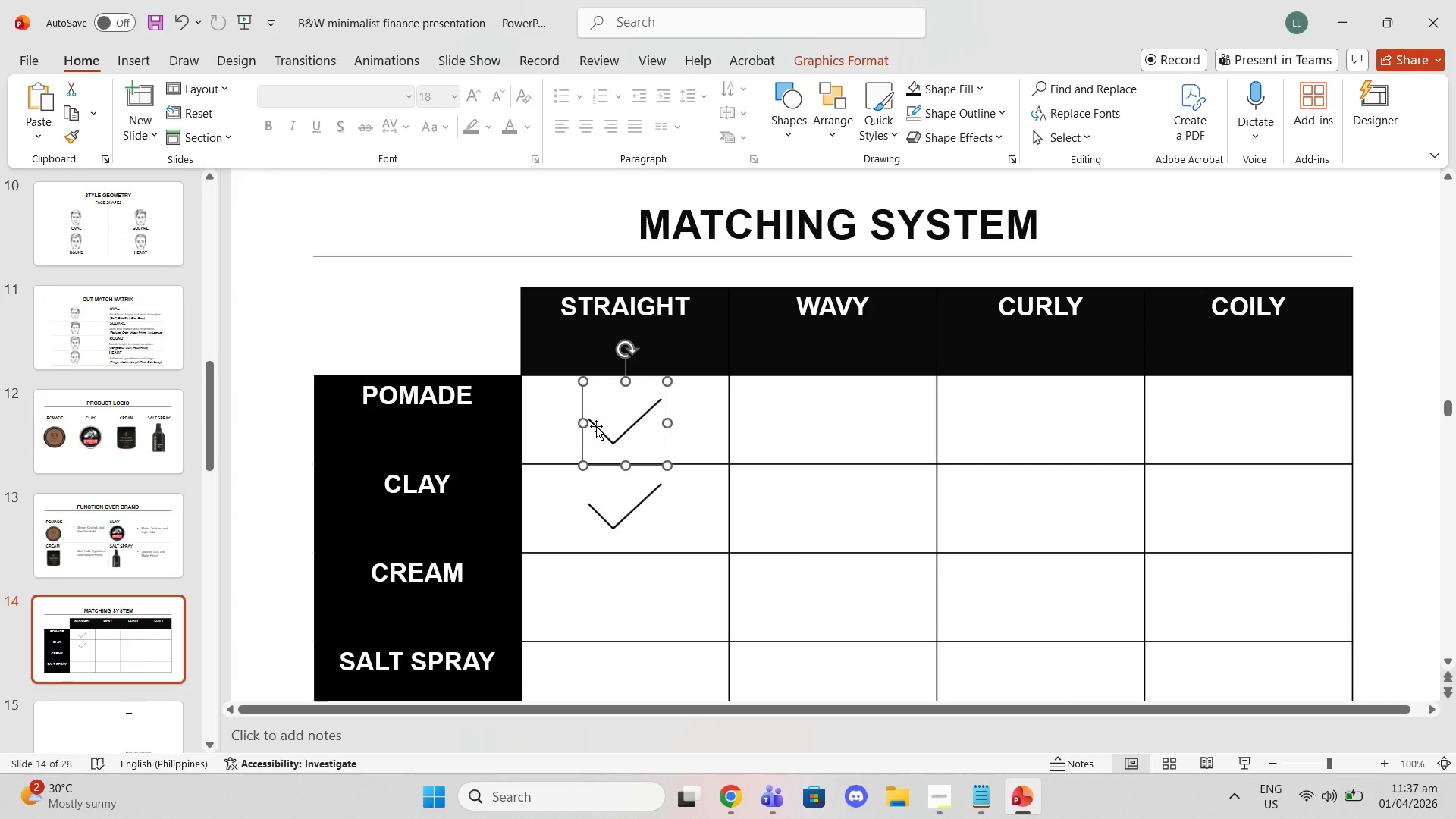 
left_click_drag(start_coordinate=[596, 426], to_coordinate=[595, 422])
 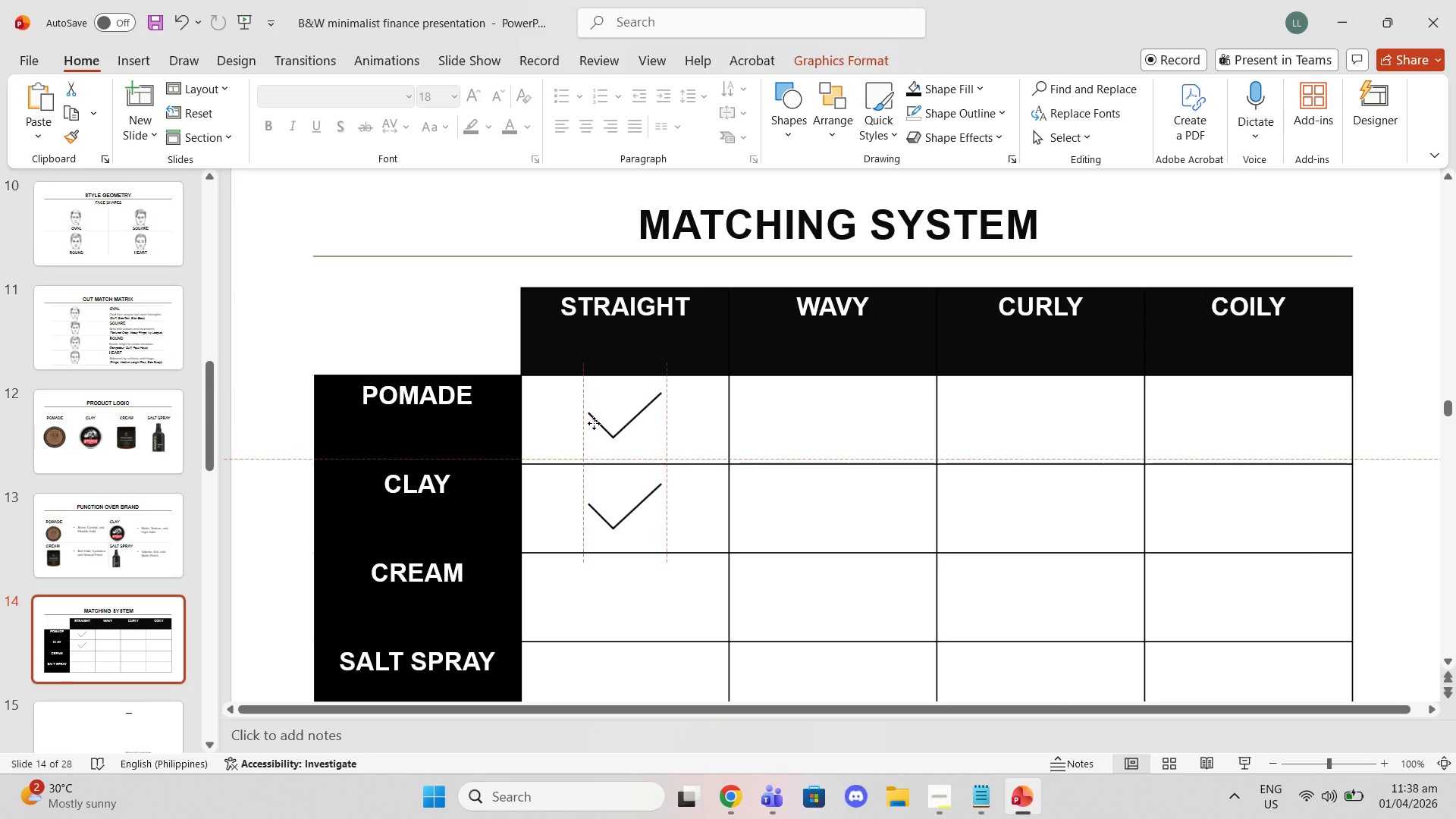 
left_click([608, 500])
 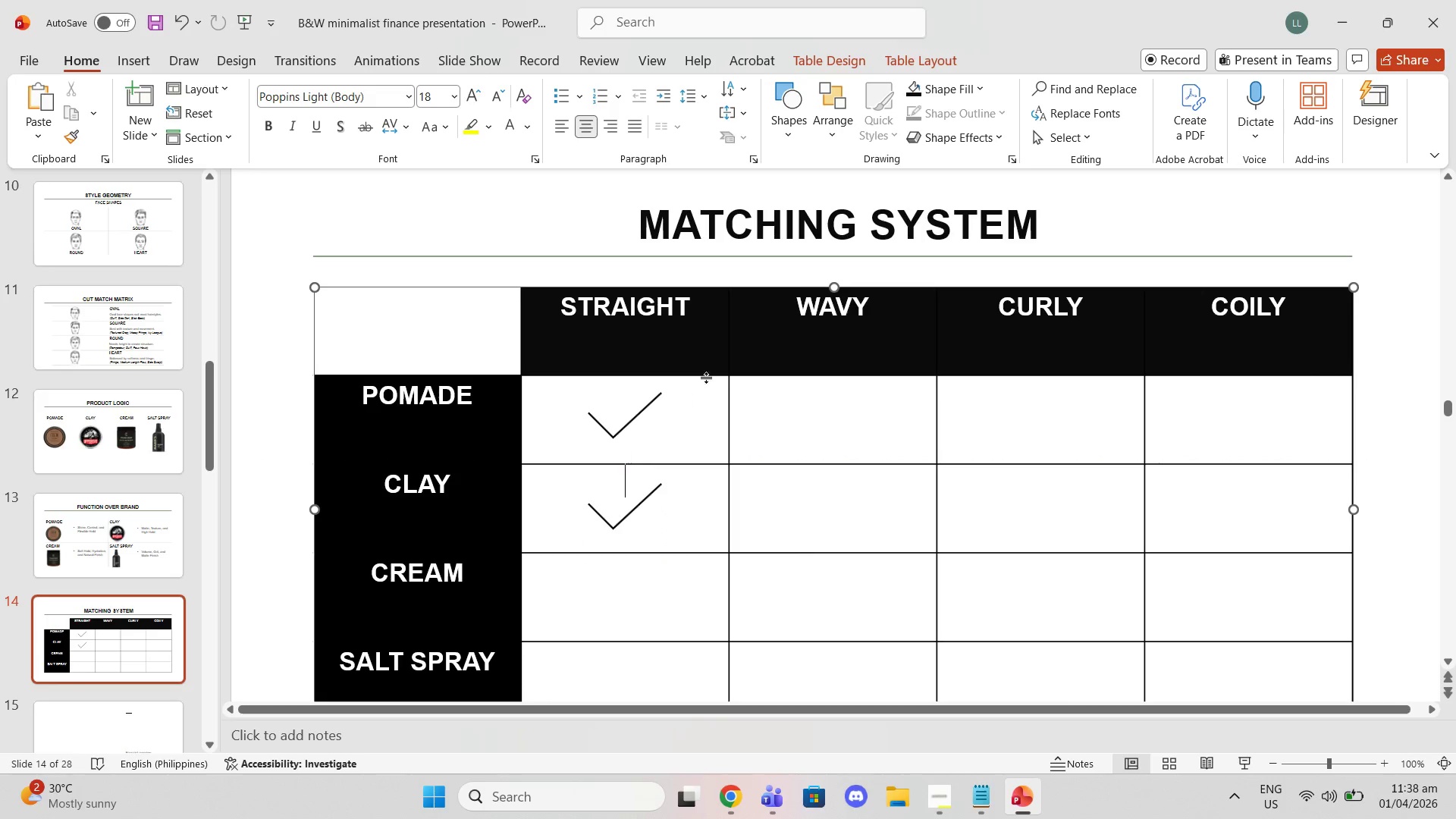 
scroll: coordinate [871, 381], scroll_direction: down, amount: 4.0
 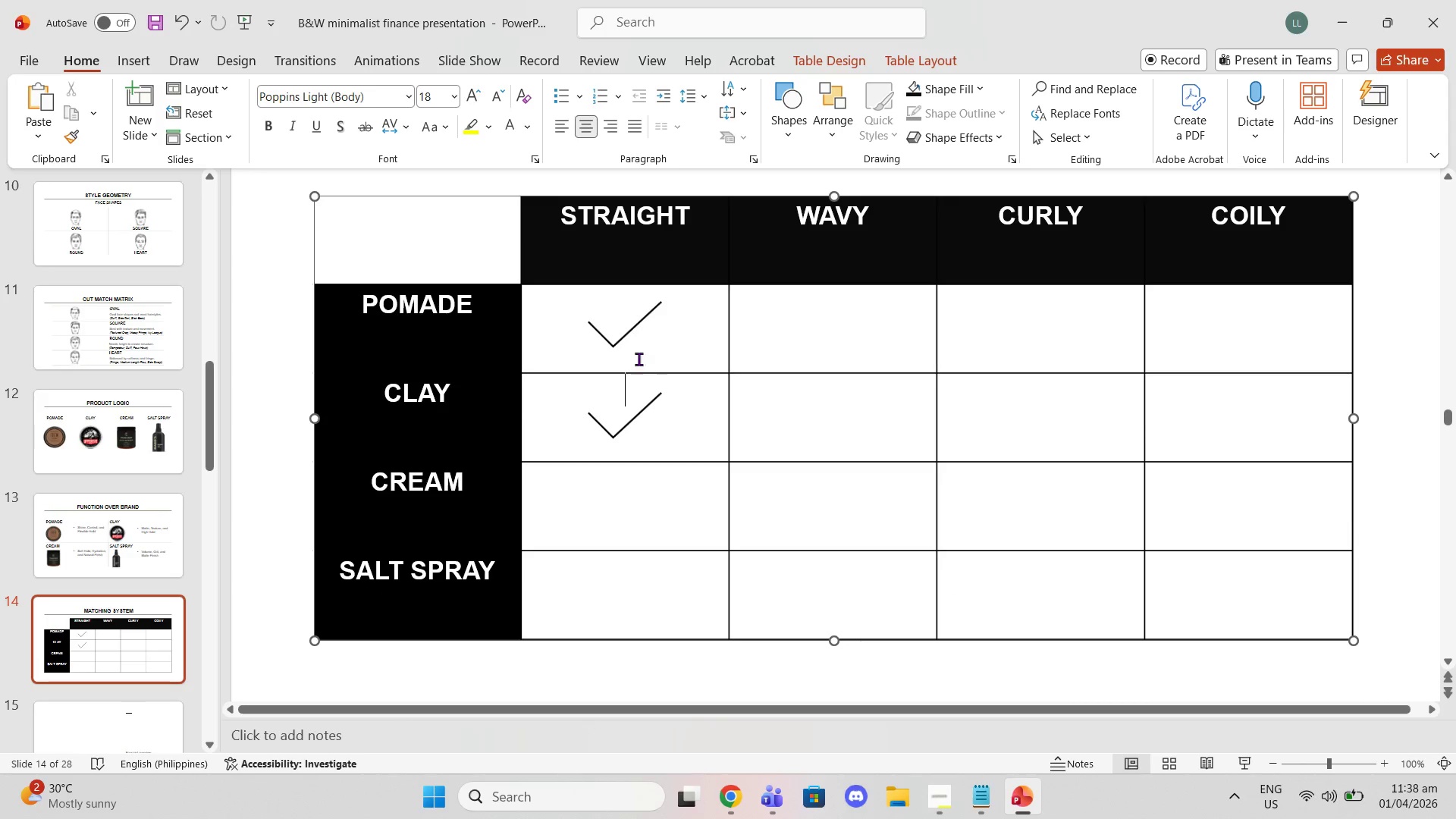 
left_click([630, 334])
 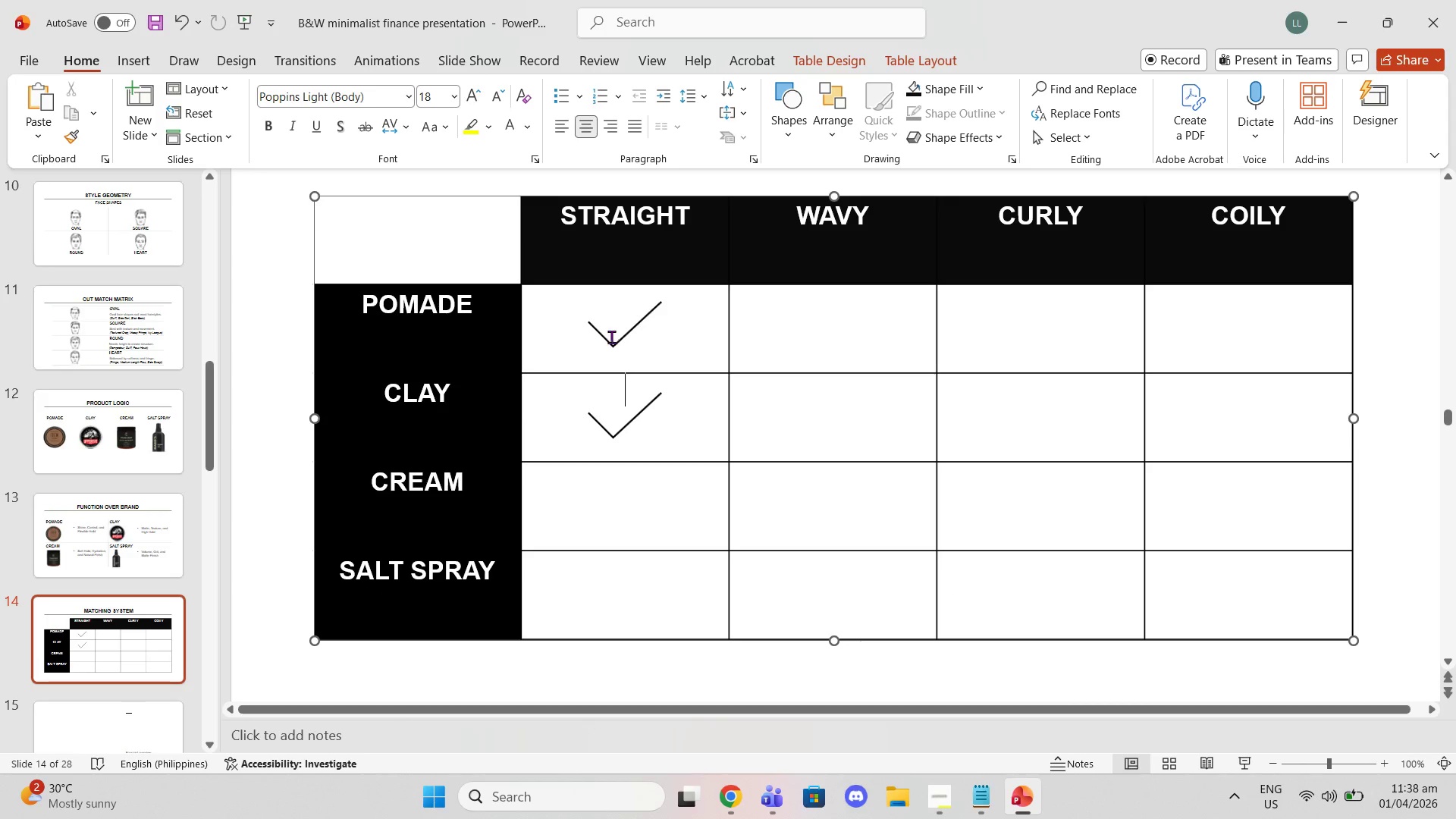 
double_click([589, 325])
 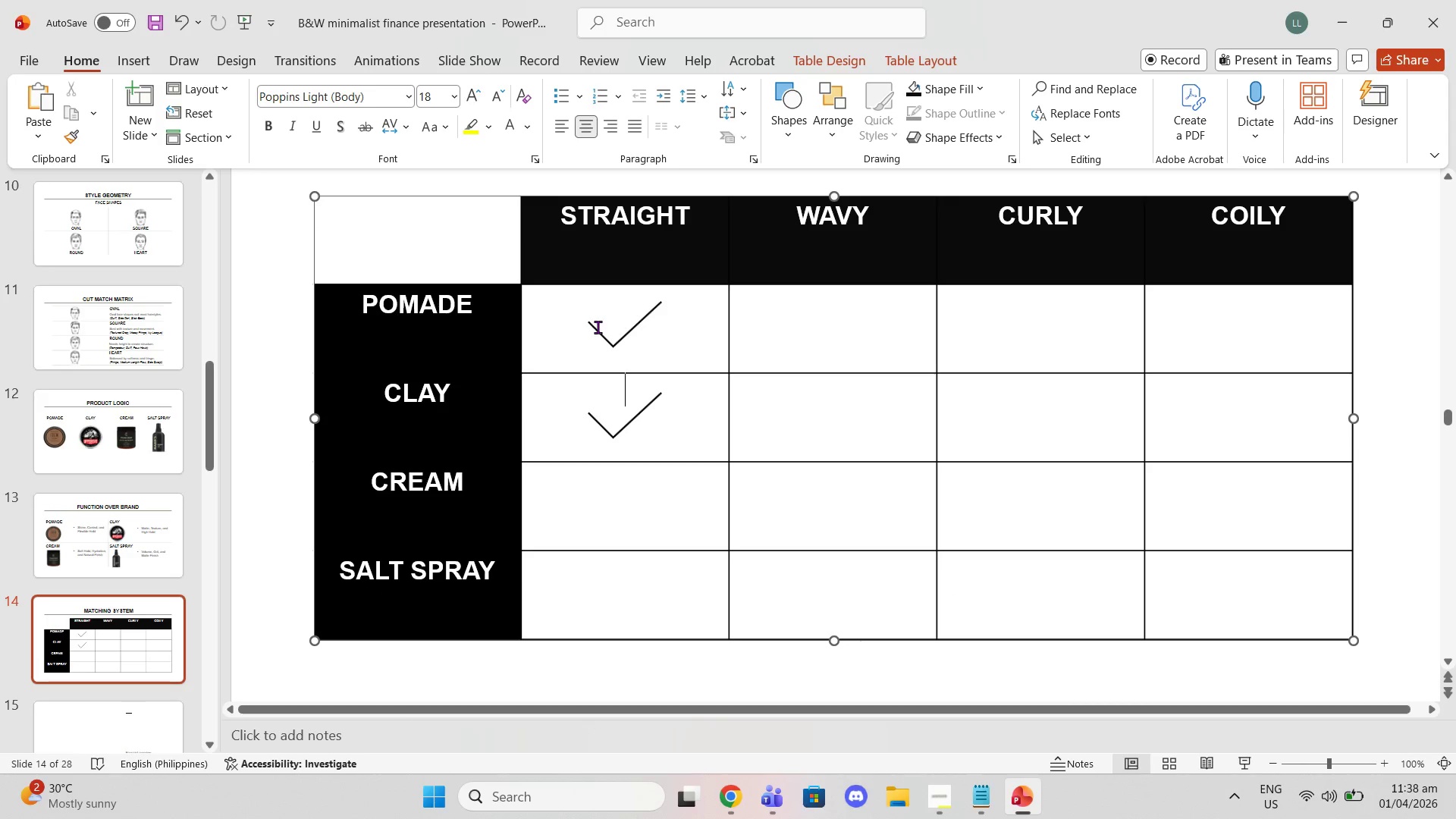 
double_click([598, 327])
 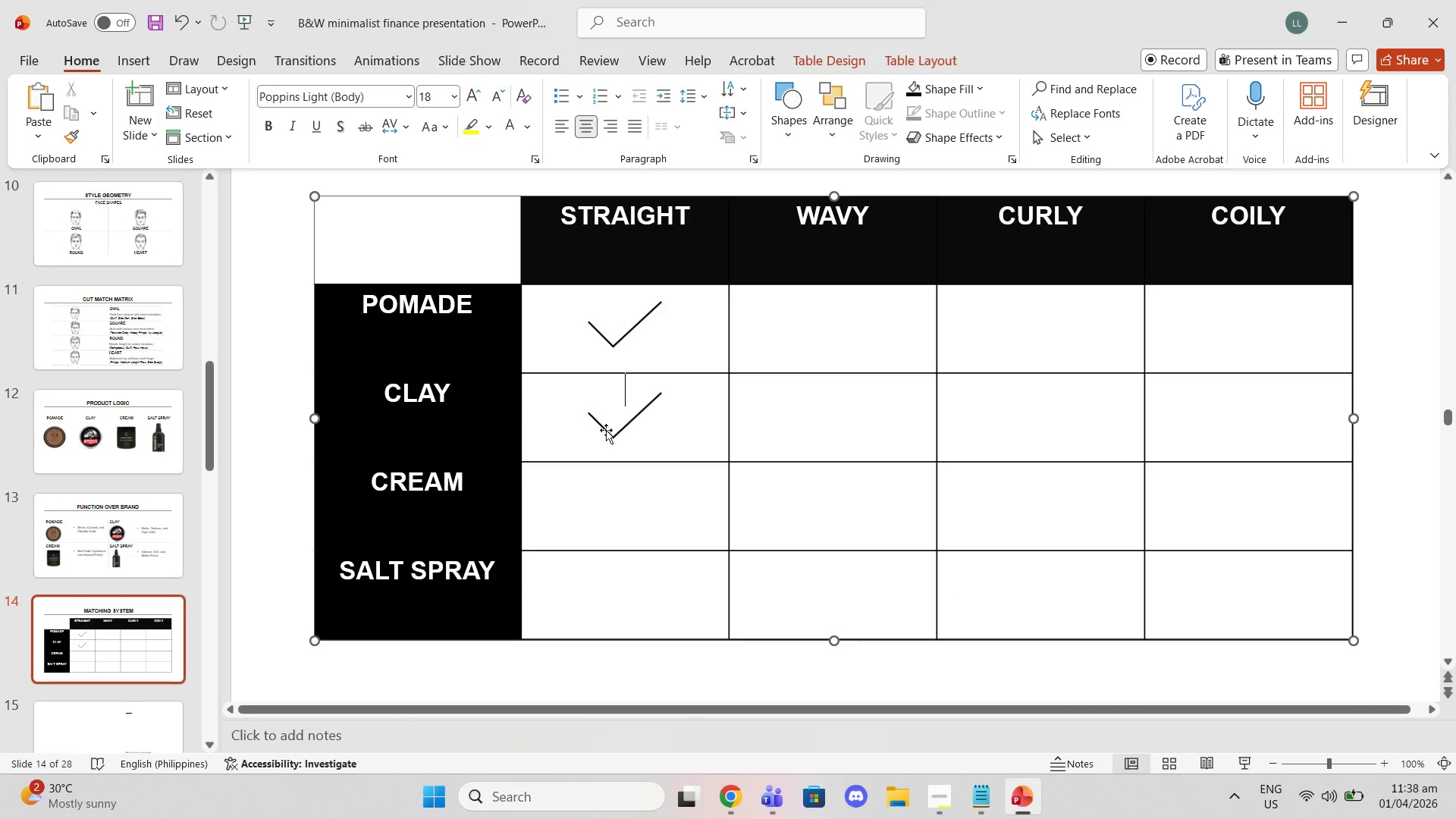 
left_click([609, 432])
 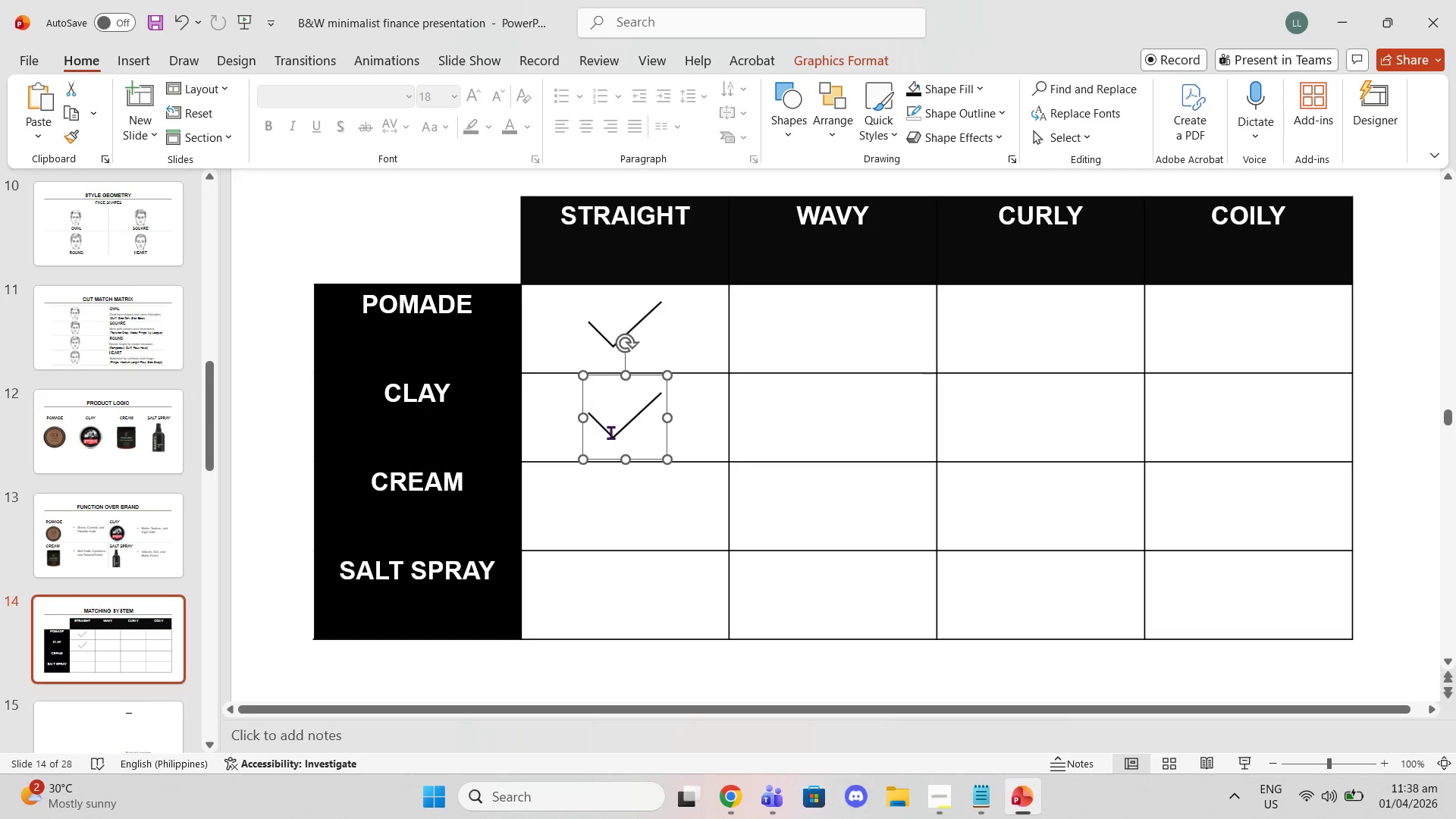 
key(Delete)
 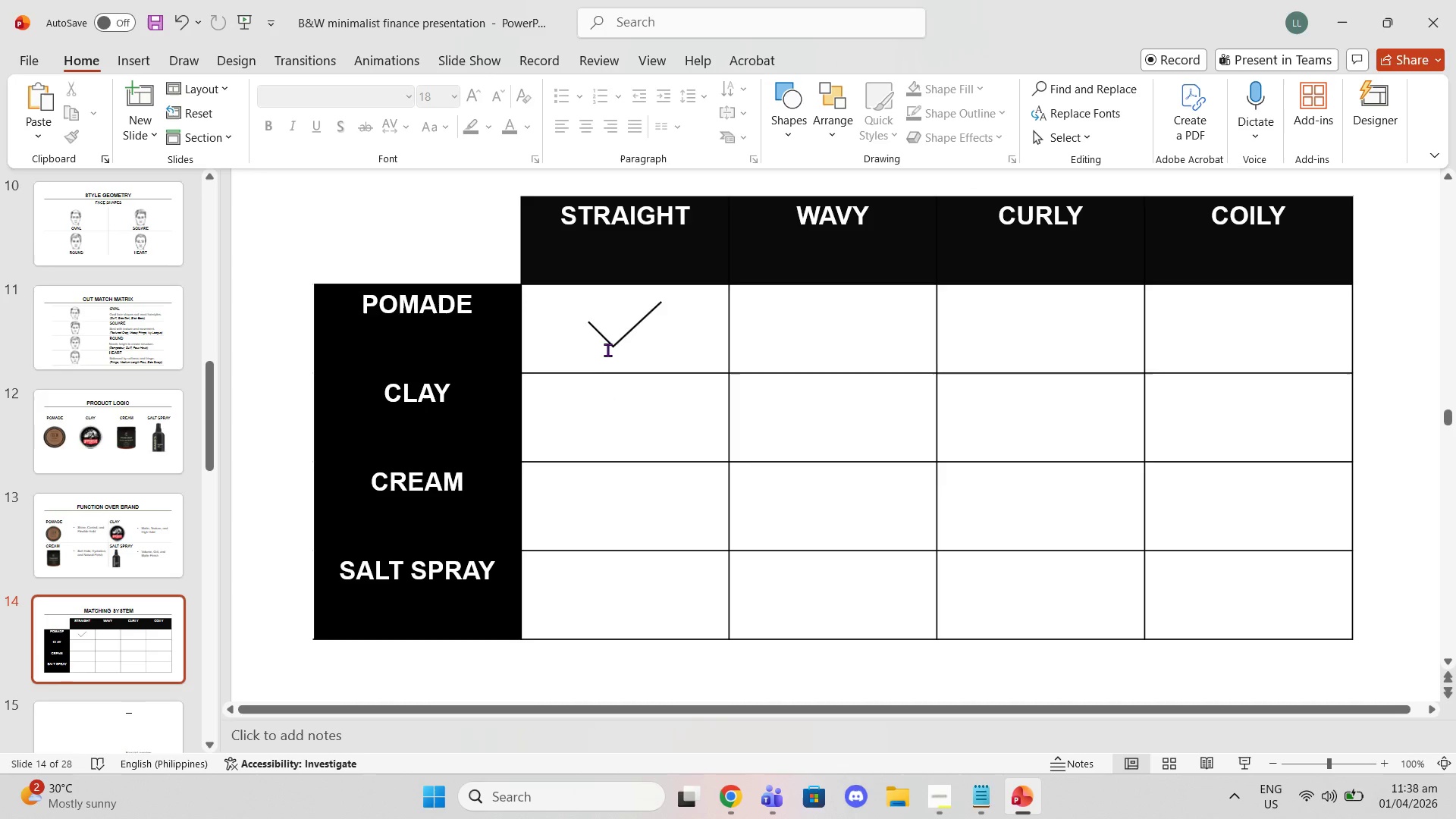 
left_click([610, 341])
 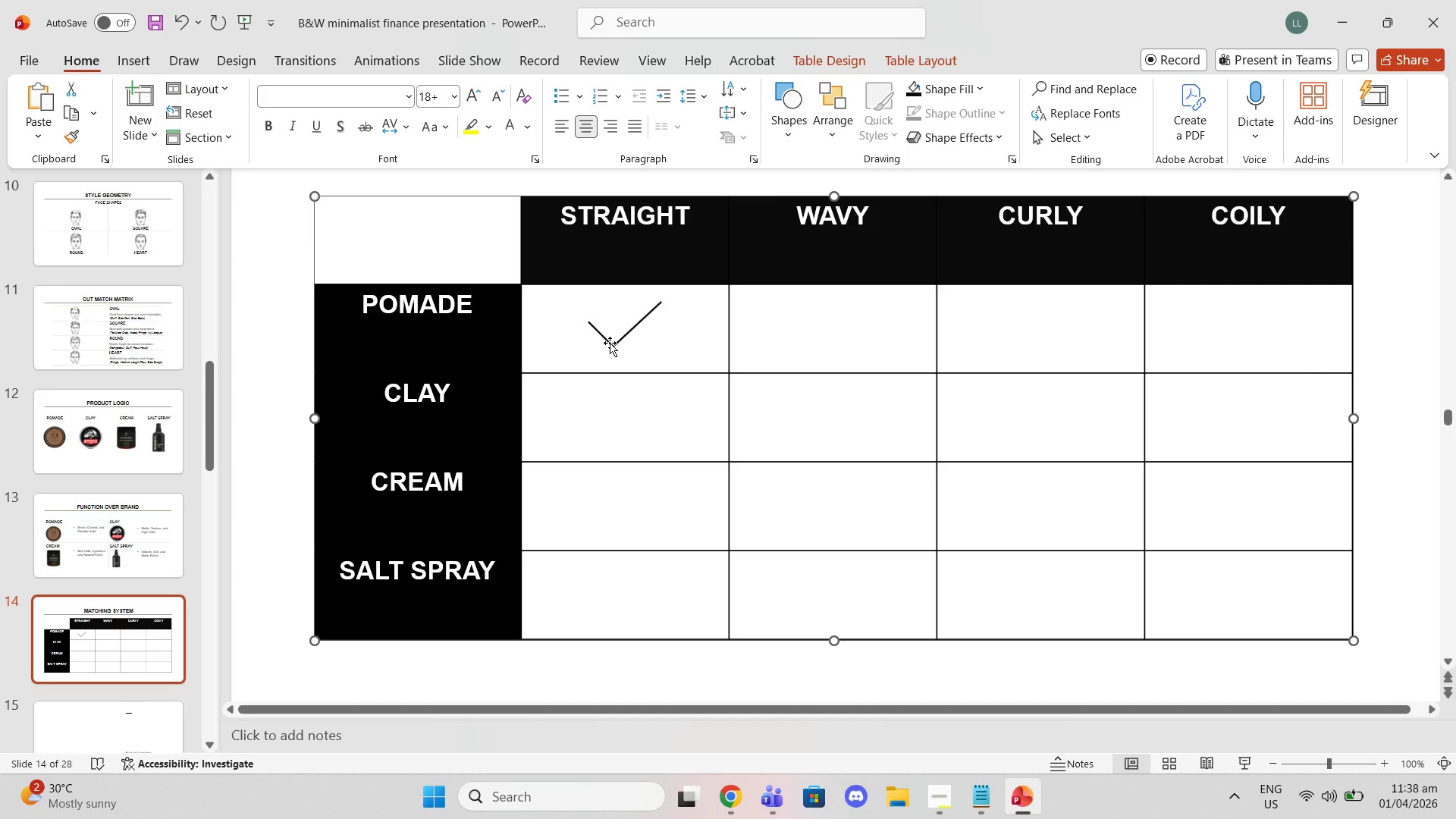 
left_click([610, 343])
 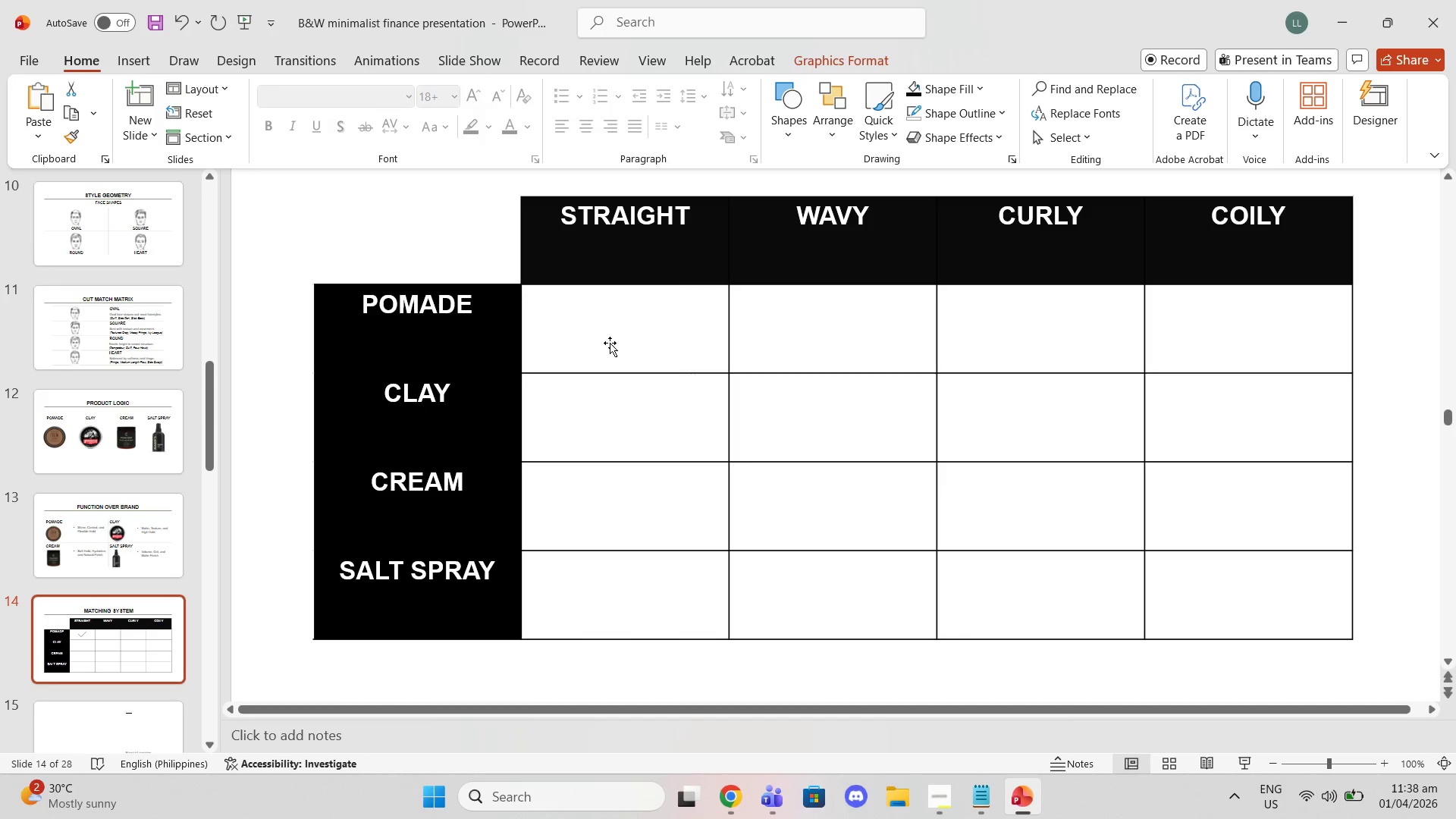 
key(Delete)
 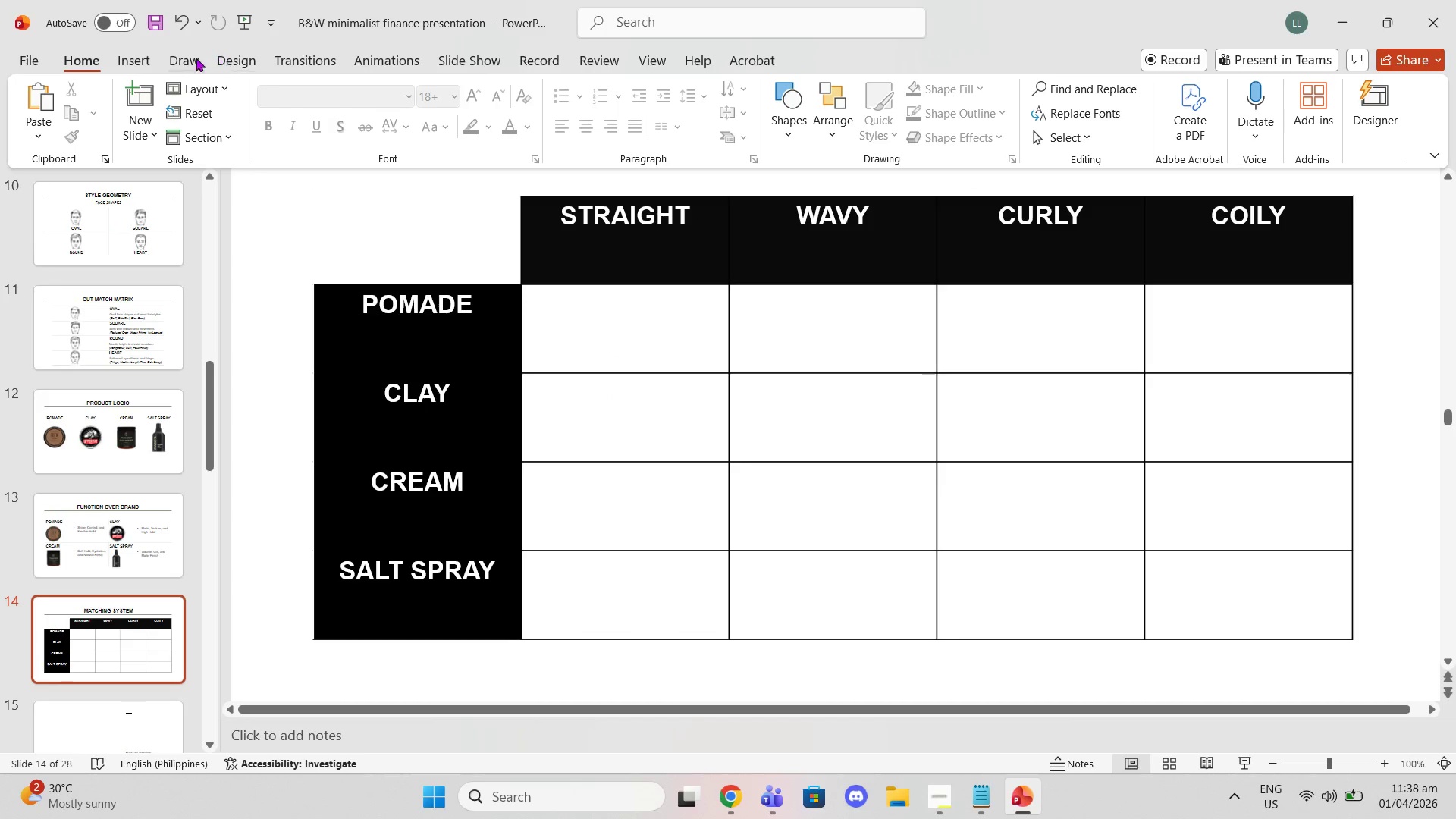 
left_click([143, 50])
 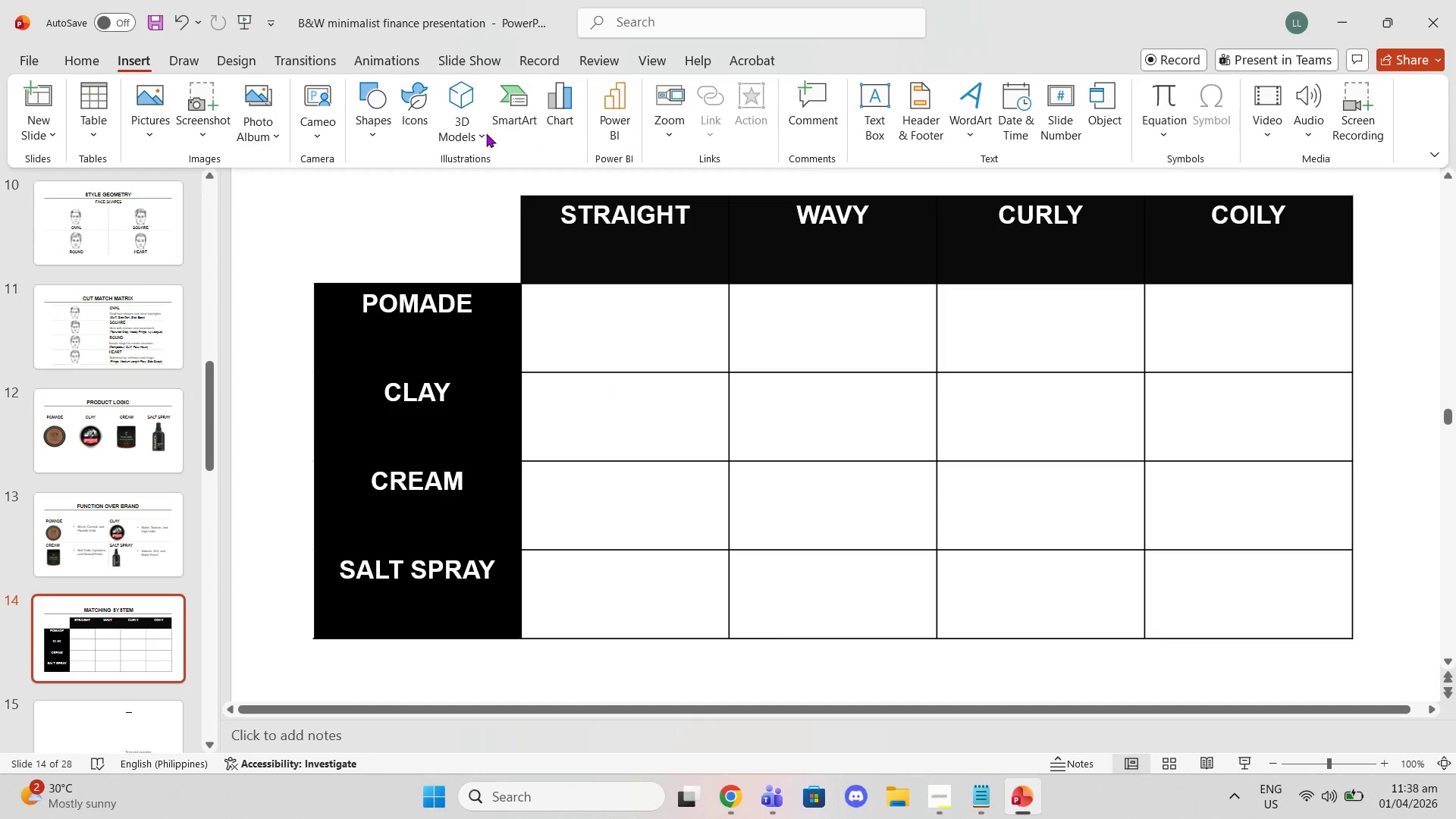 
mouse_move([441, 124])
 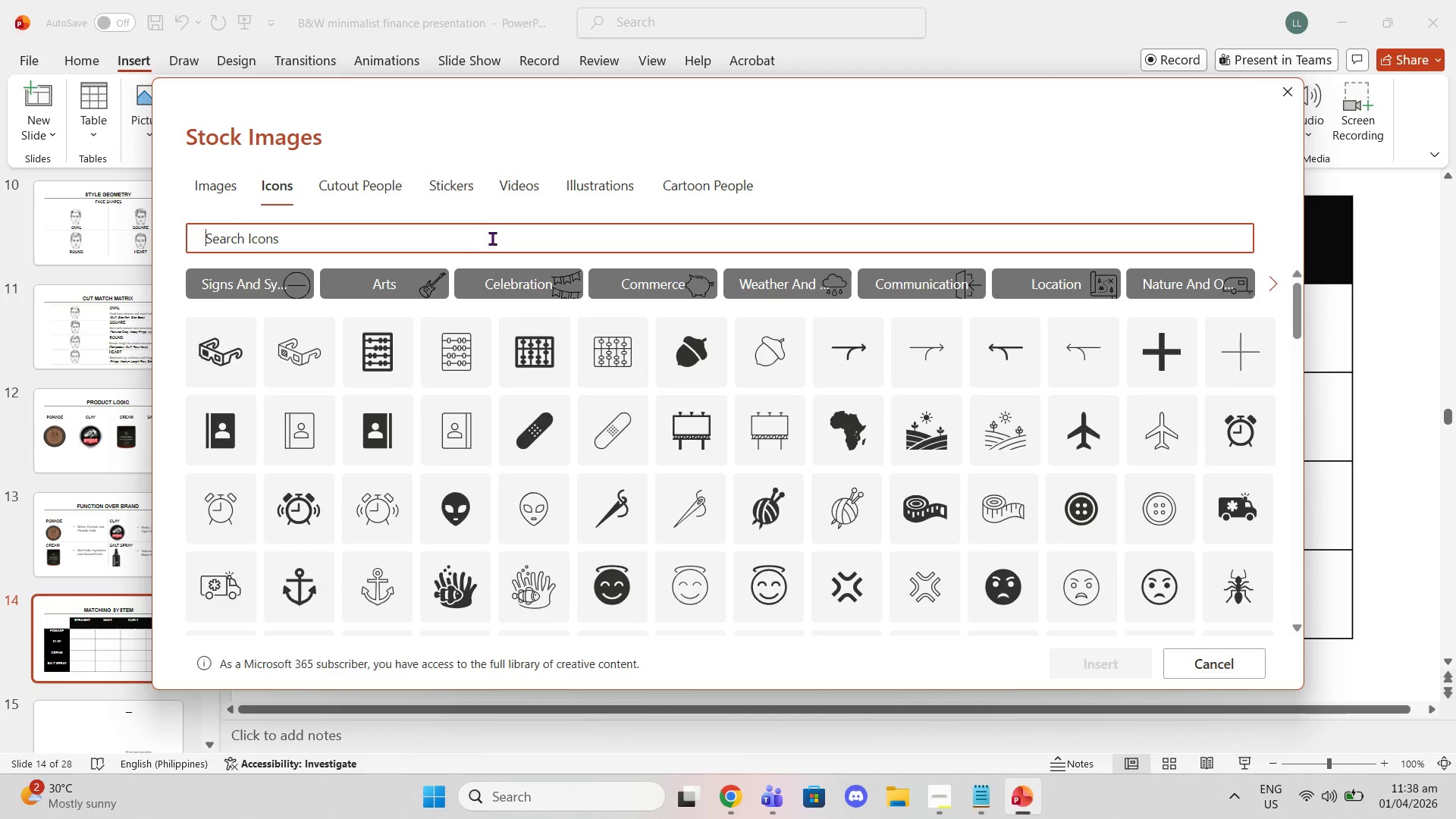 
type(check)
 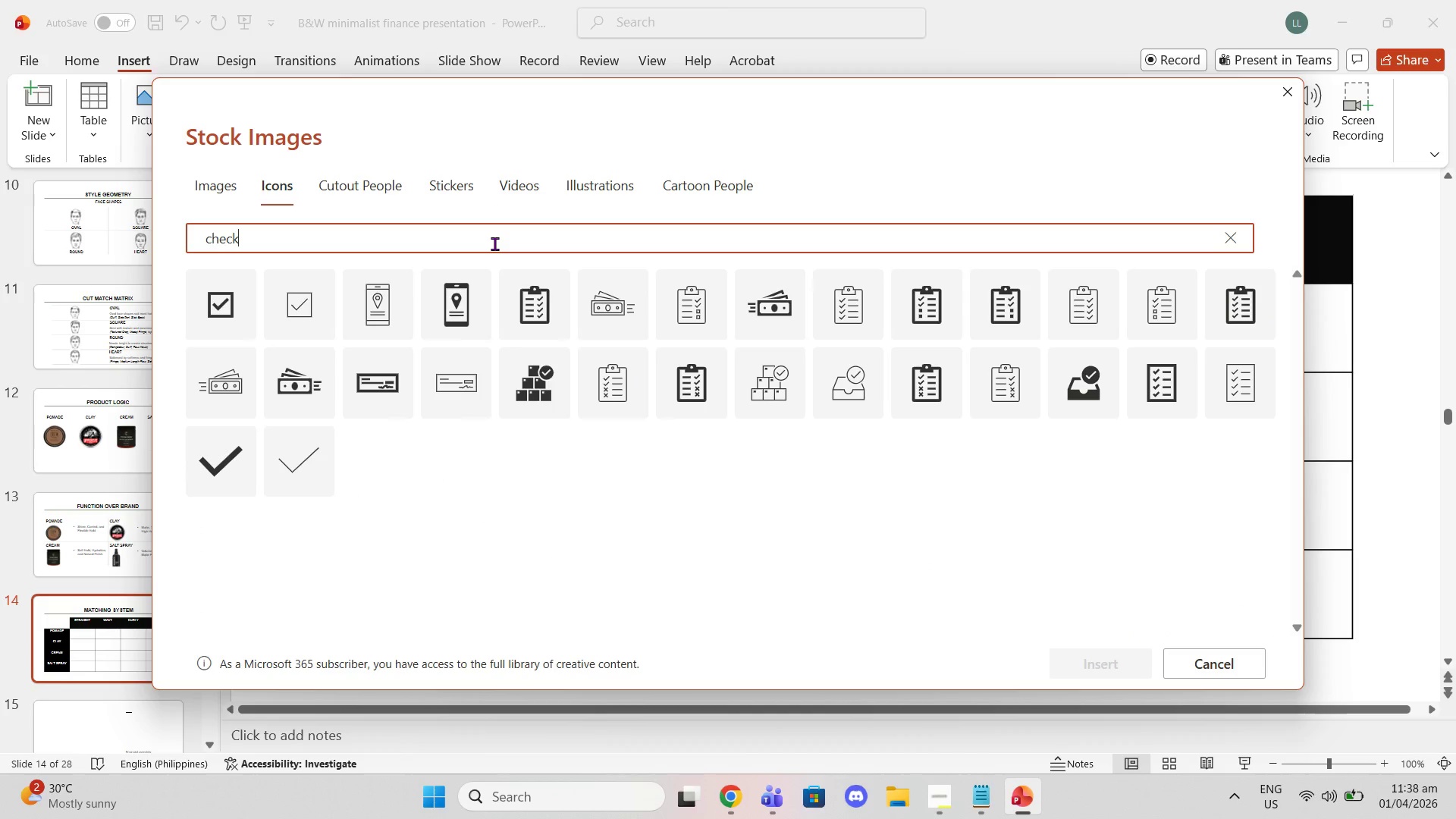 
key(Enter)
 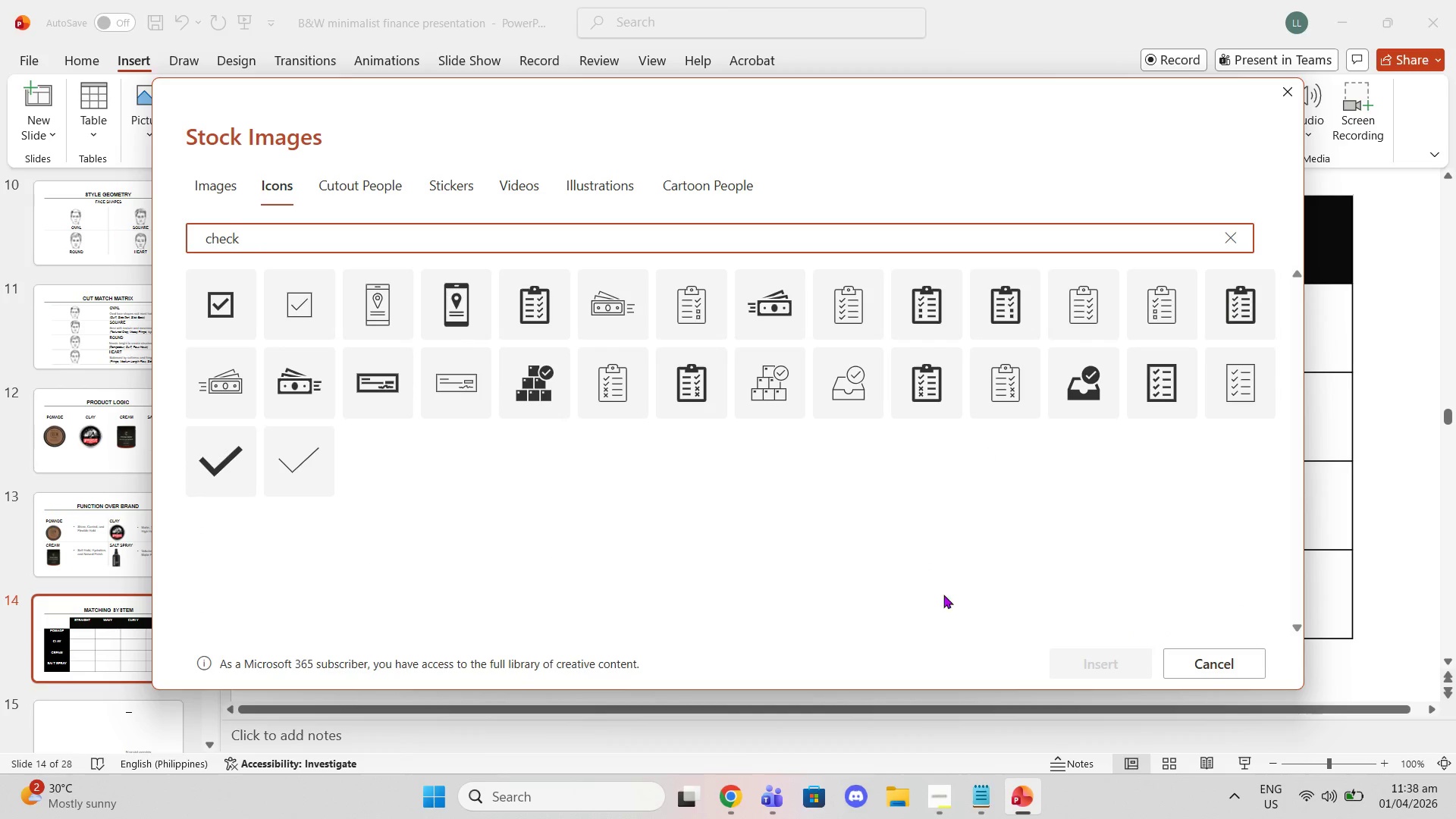 
left_click([924, 814])
 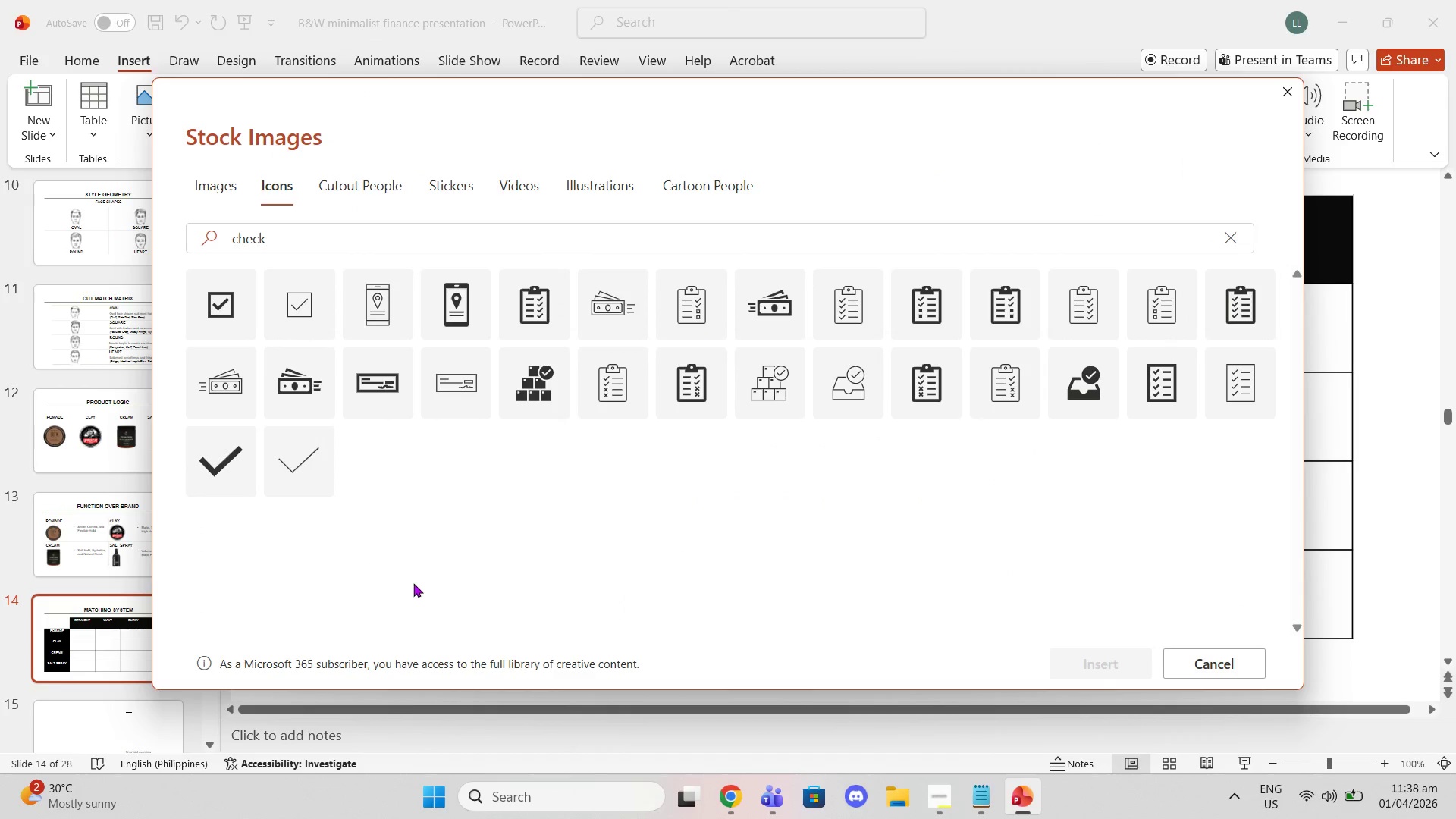 
left_click([215, 471])
 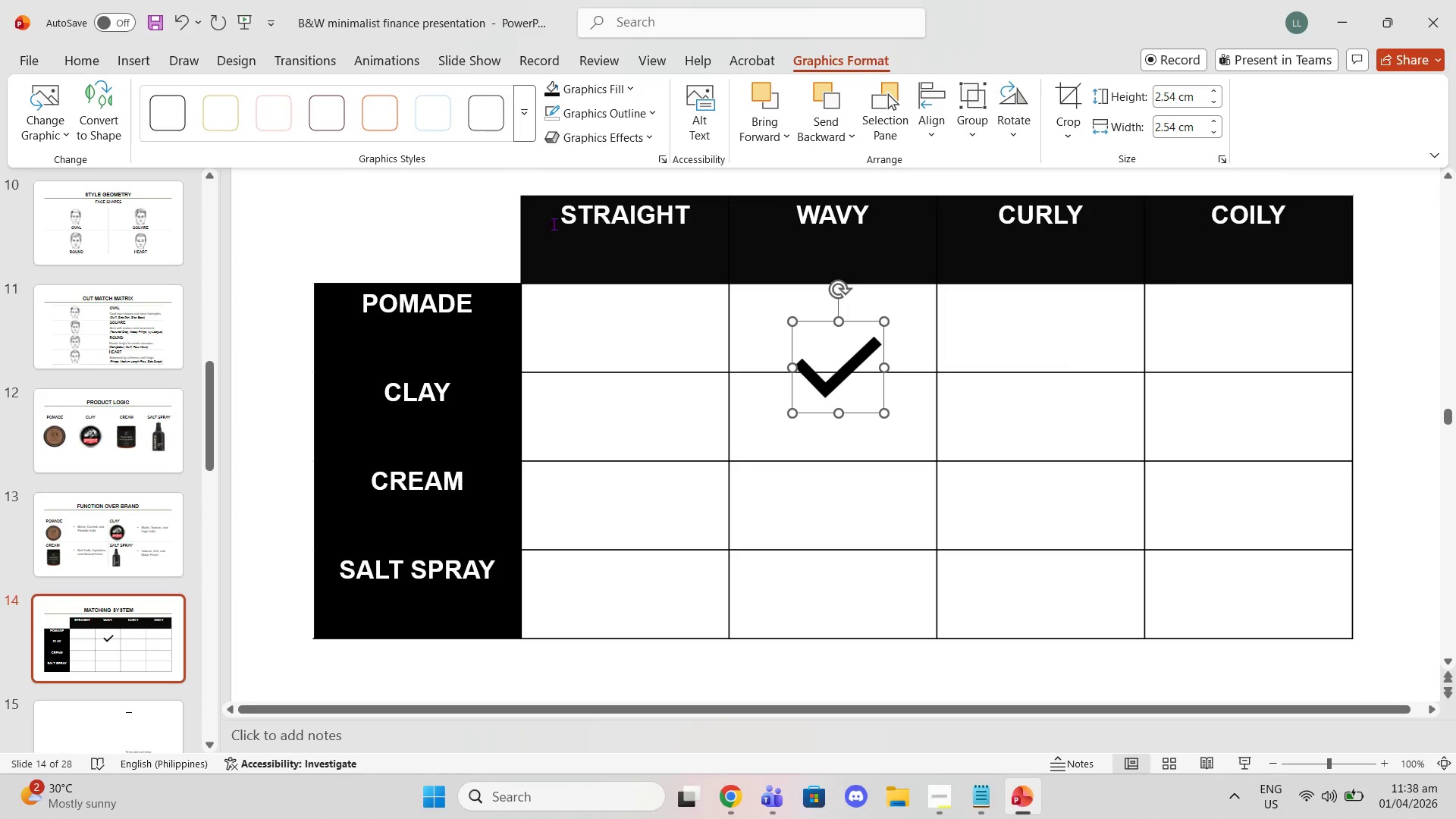 
left_click_drag(start_coordinate=[552, 222], to_coordinate=[1257, 583])
 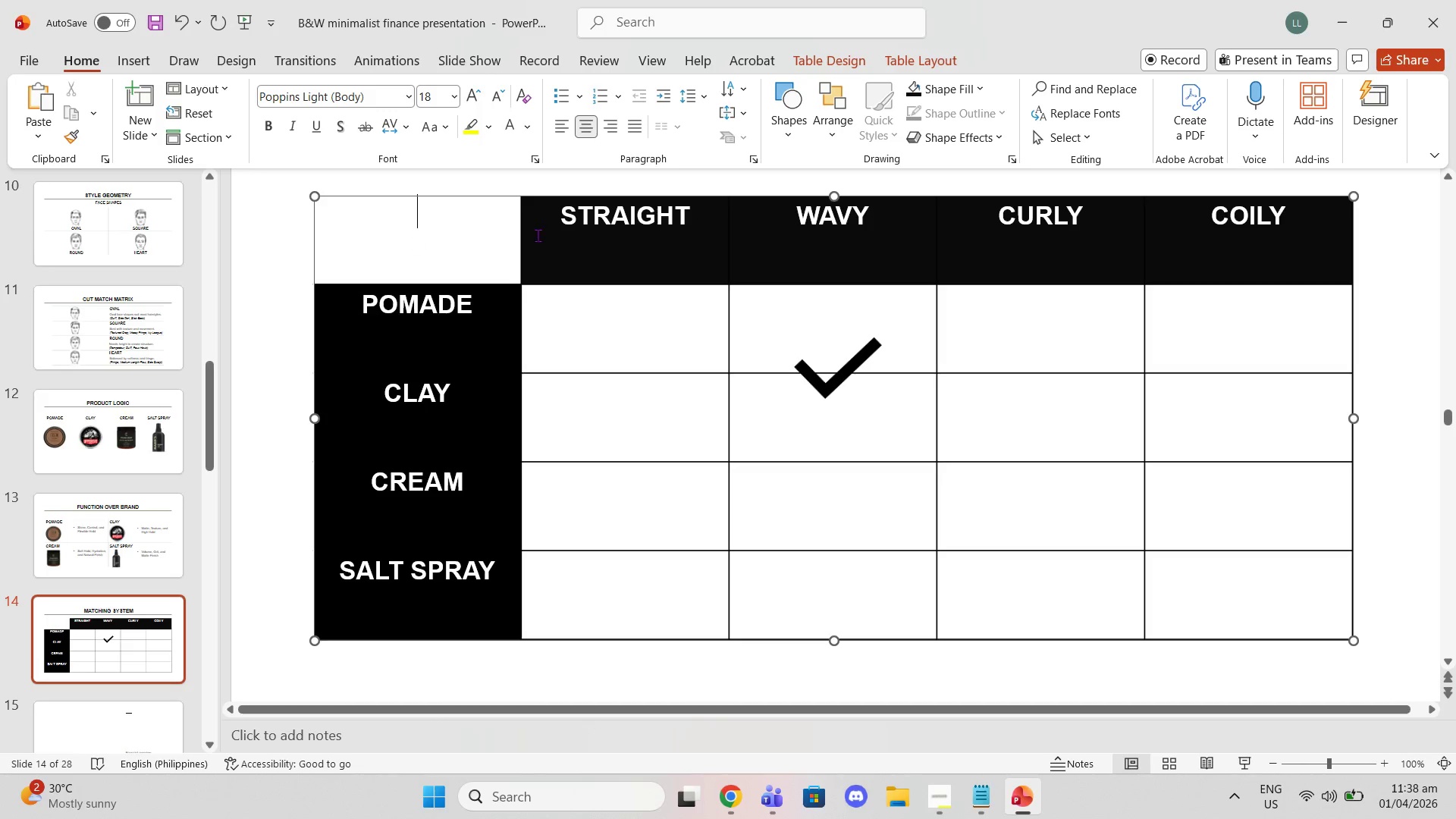 
left_click_drag(start_coordinate=[541, 235], to_coordinate=[1211, 260])
 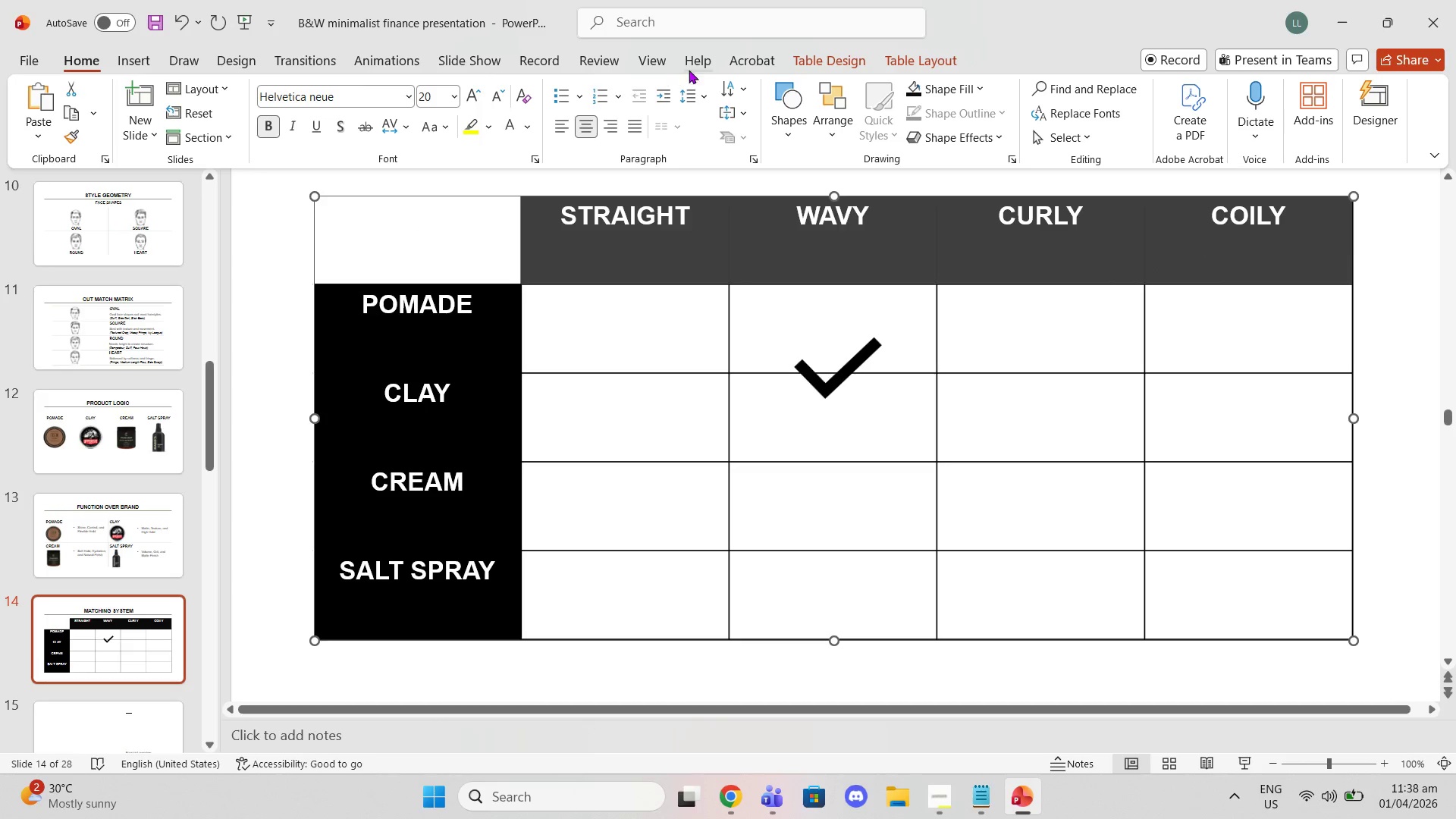 
left_click([815, 64])
 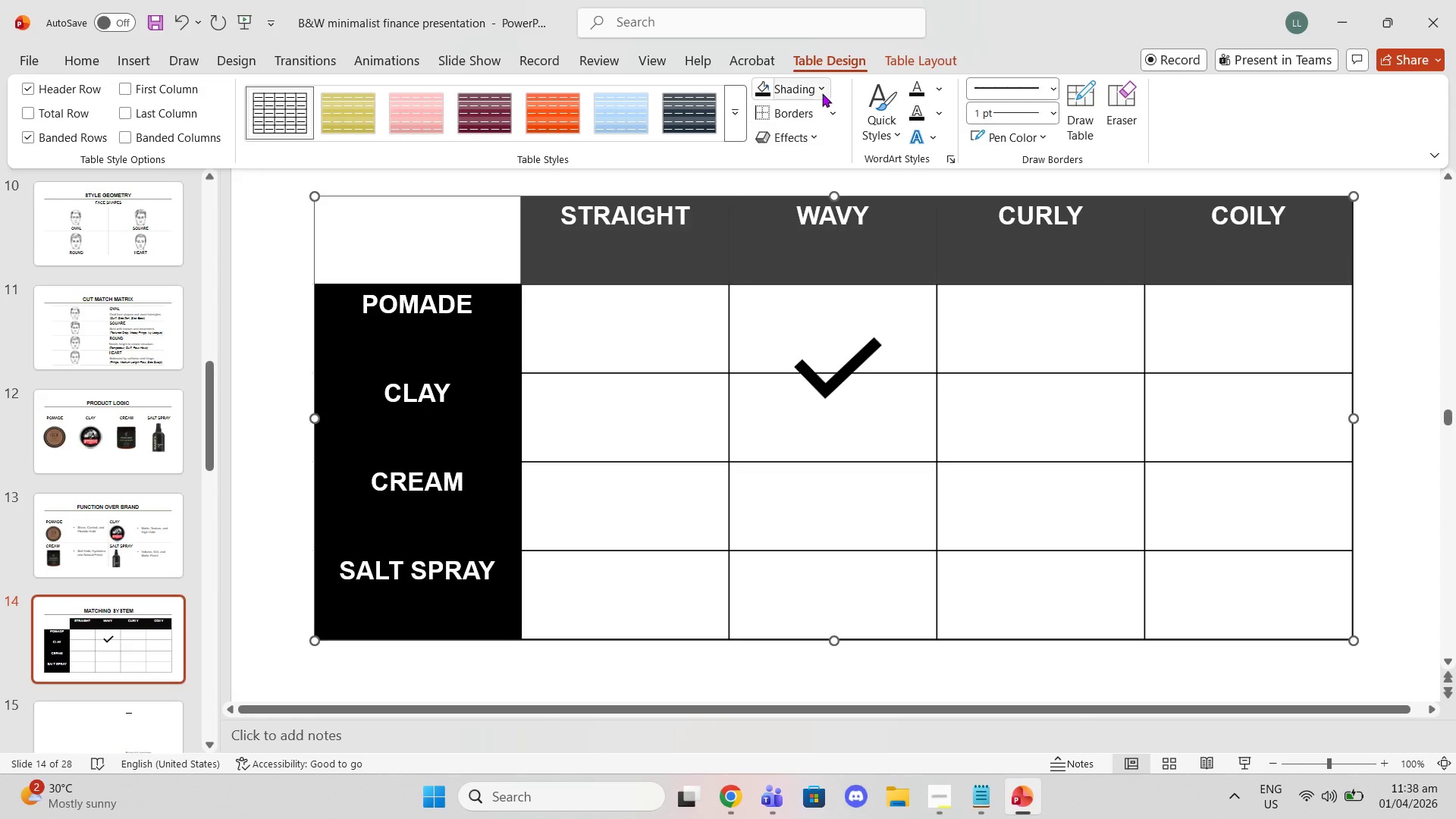 
left_click([822, 93])
 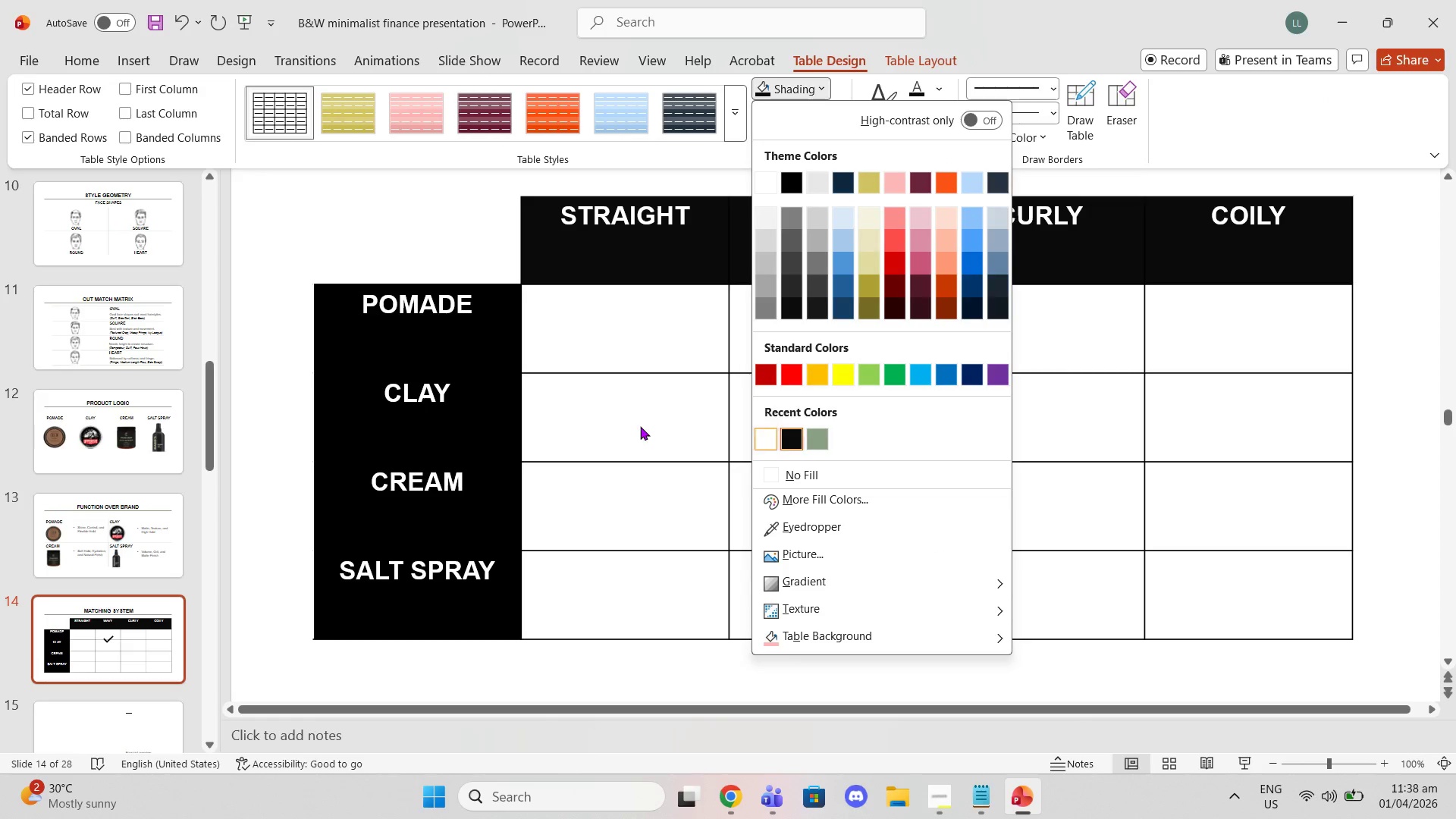 
left_click([405, 380])
 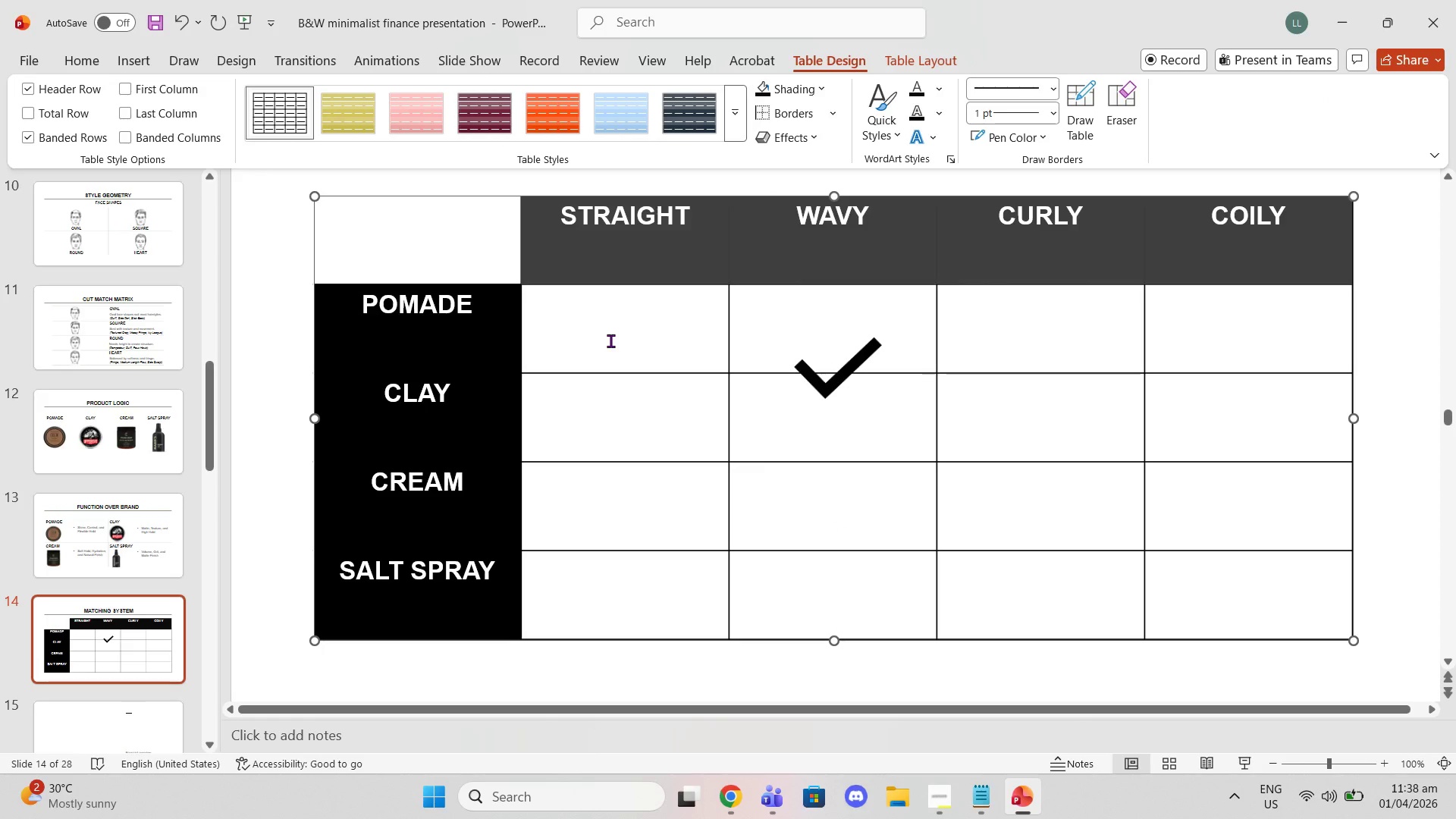 
left_click_drag(start_coordinate=[610, 340], to_coordinate=[1175, 605])
 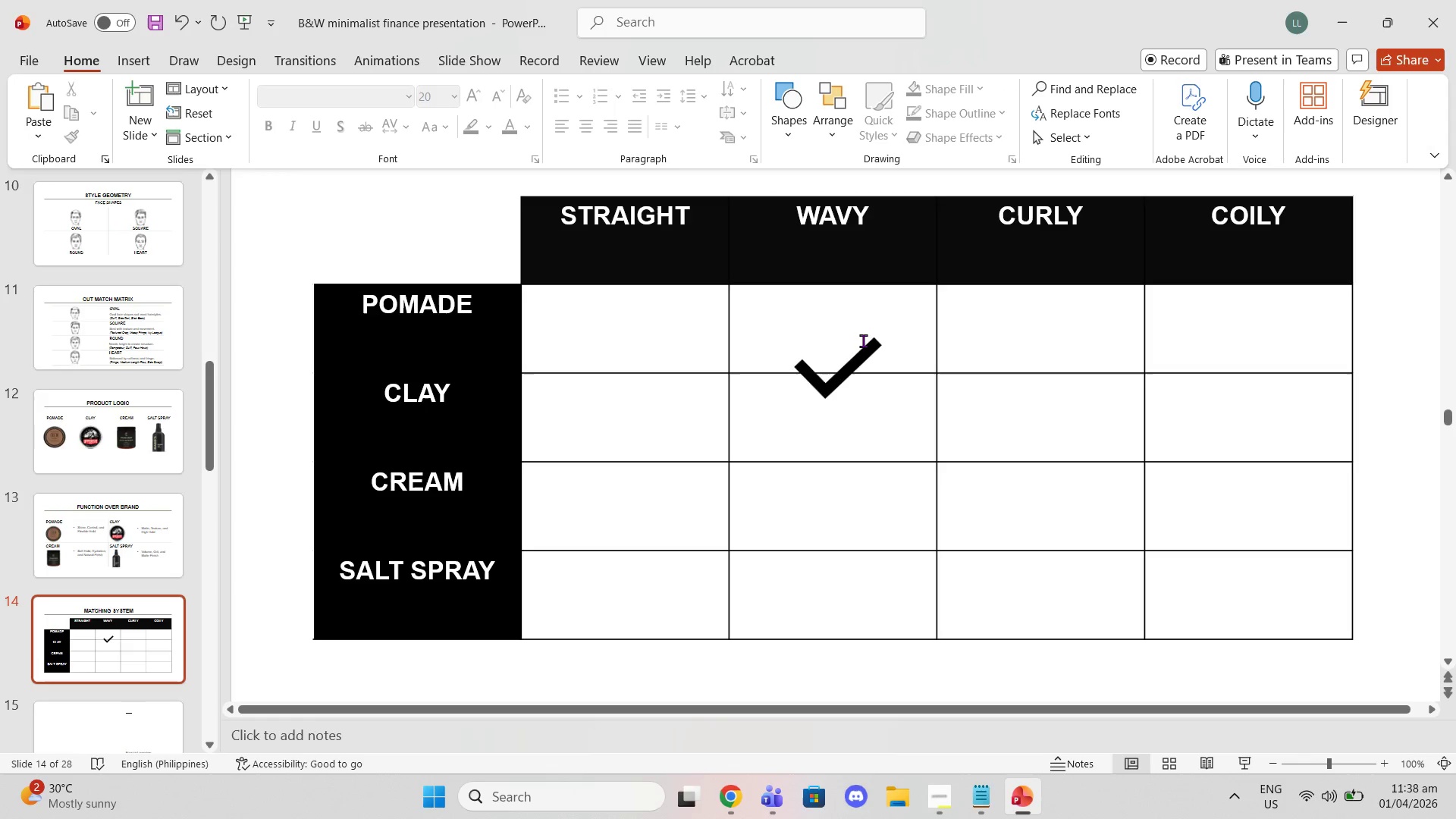 
left_click_drag(start_coordinate=[685, 321], to_coordinate=[1203, 612])
 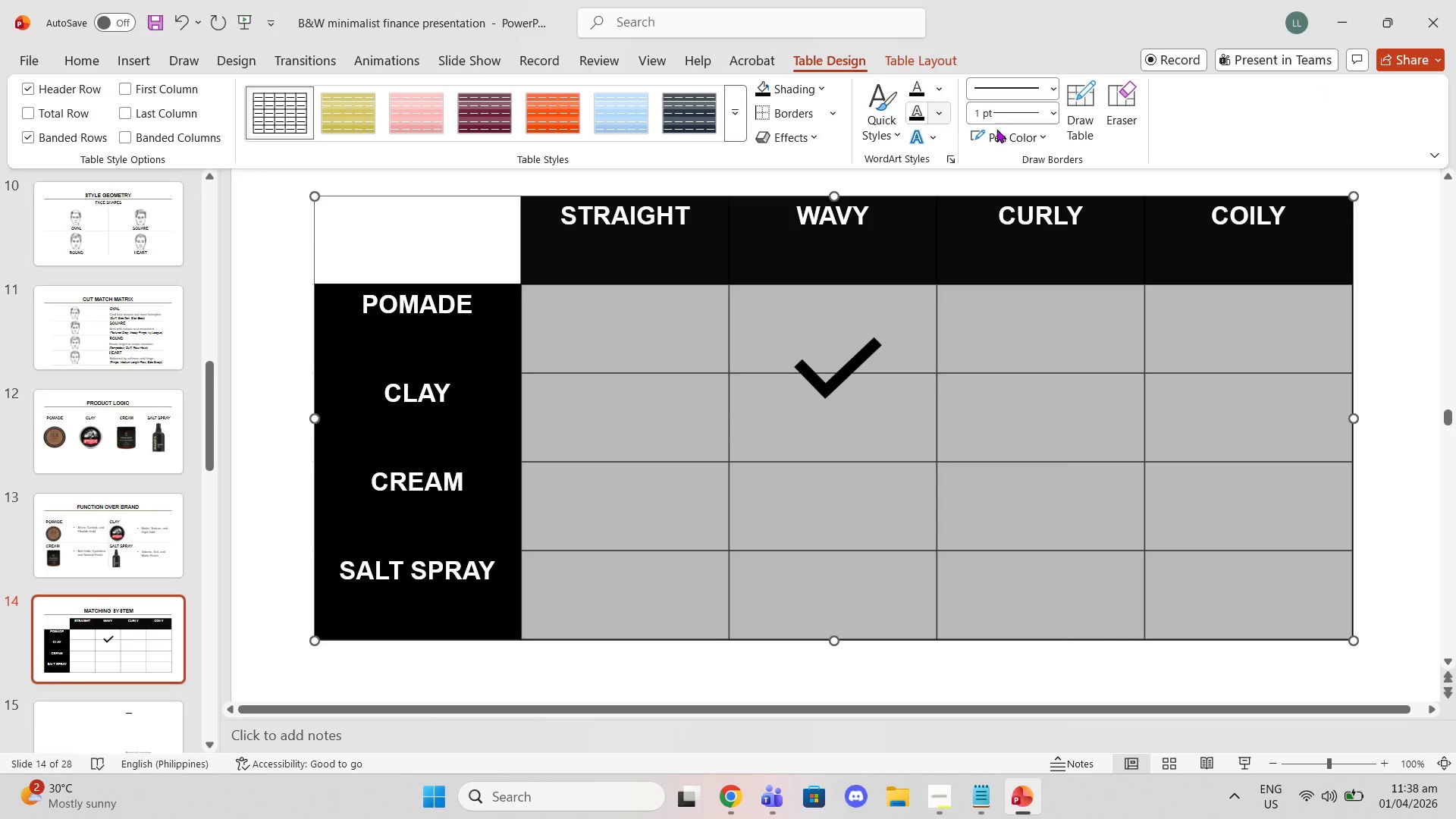 
mouse_move([1062, 112])
 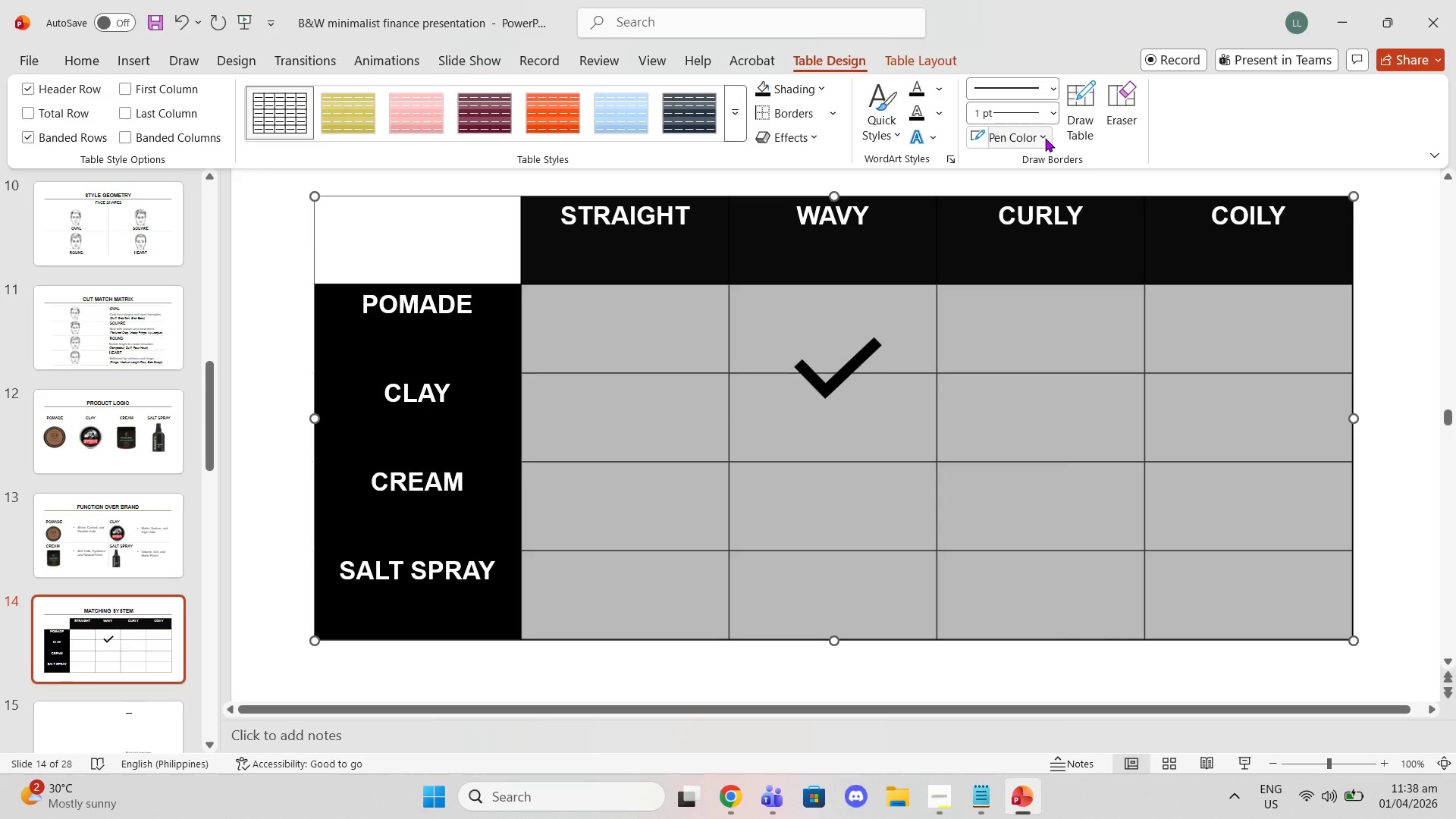 
left_click([1045, 138])
 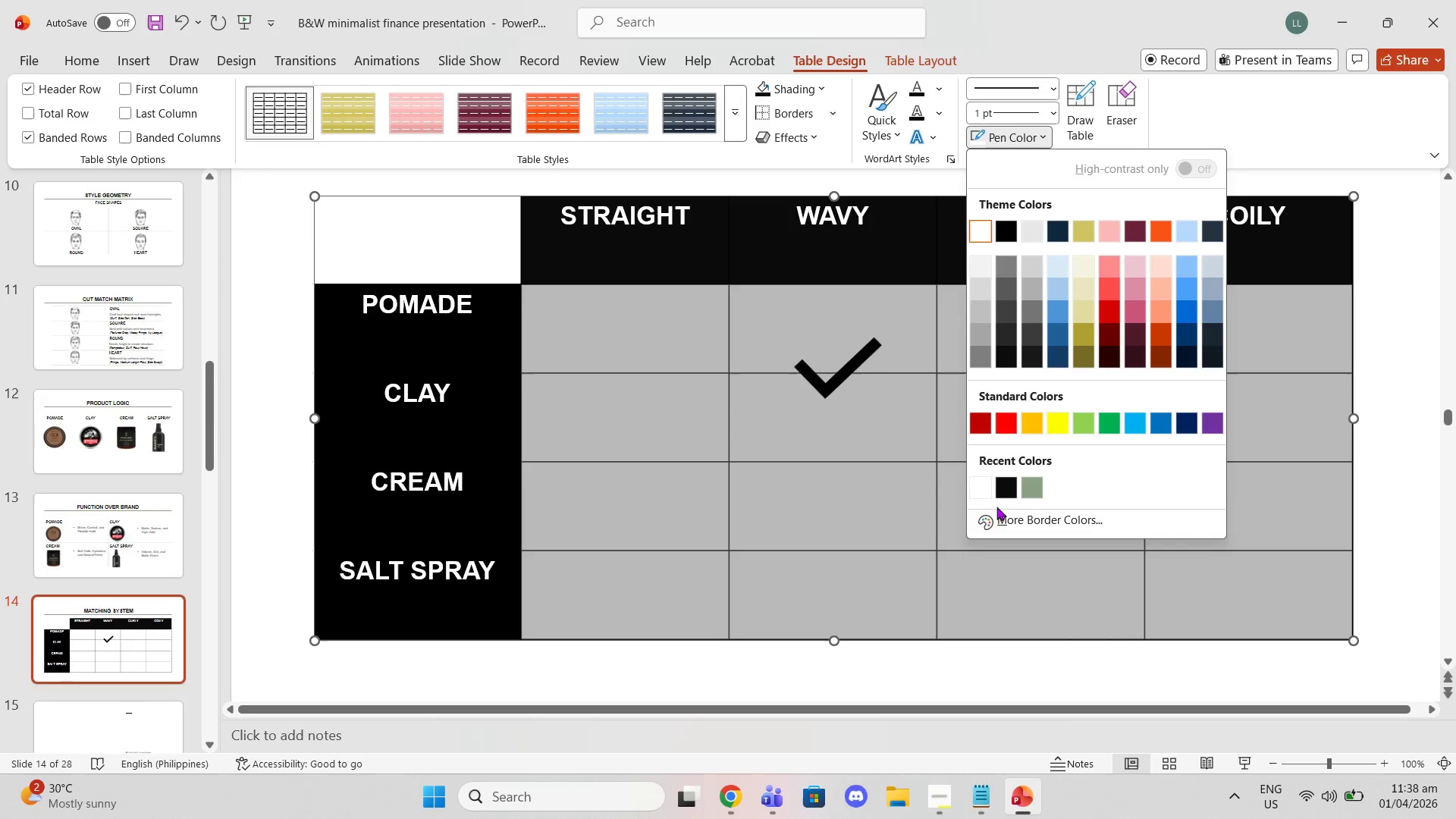 
left_click([1037, 485])
 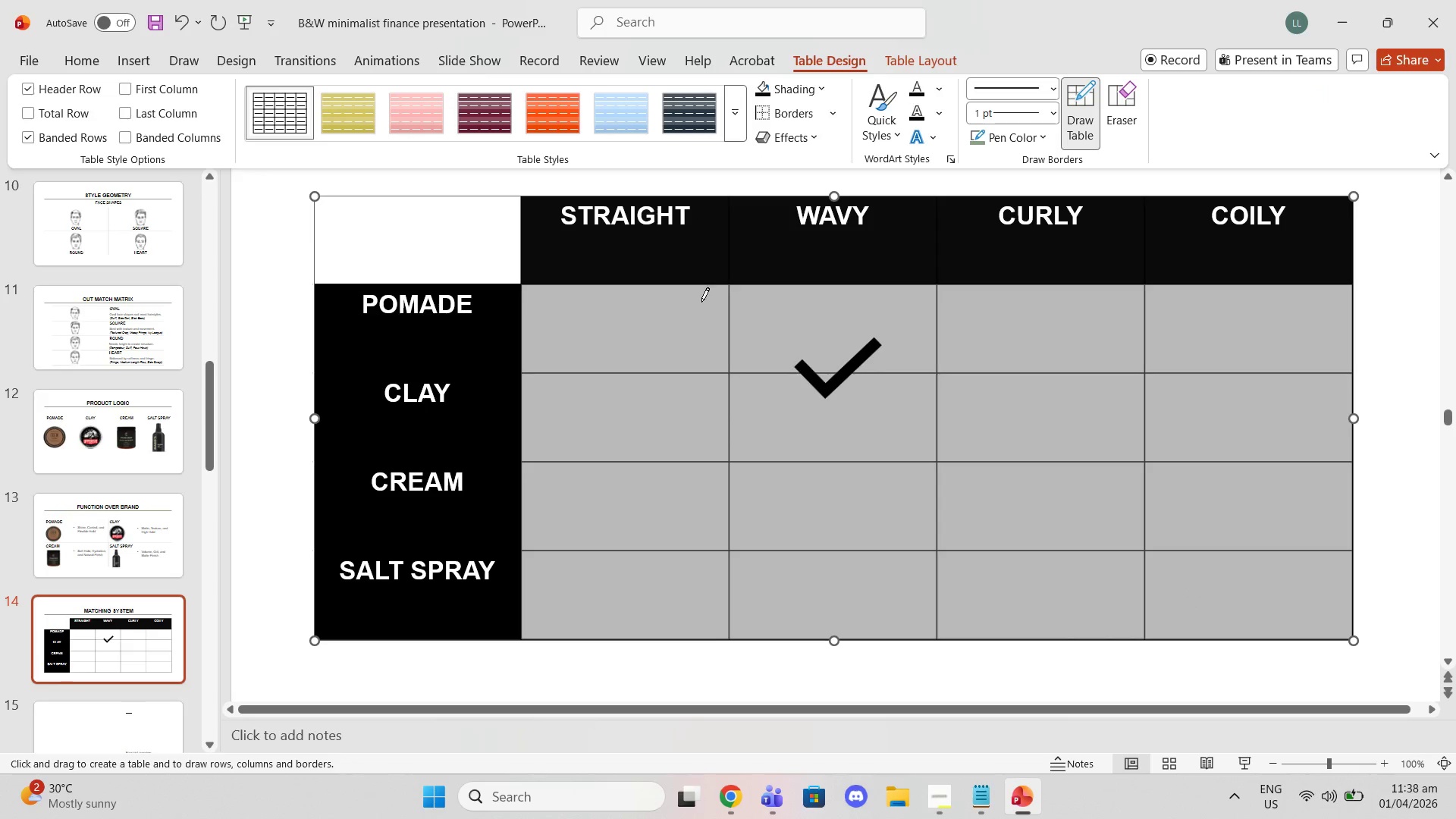 
left_click_drag(start_coordinate=[680, 331], to_coordinate=[1092, 541])
 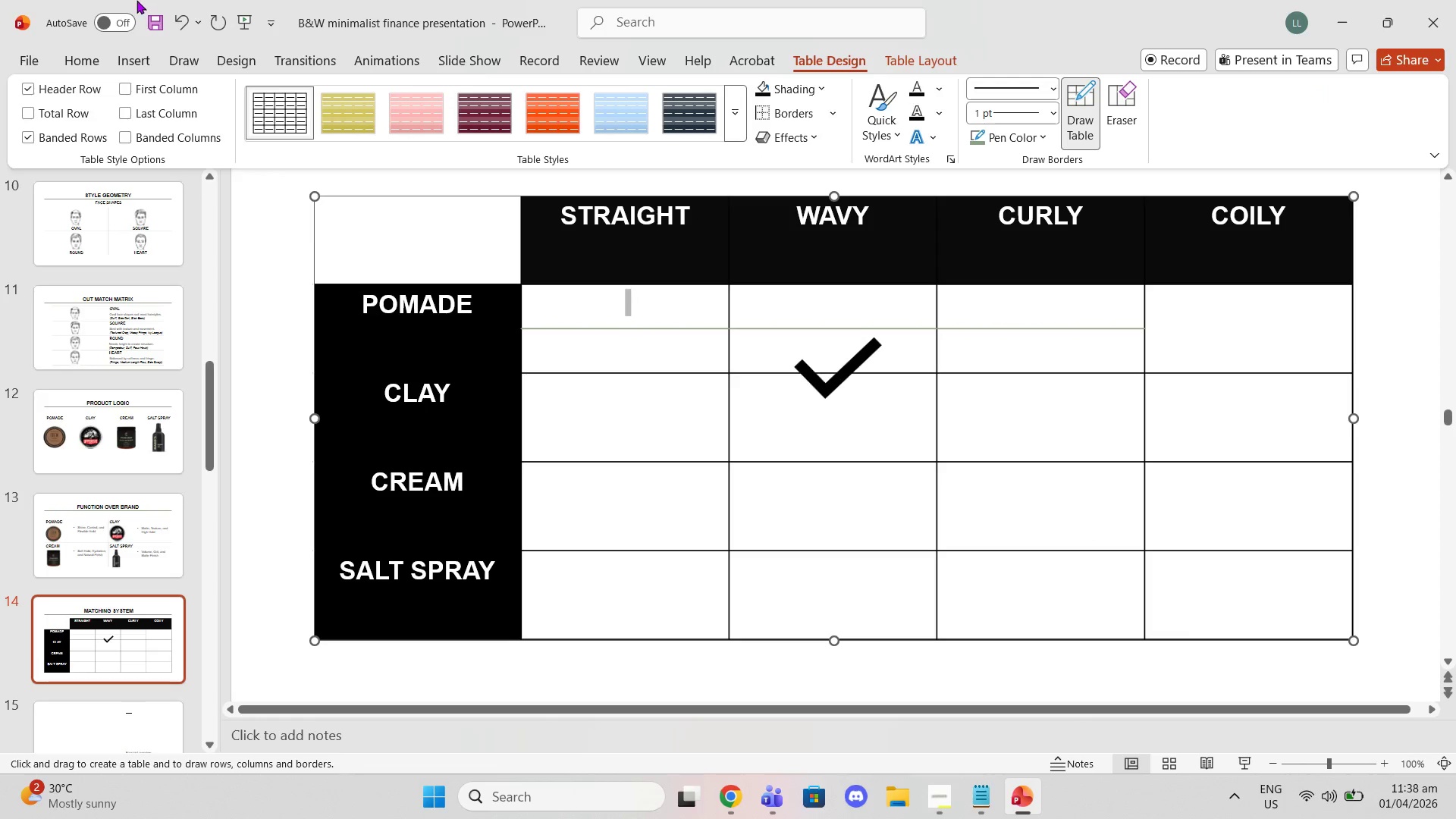 
key(Control+Z)
 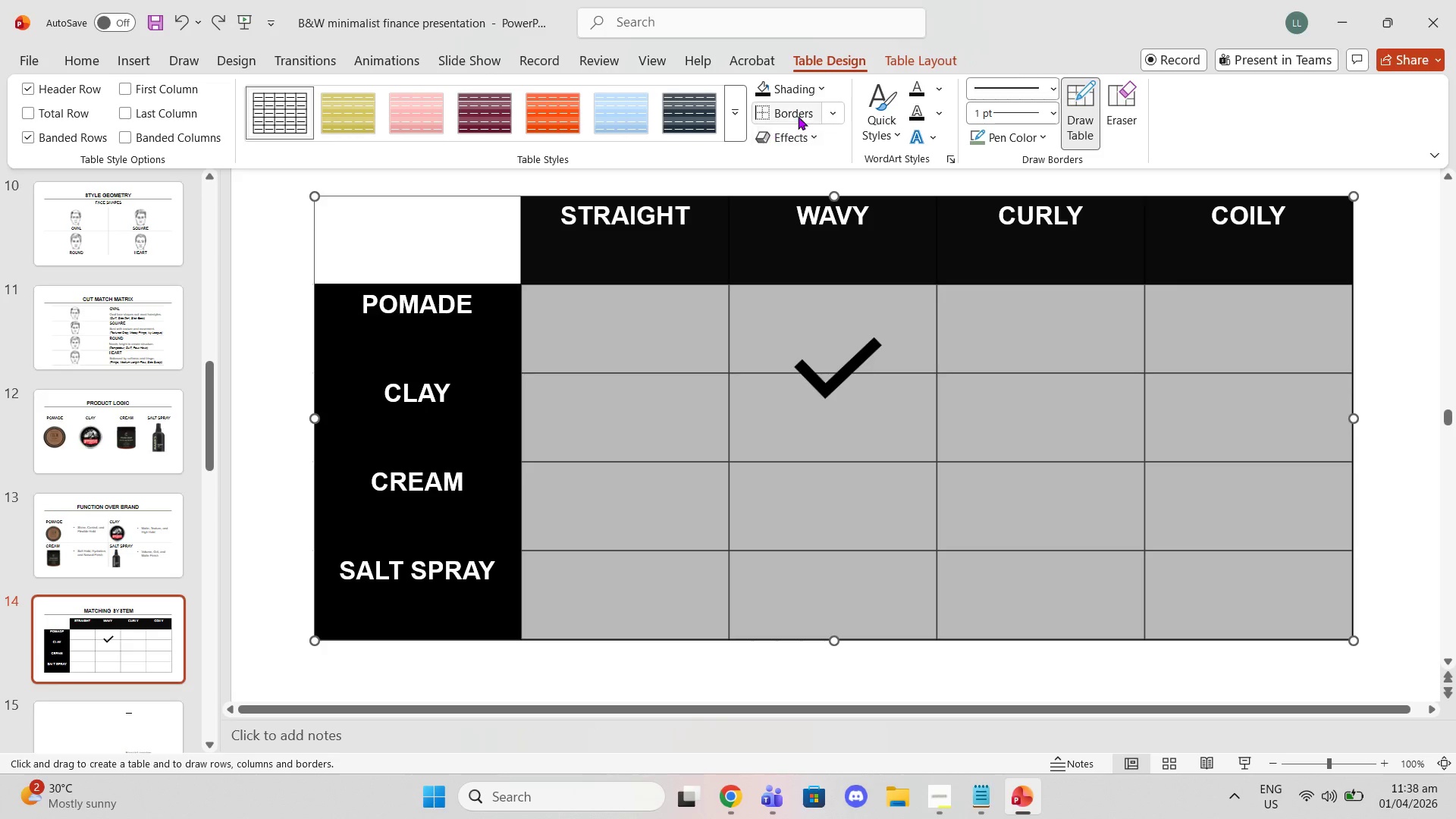 
left_click([827, 119])
 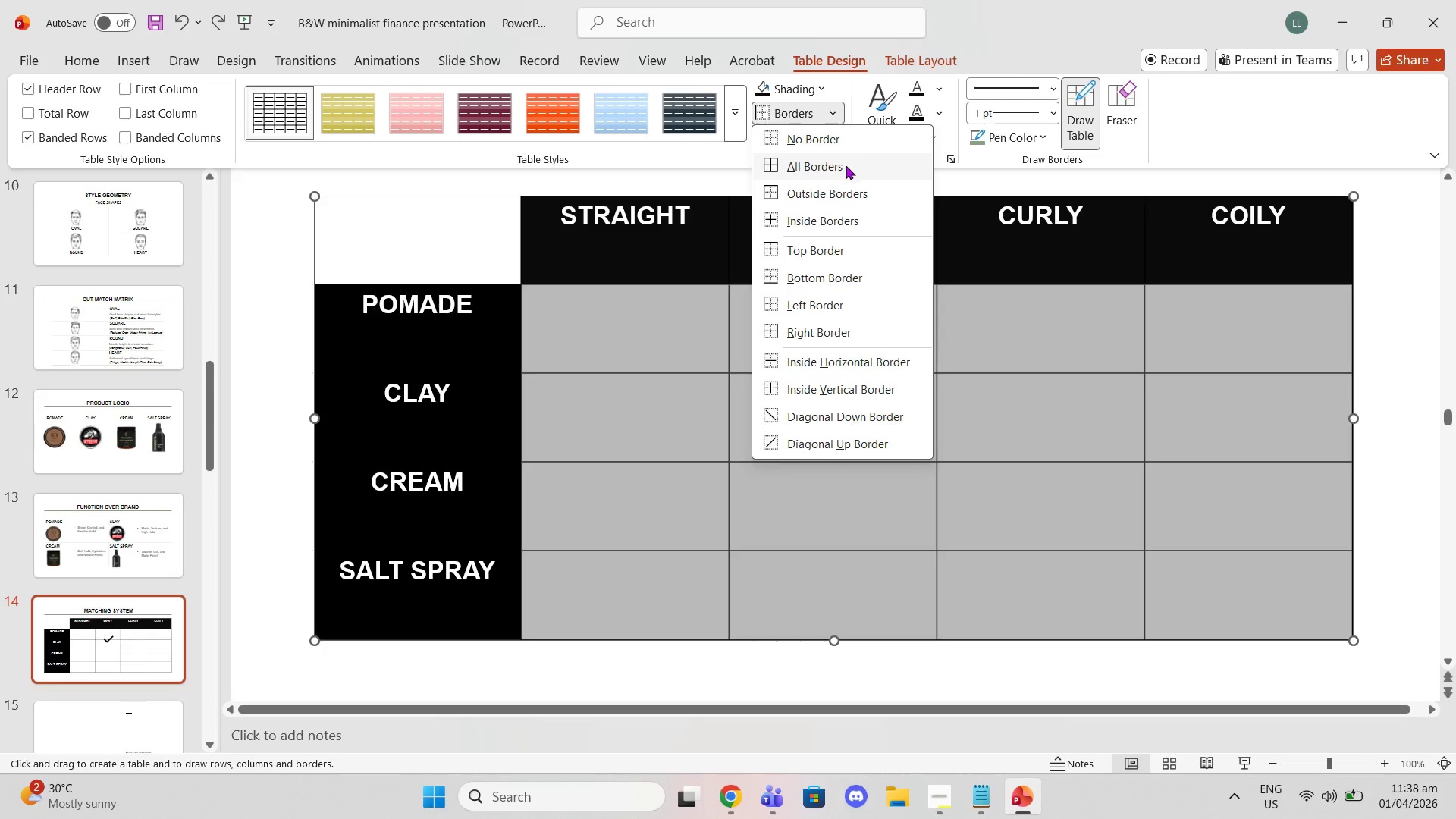 
left_click([846, 165])
 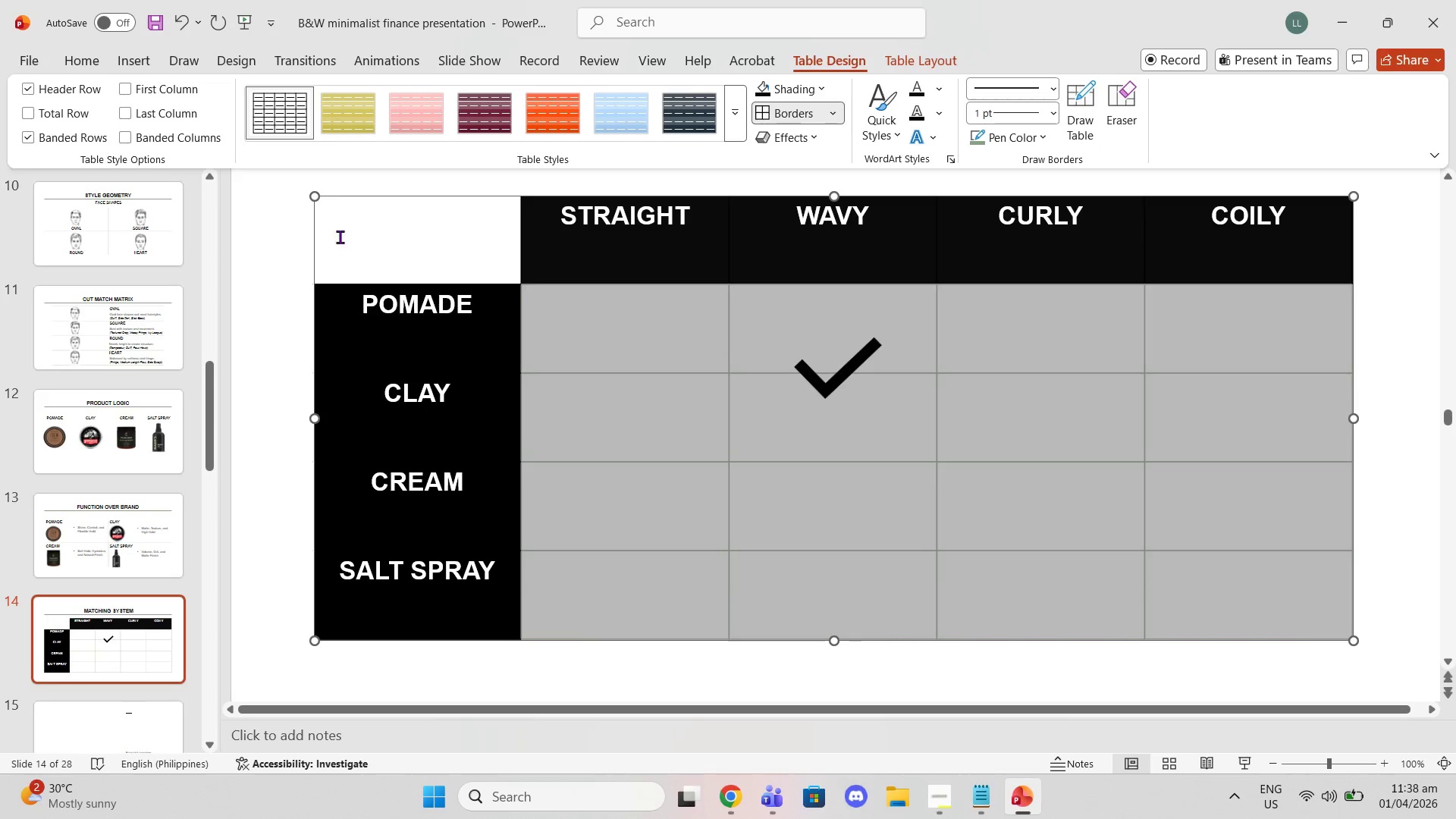 
left_click_drag(start_coordinate=[281, 254], to_coordinate=[280, 259])
 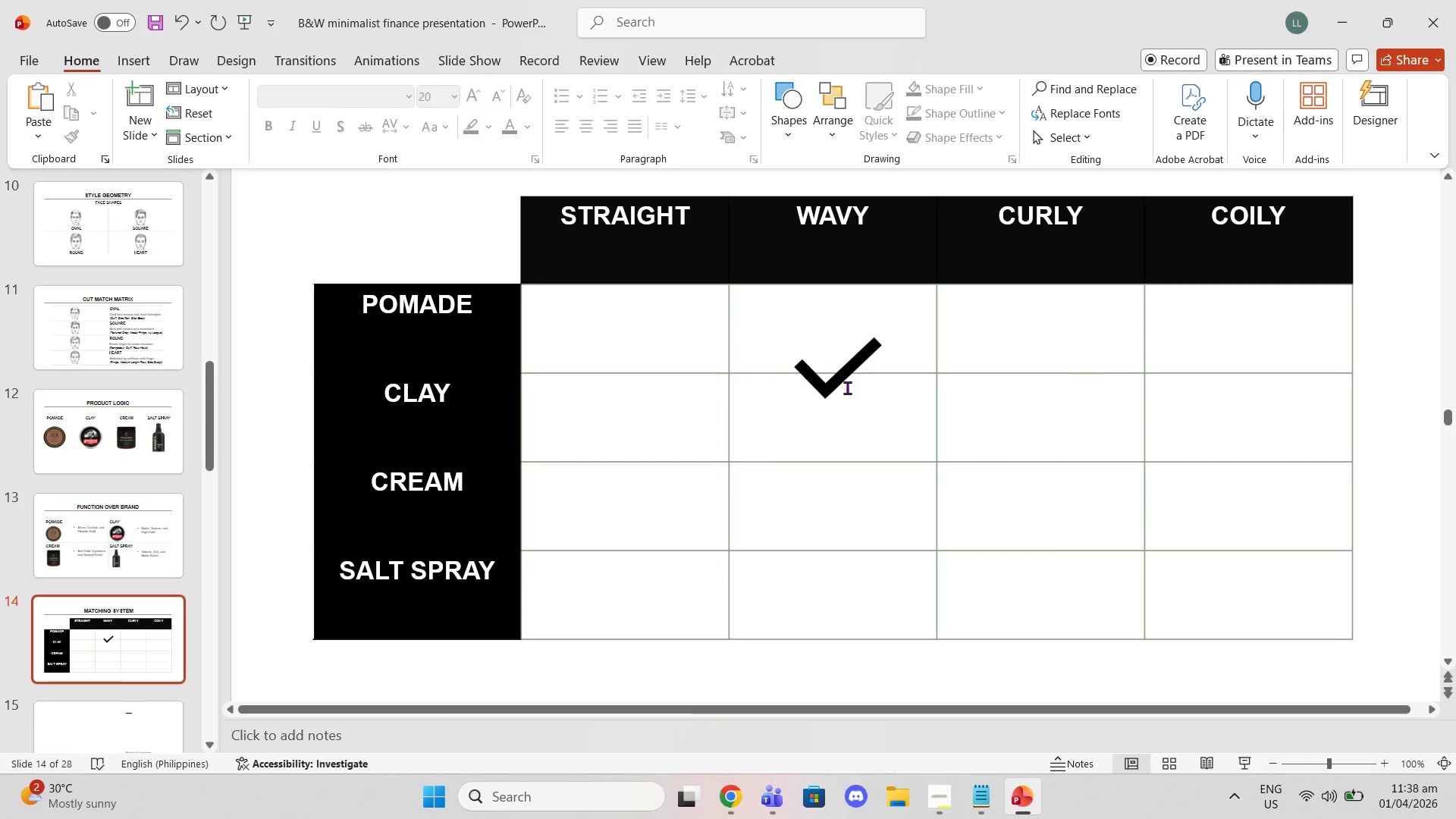 
left_click_drag(start_coordinate=[832, 381], to_coordinate=[617, 337])
 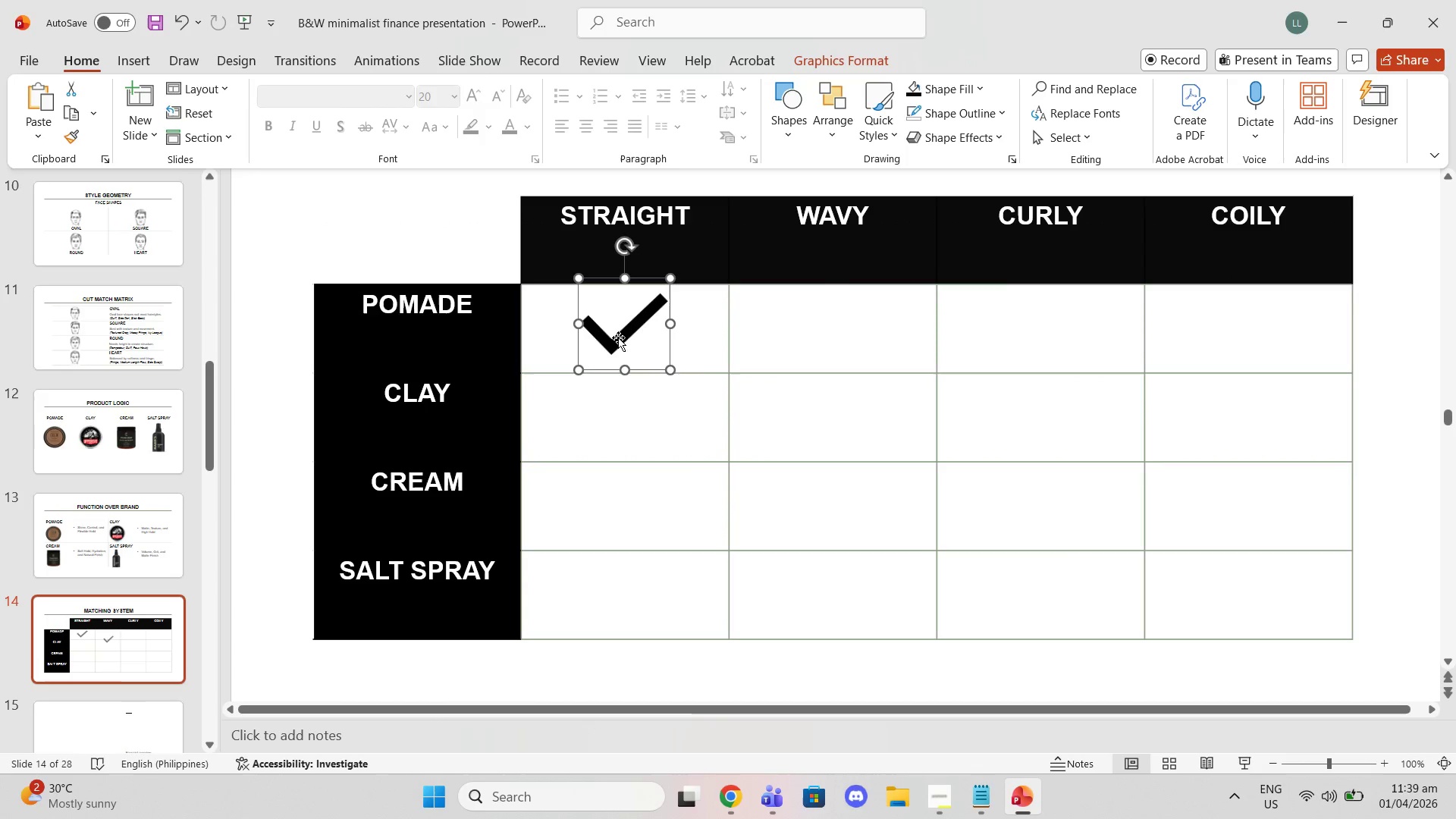 
left_click_drag(start_coordinate=[619, 337], to_coordinate=[619, 341])
 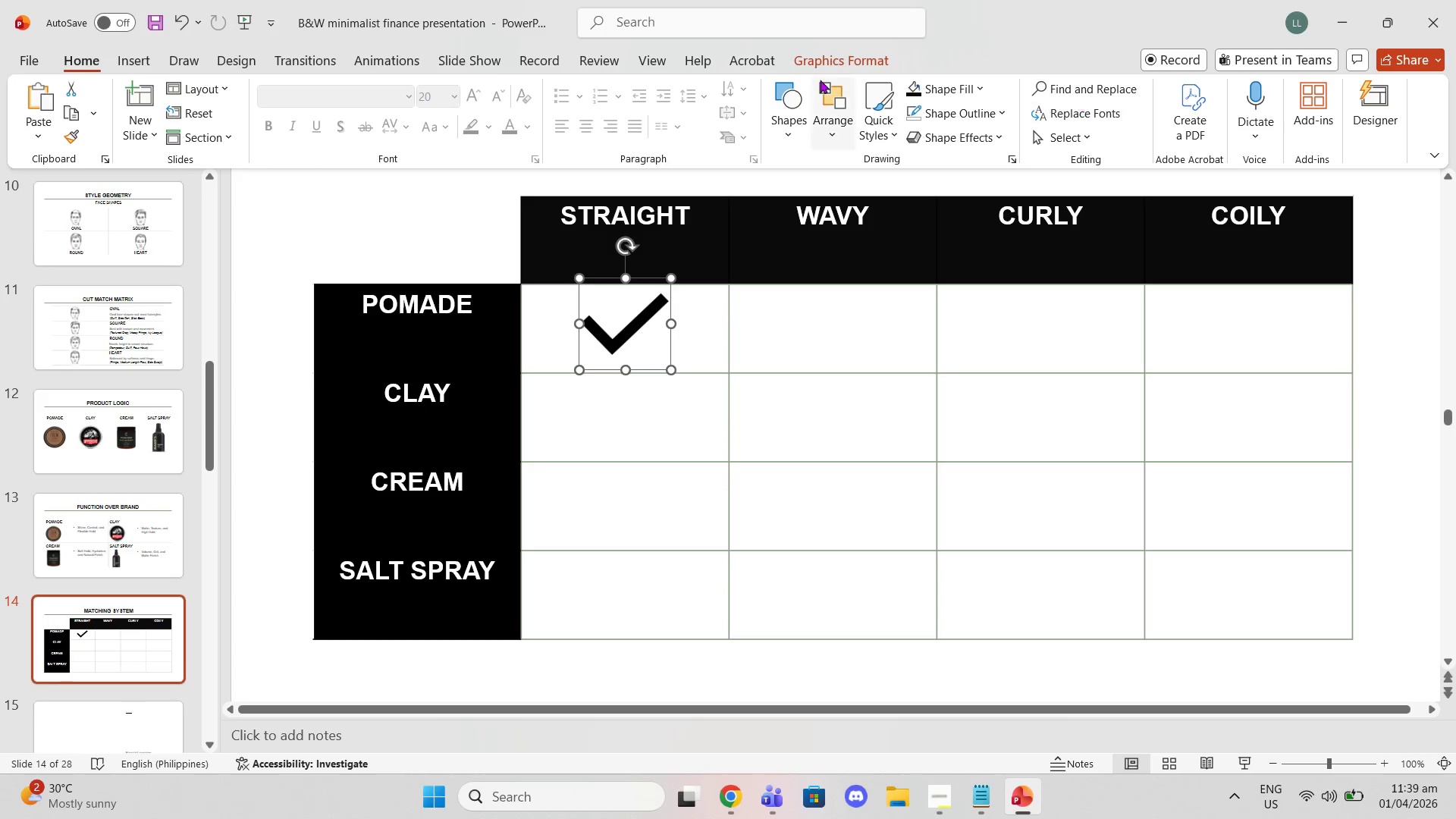 
left_click([787, 132])
 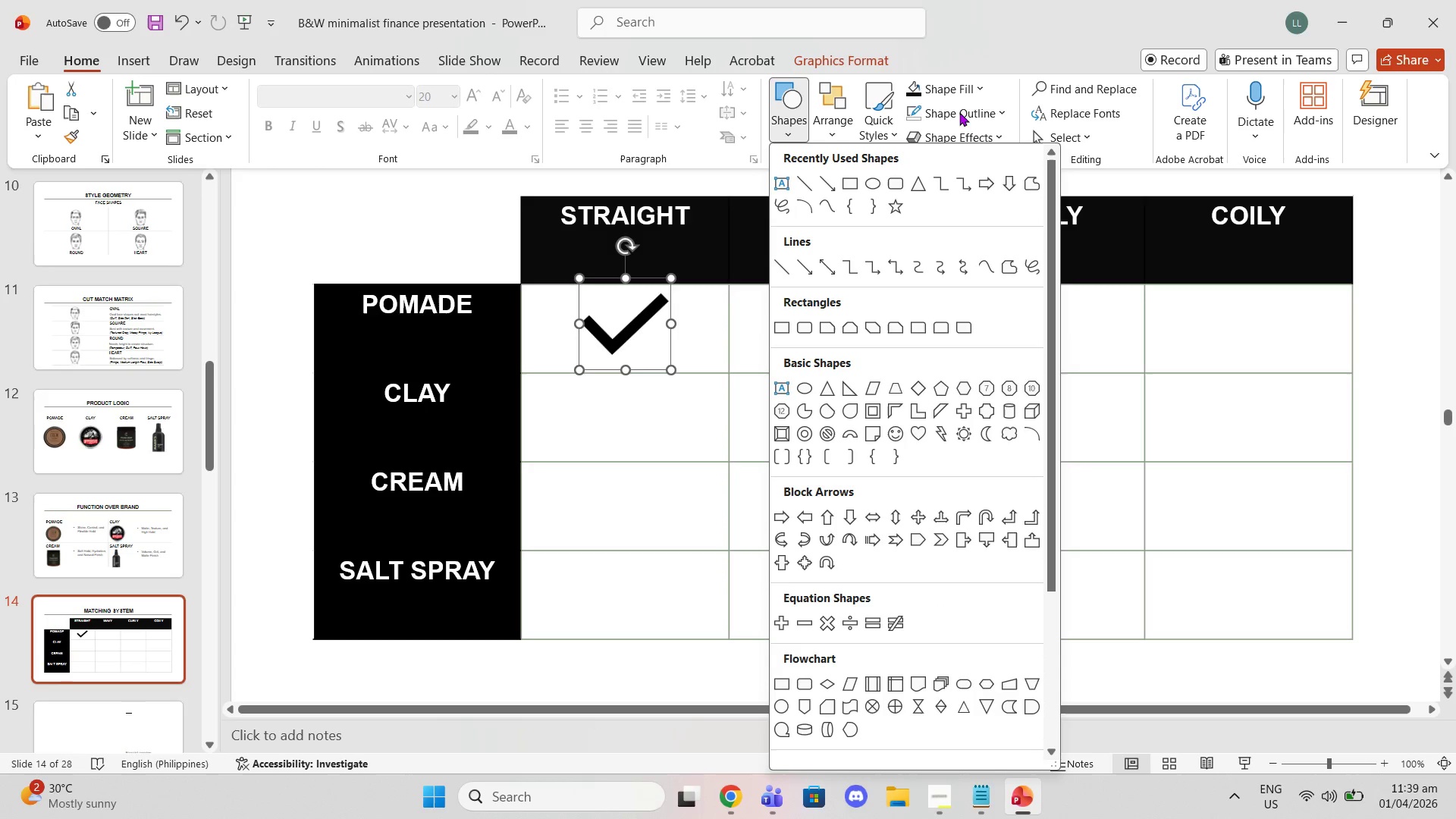 
left_click([981, 89])
 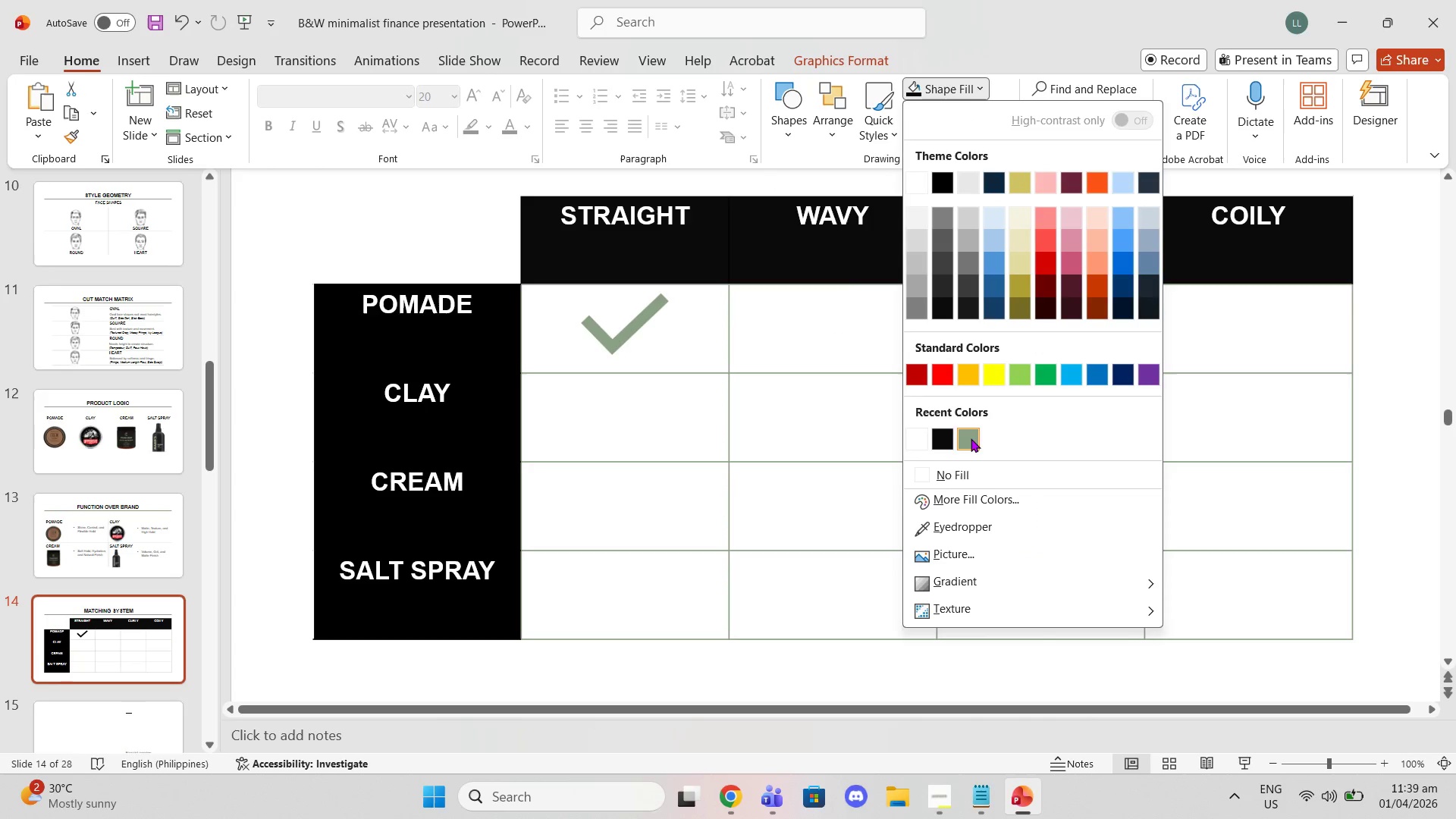 
left_click([971, 438])
 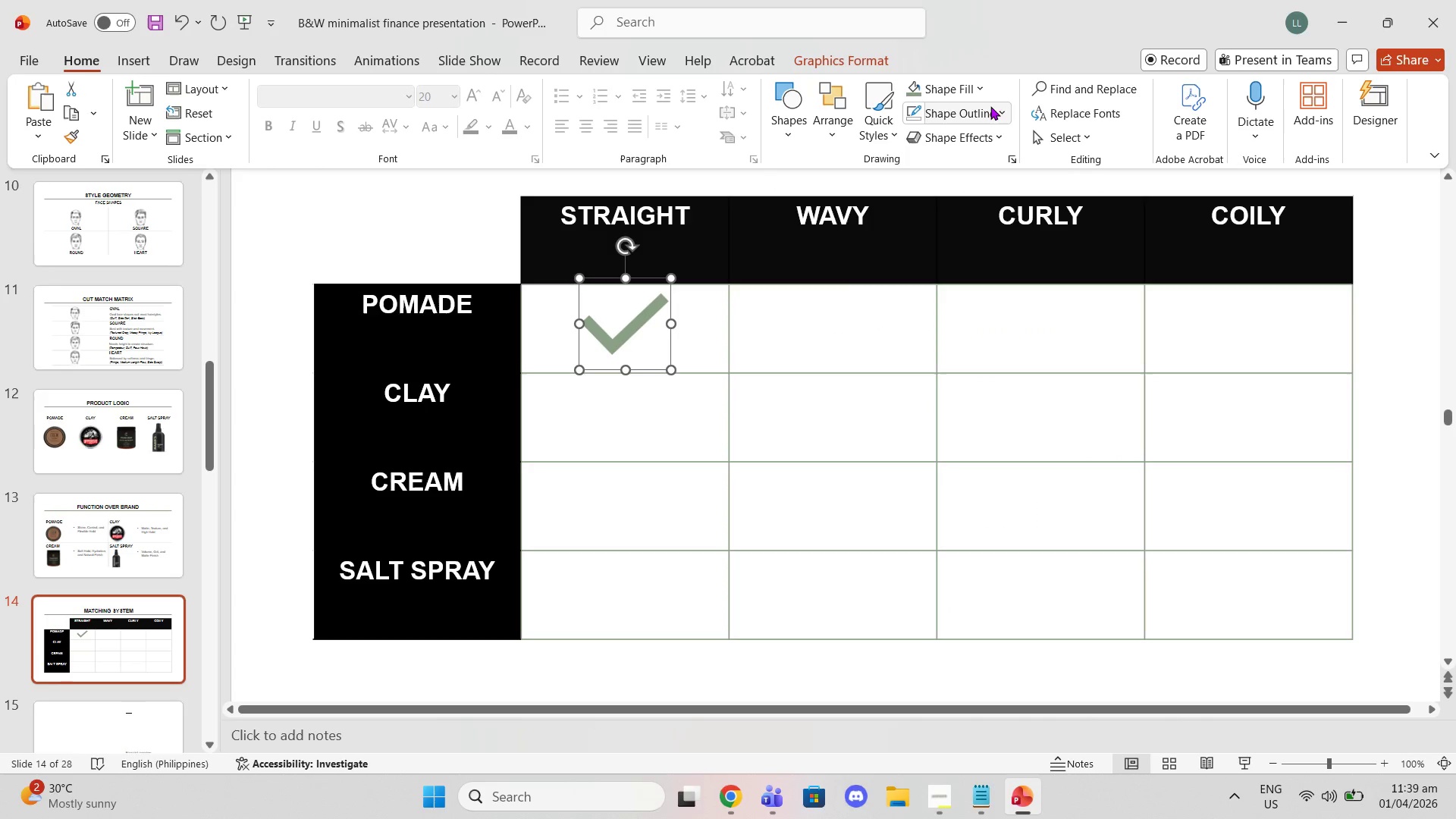 
left_click([988, 87])
 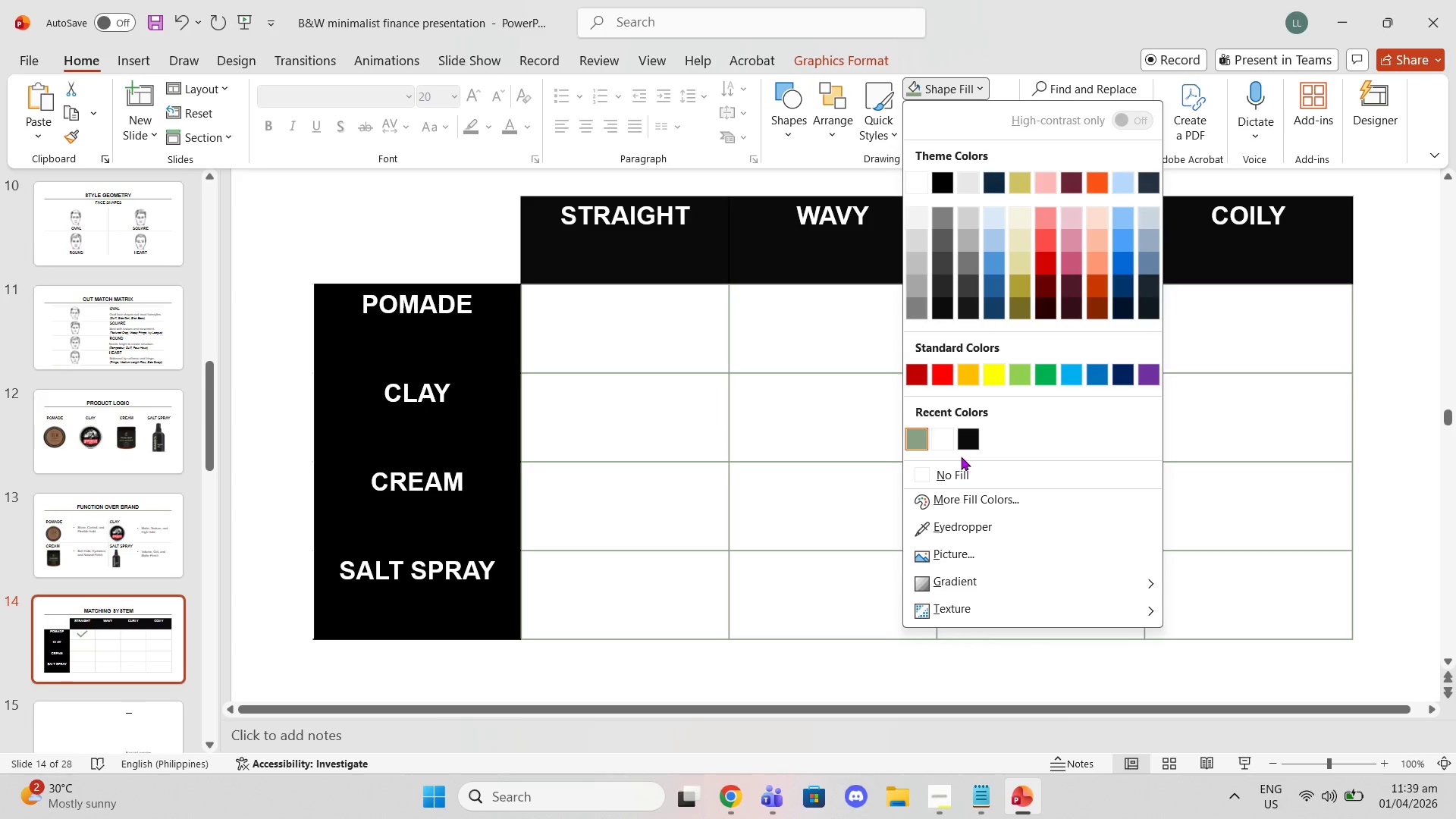 
left_click([968, 438])
 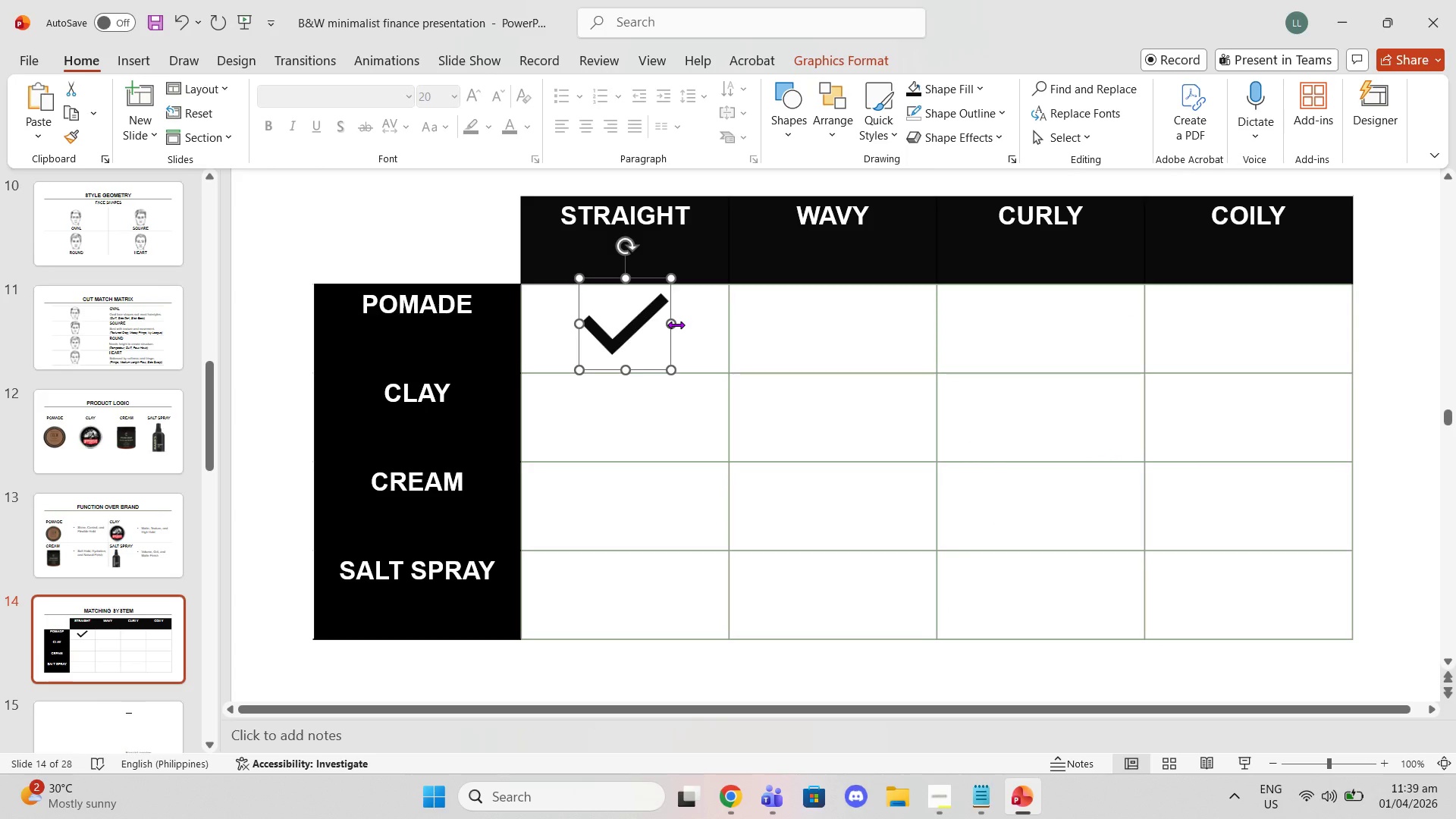 
wait(6.77)
 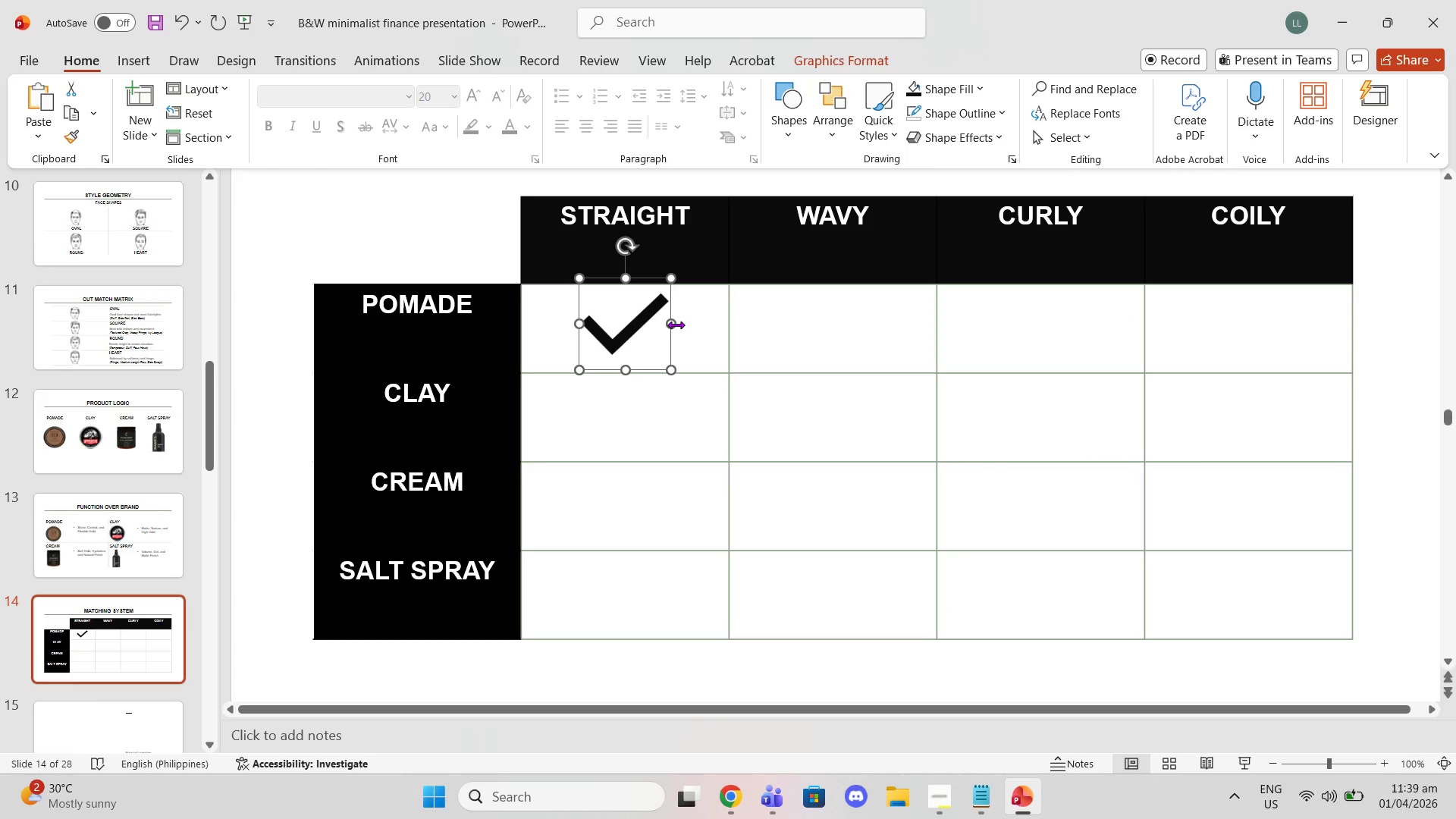 
key(Control+C)
 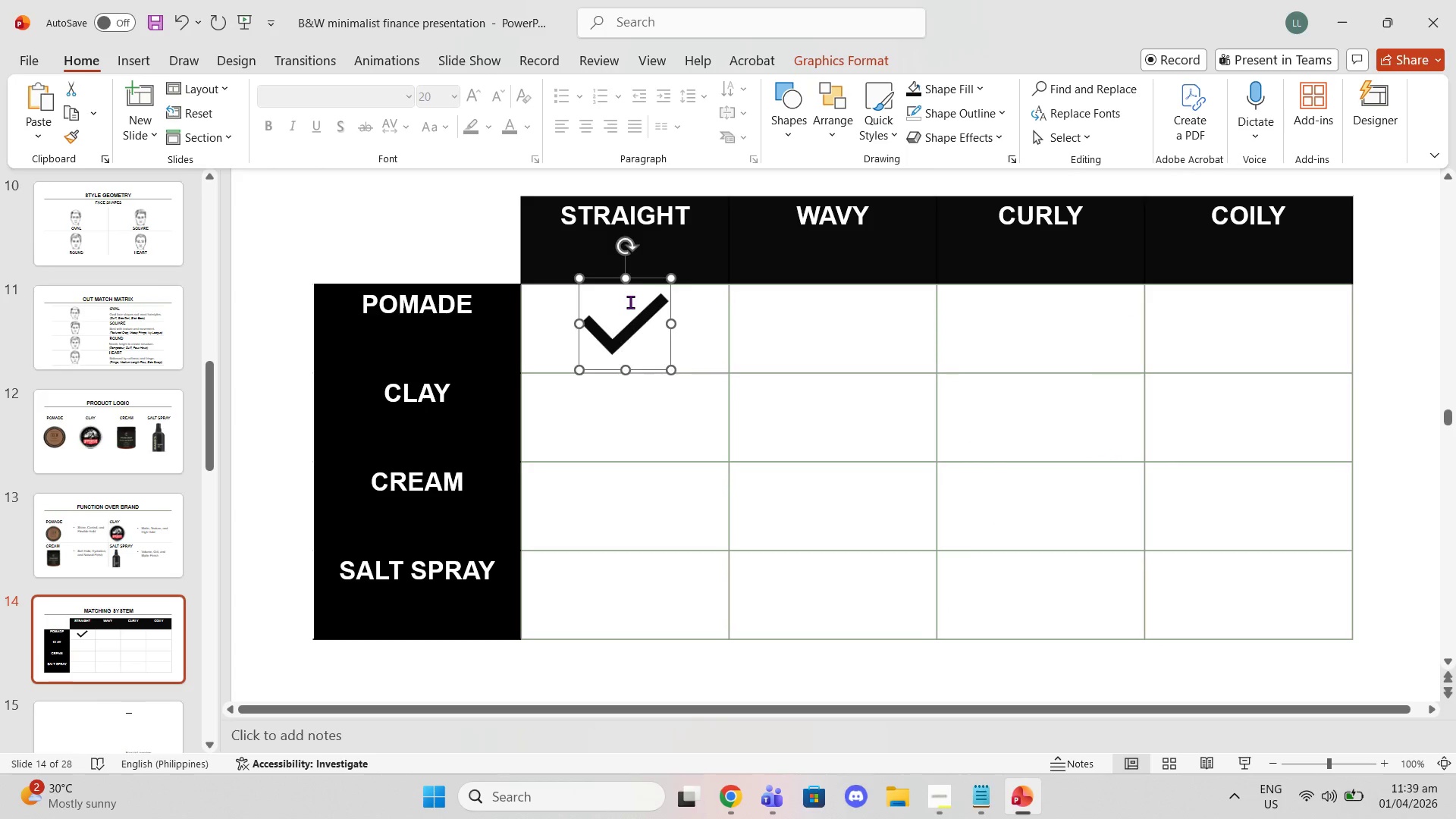 
key(Control+ControlLeft)
 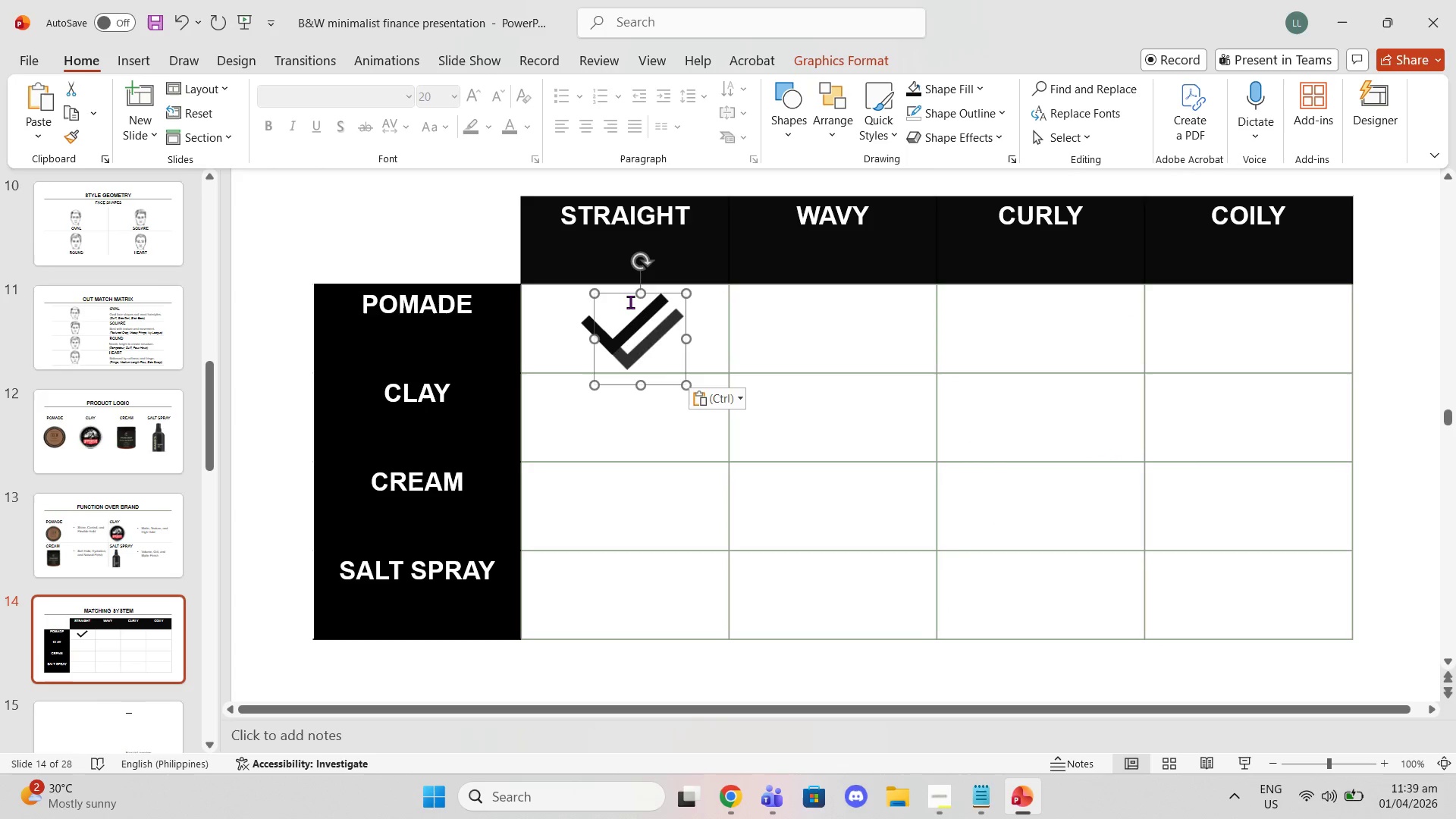 
key(Control+V)
 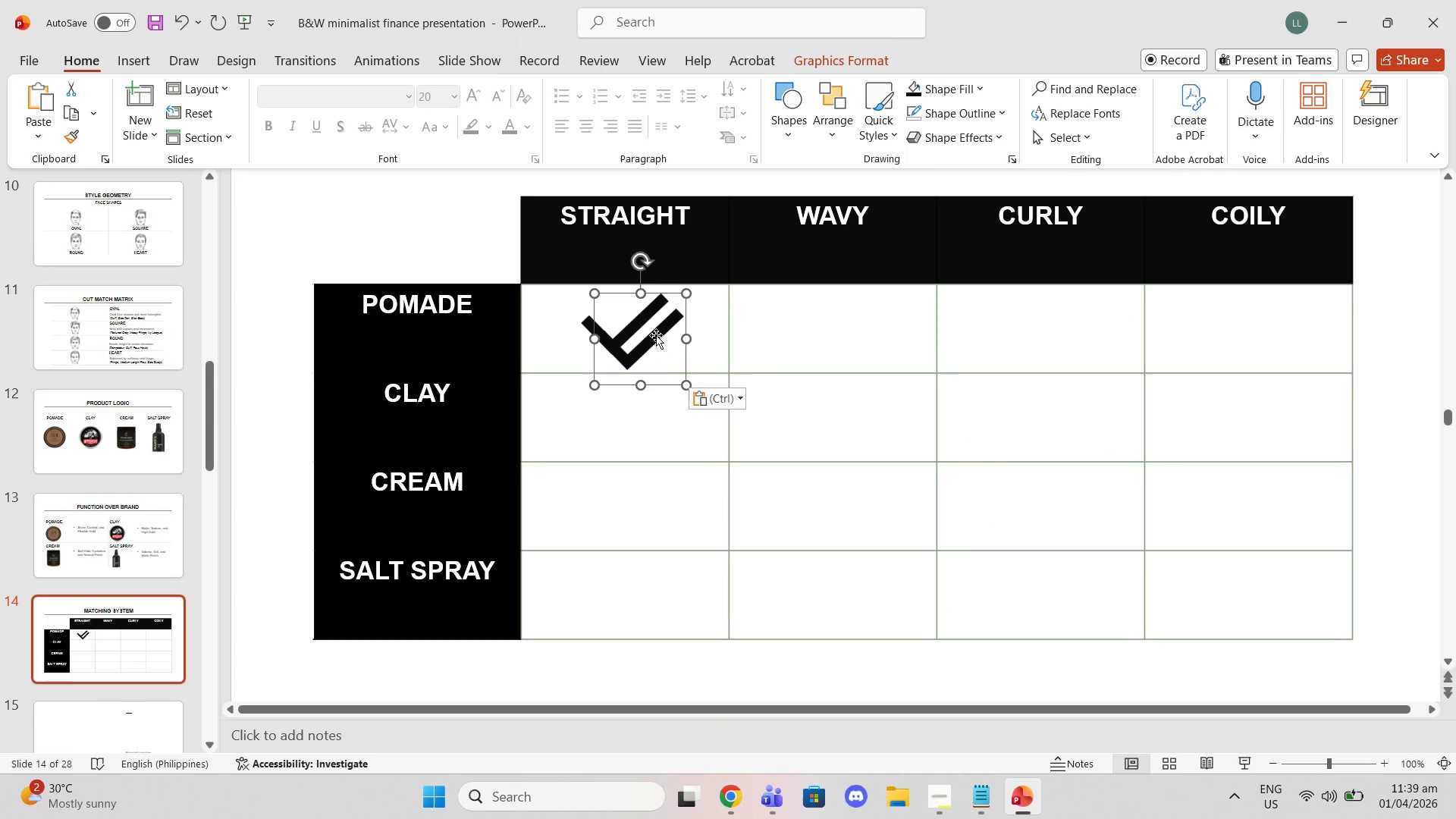 
left_click_drag(start_coordinate=[654, 338], to_coordinate=[638, 409])
 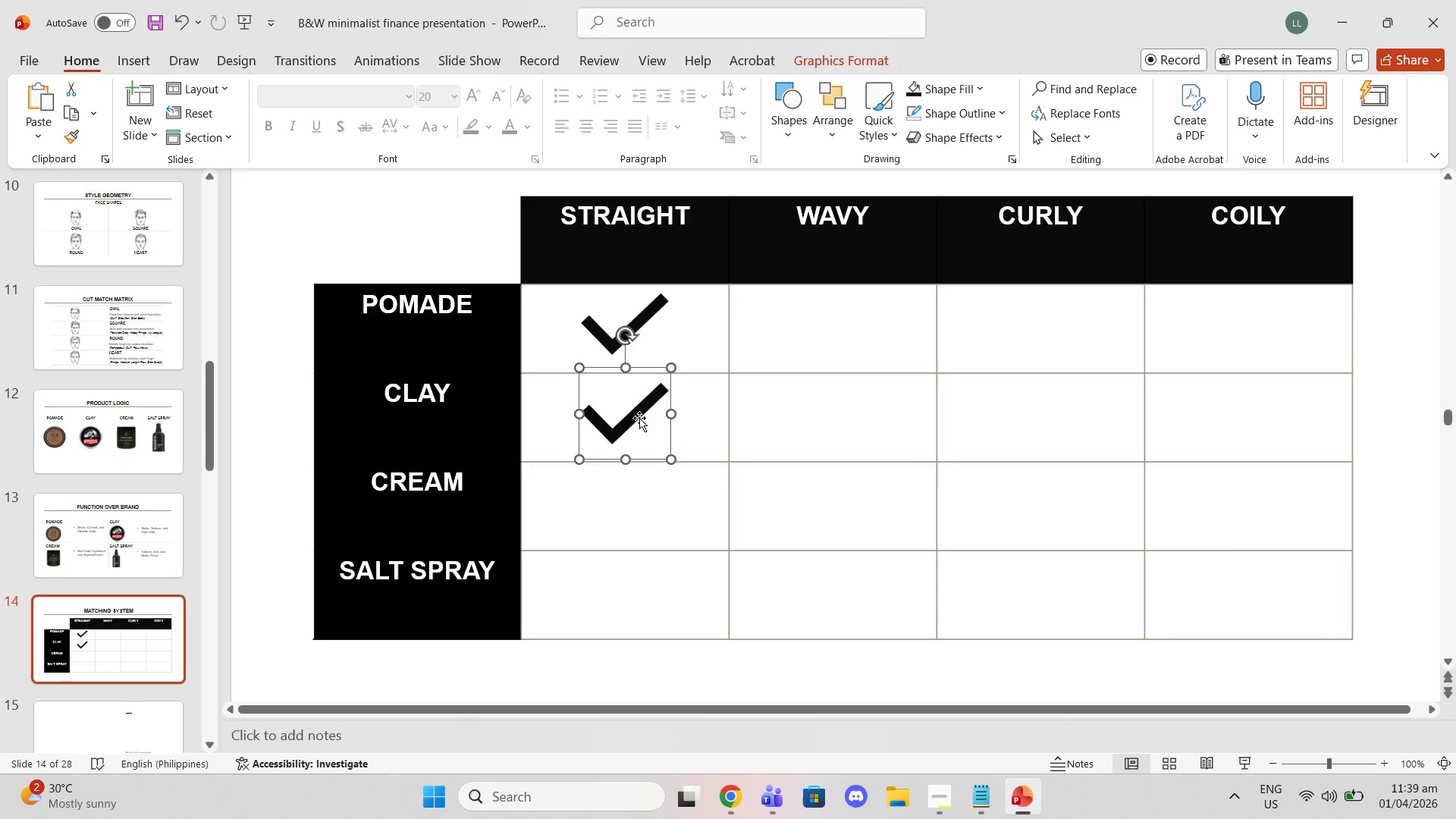 
key(Control+V)
 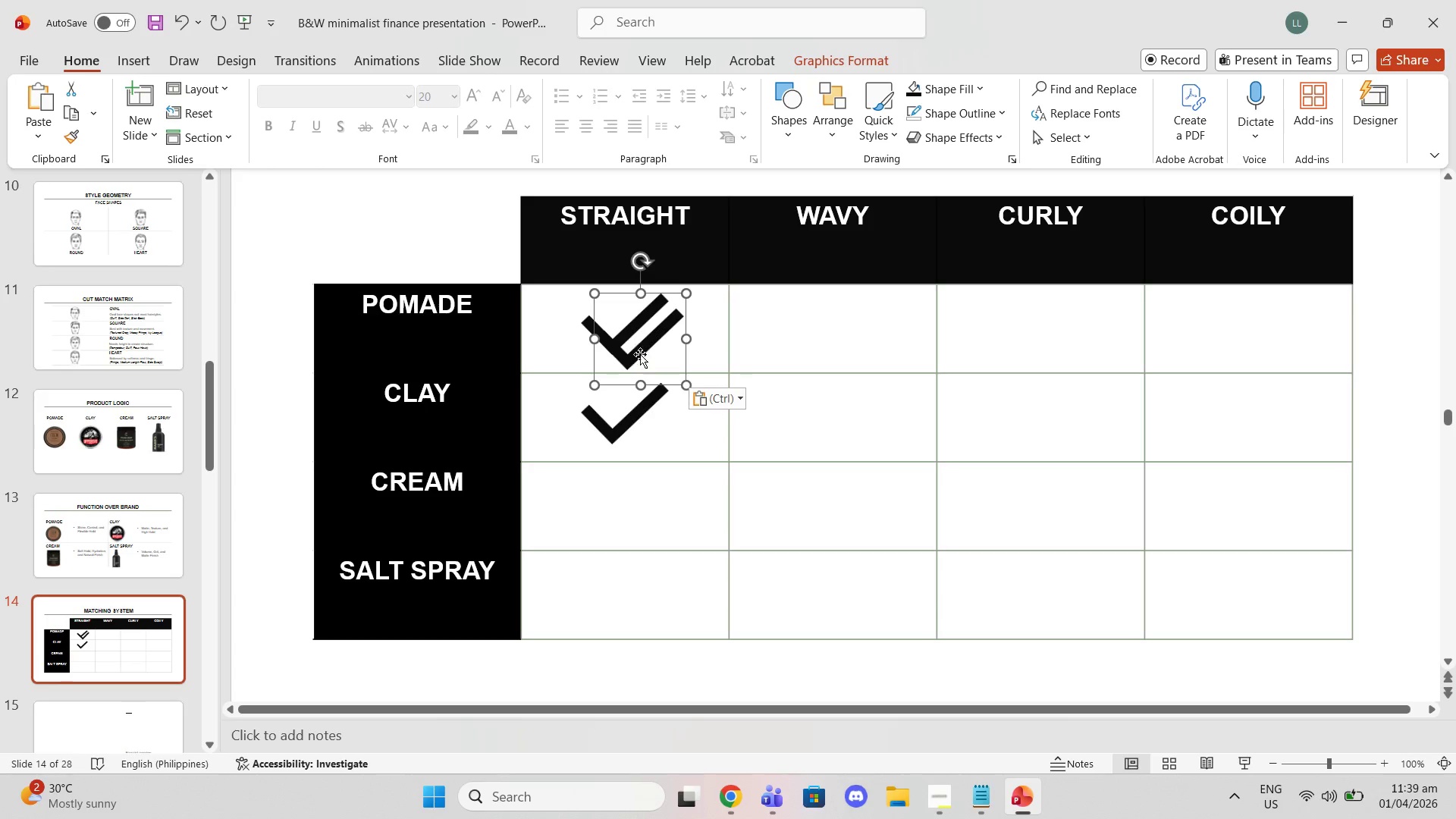 
left_click_drag(start_coordinate=[639, 347], to_coordinate=[626, 601])
 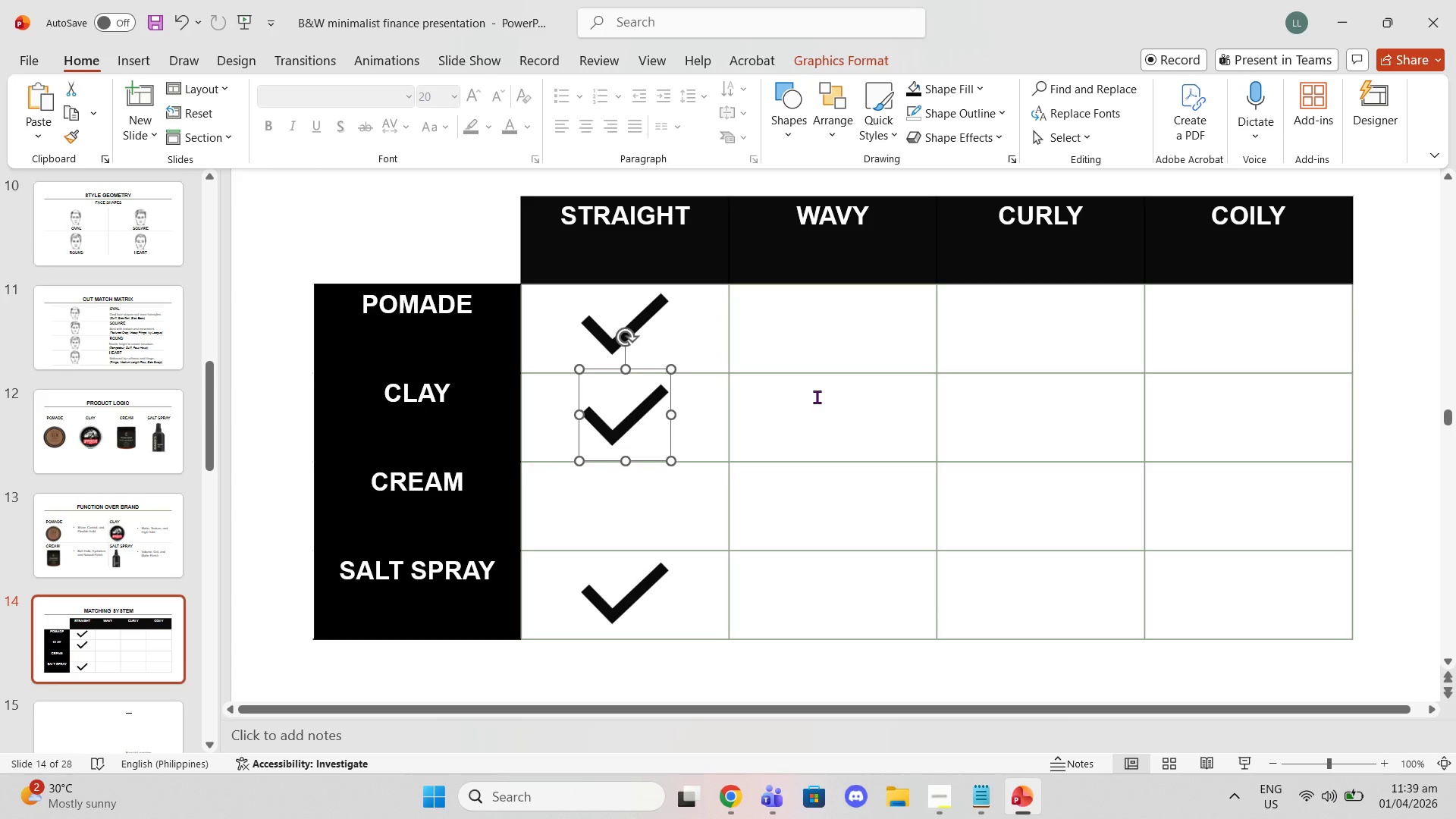 
left_click([774, 325])
 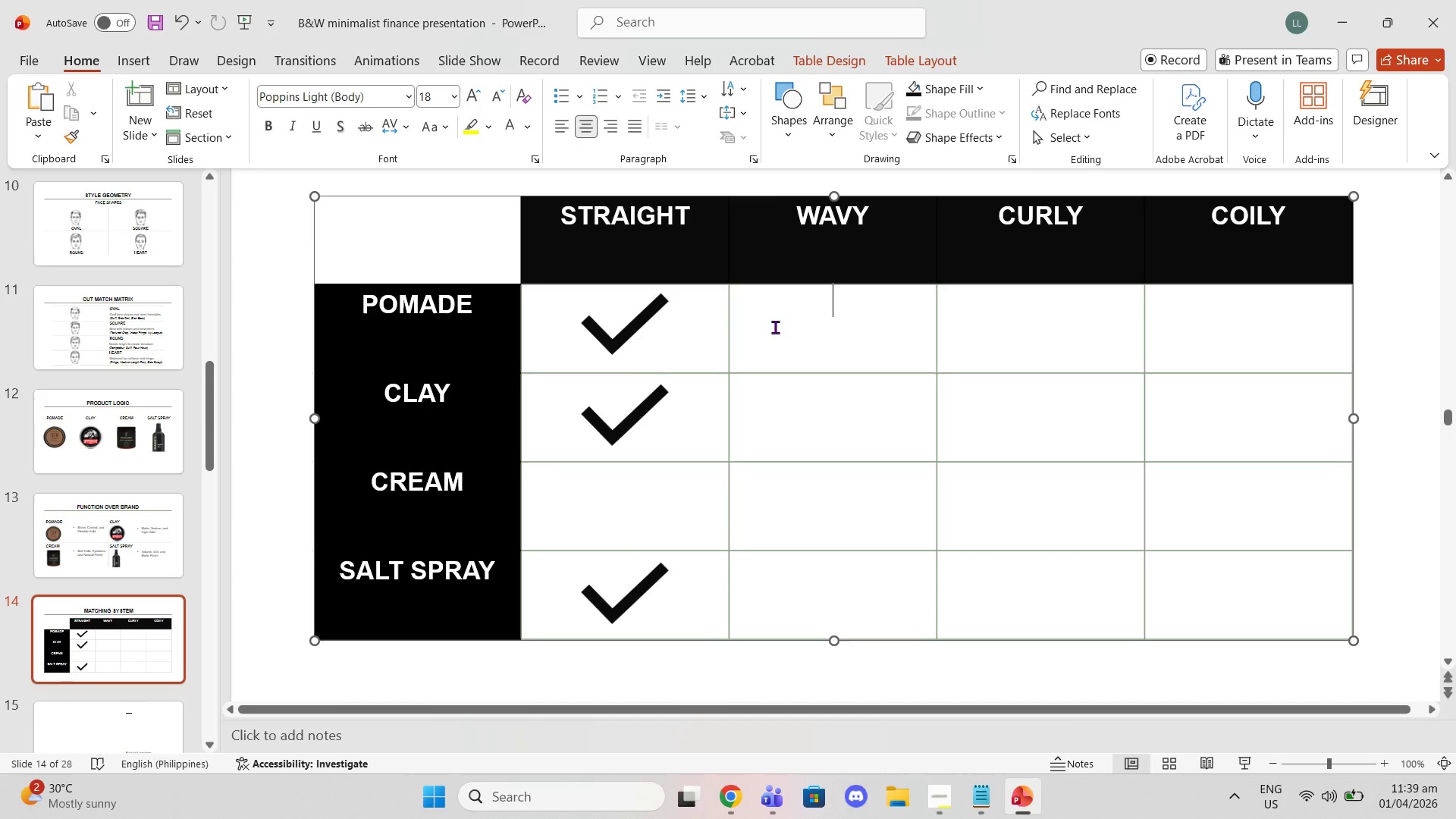 
key(Control+V)
 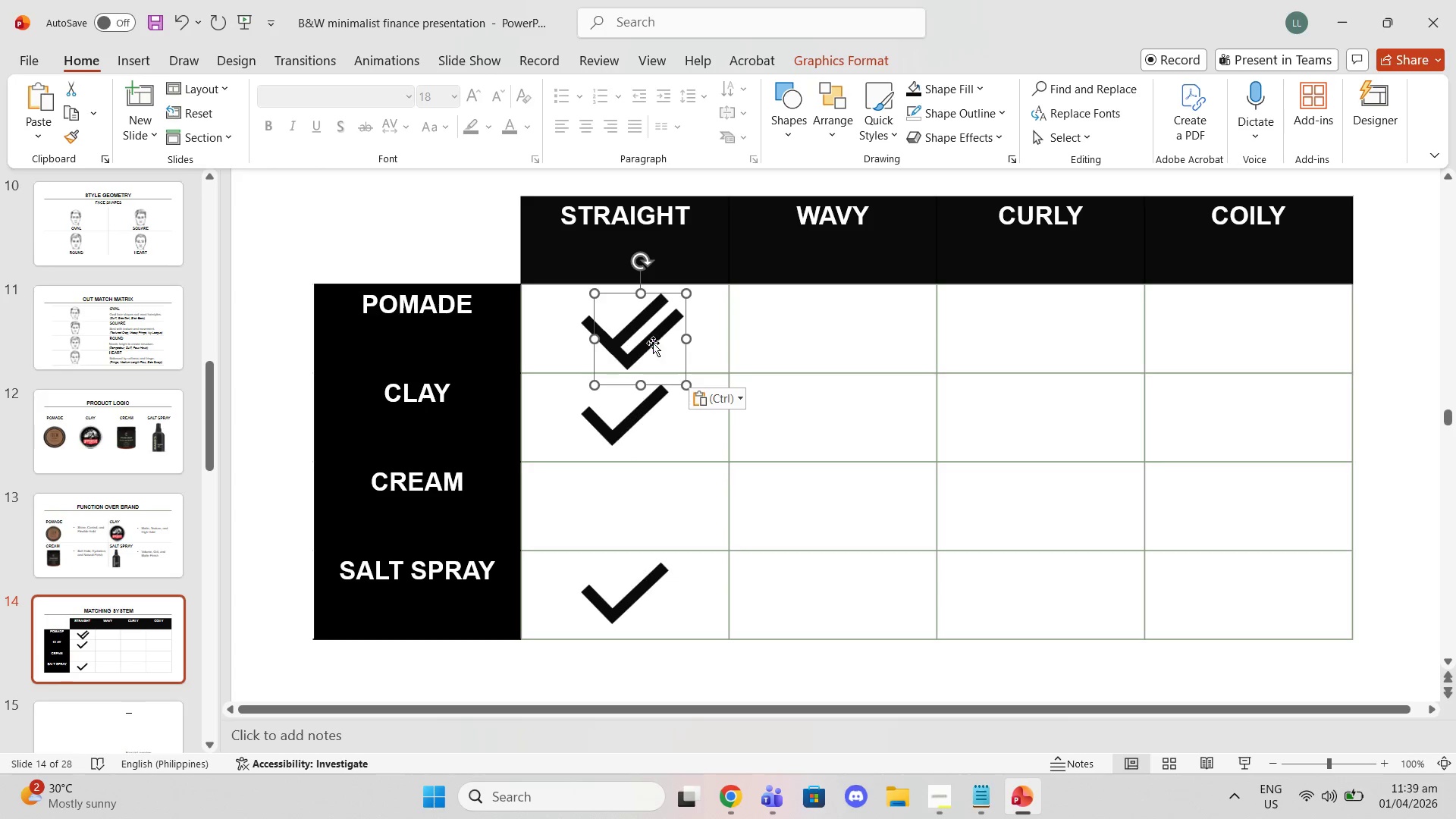 
left_click_drag(start_coordinate=[648, 341], to_coordinate=[837, 331])
 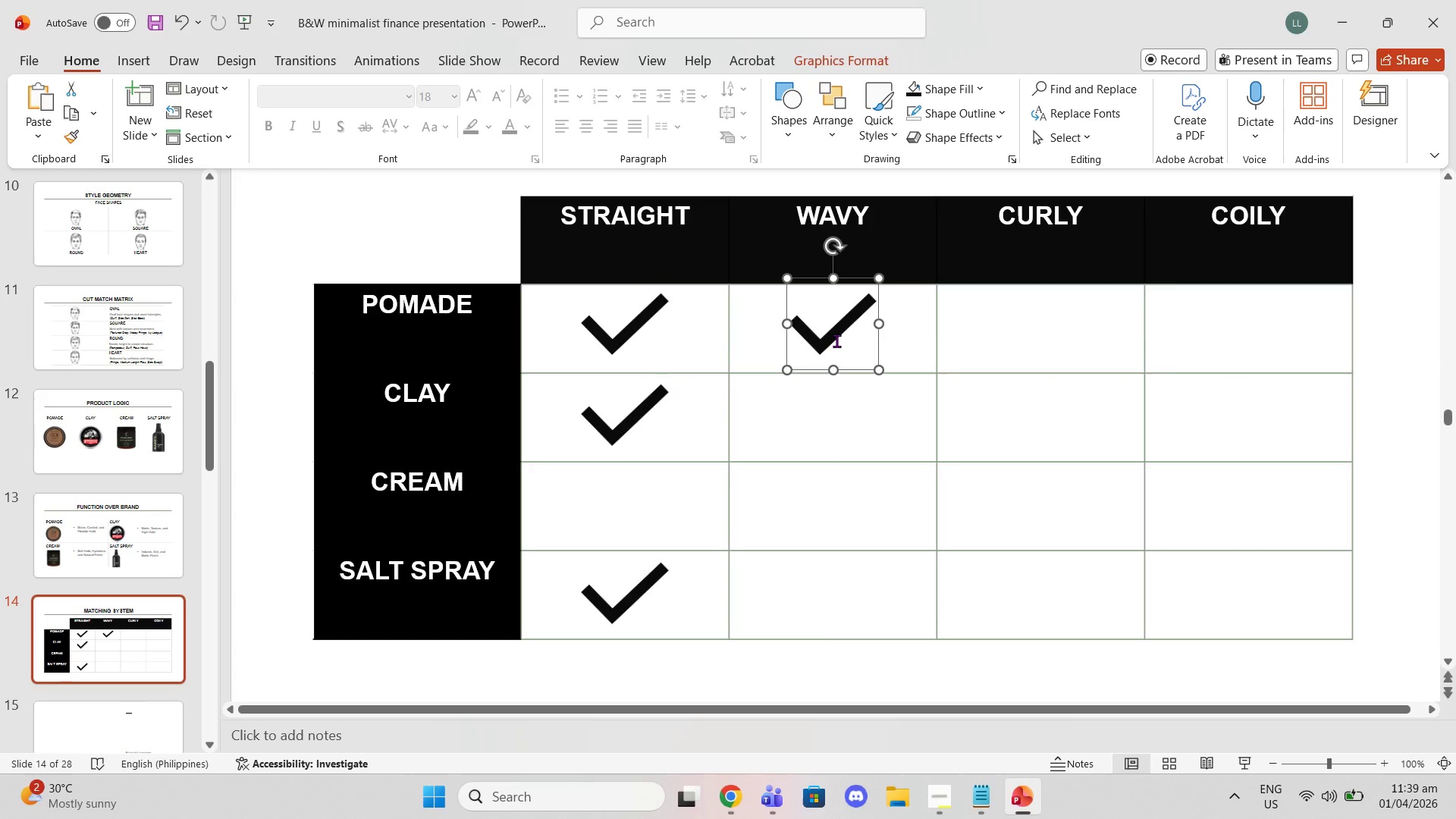 
key(Control+V)
 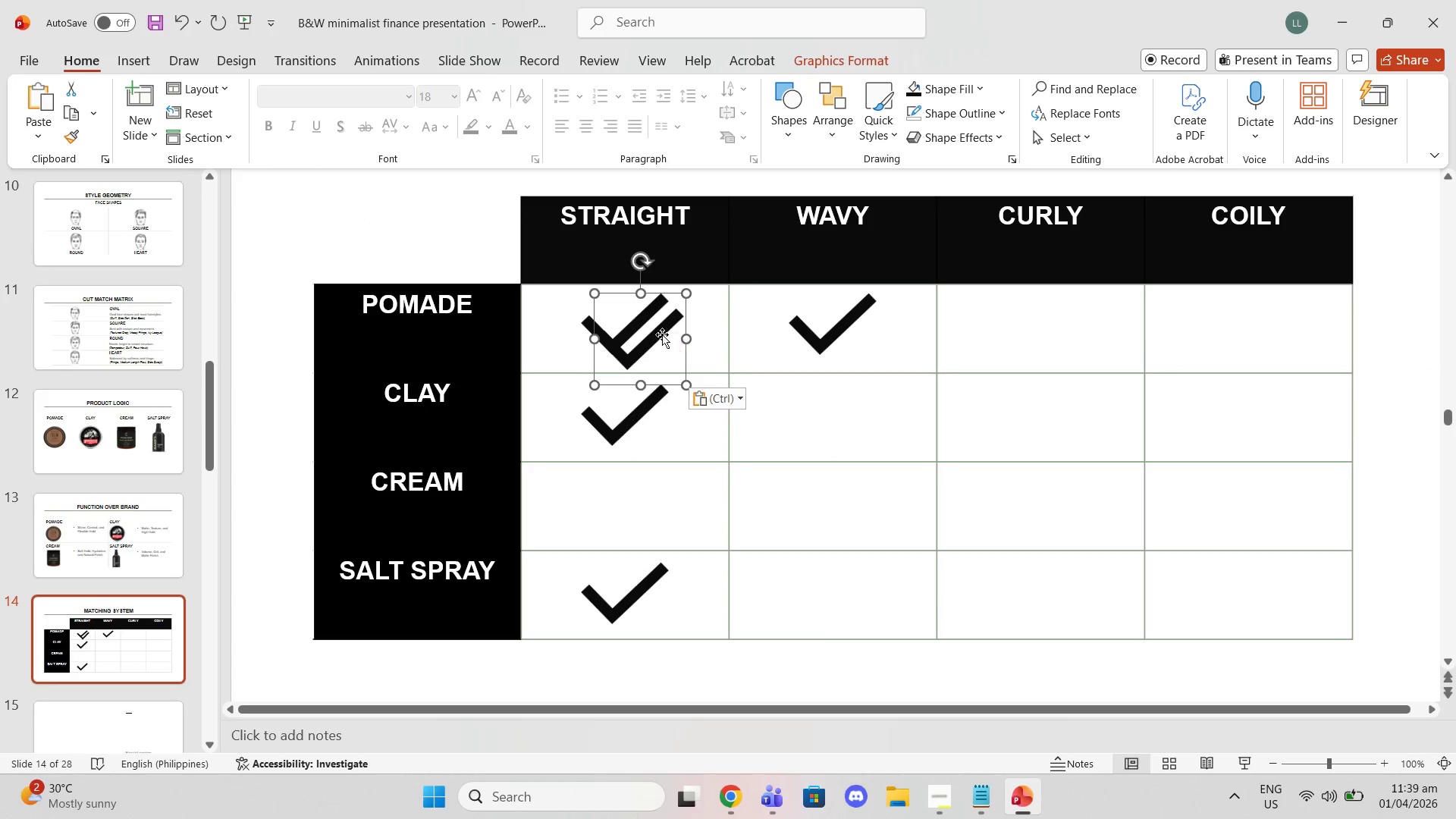 
left_click_drag(start_coordinate=[658, 334], to_coordinate=[848, 406])
 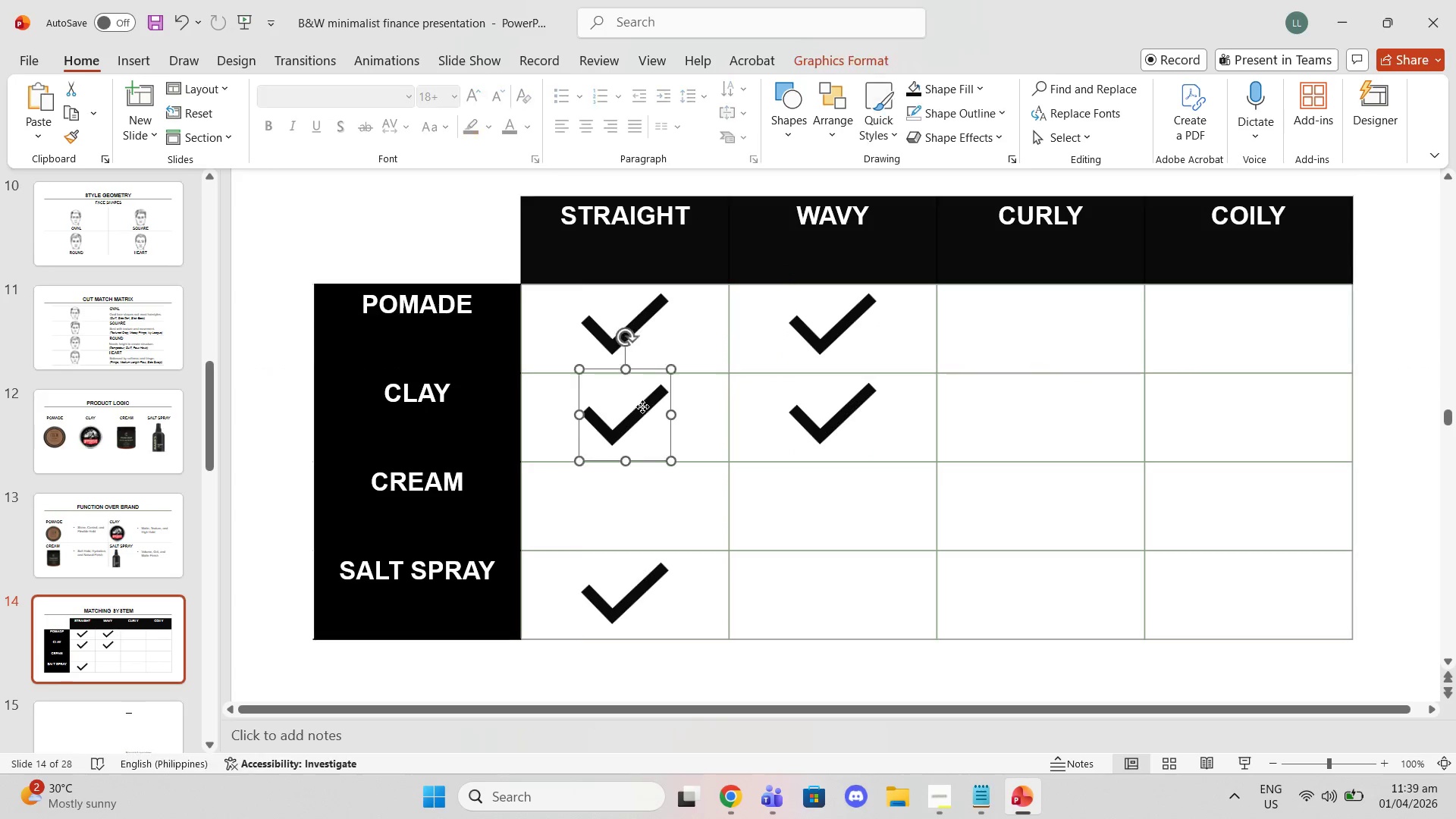 
key(Control+V)
 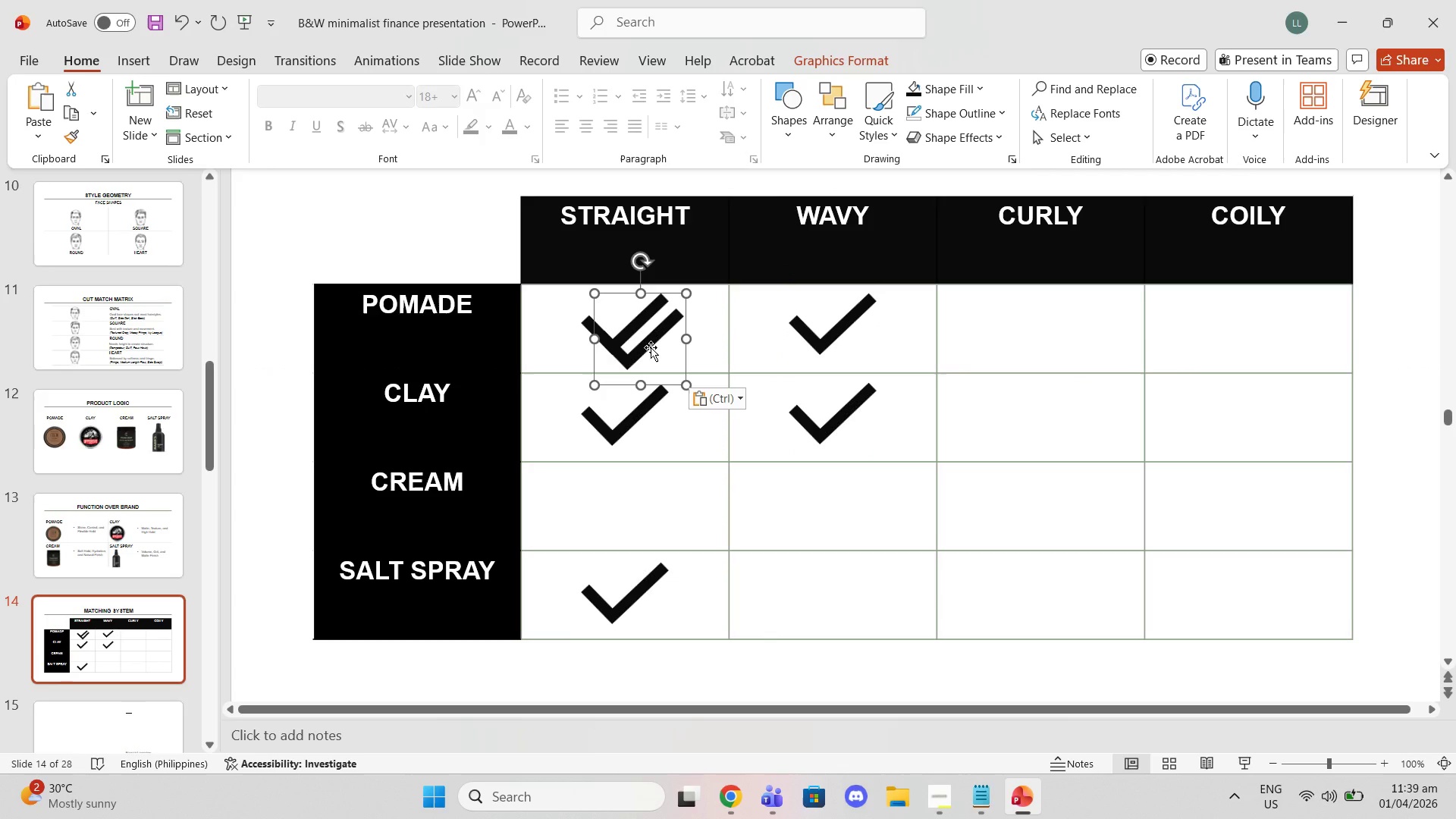 
left_click_drag(start_coordinate=[651, 348], to_coordinate=[861, 522])
 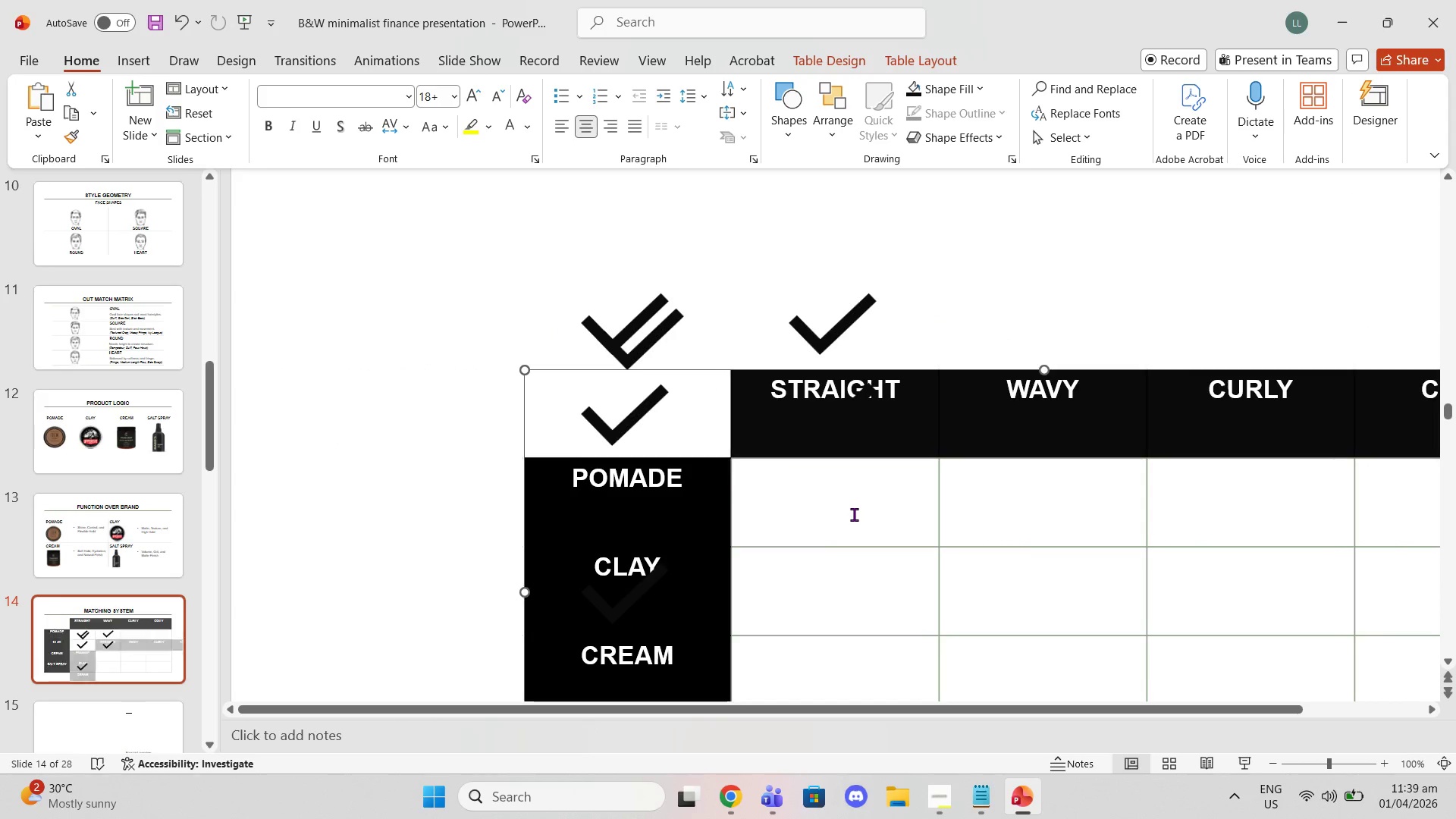 
key(Control+ControlLeft)
 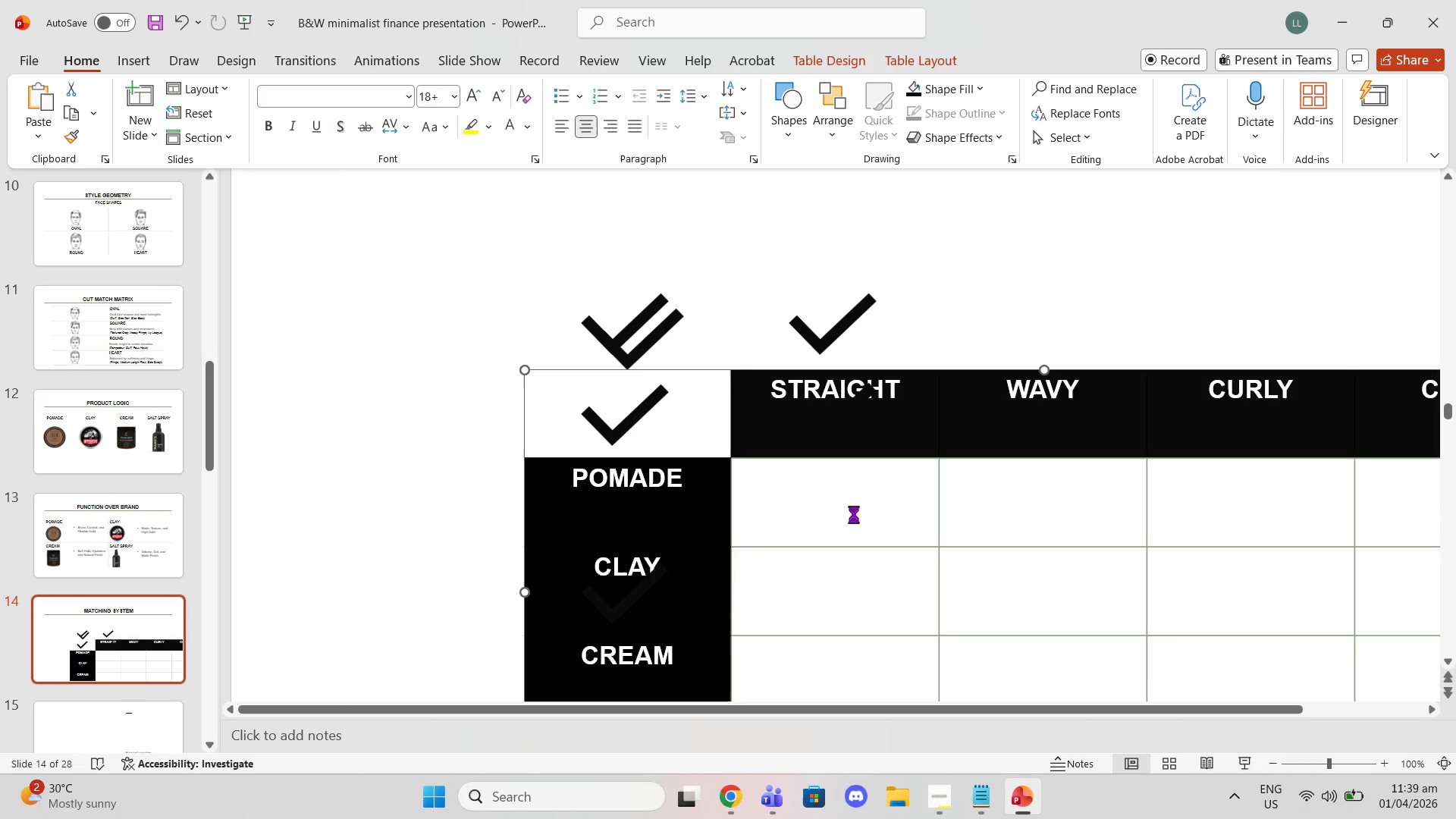 
key(Control+Z)
 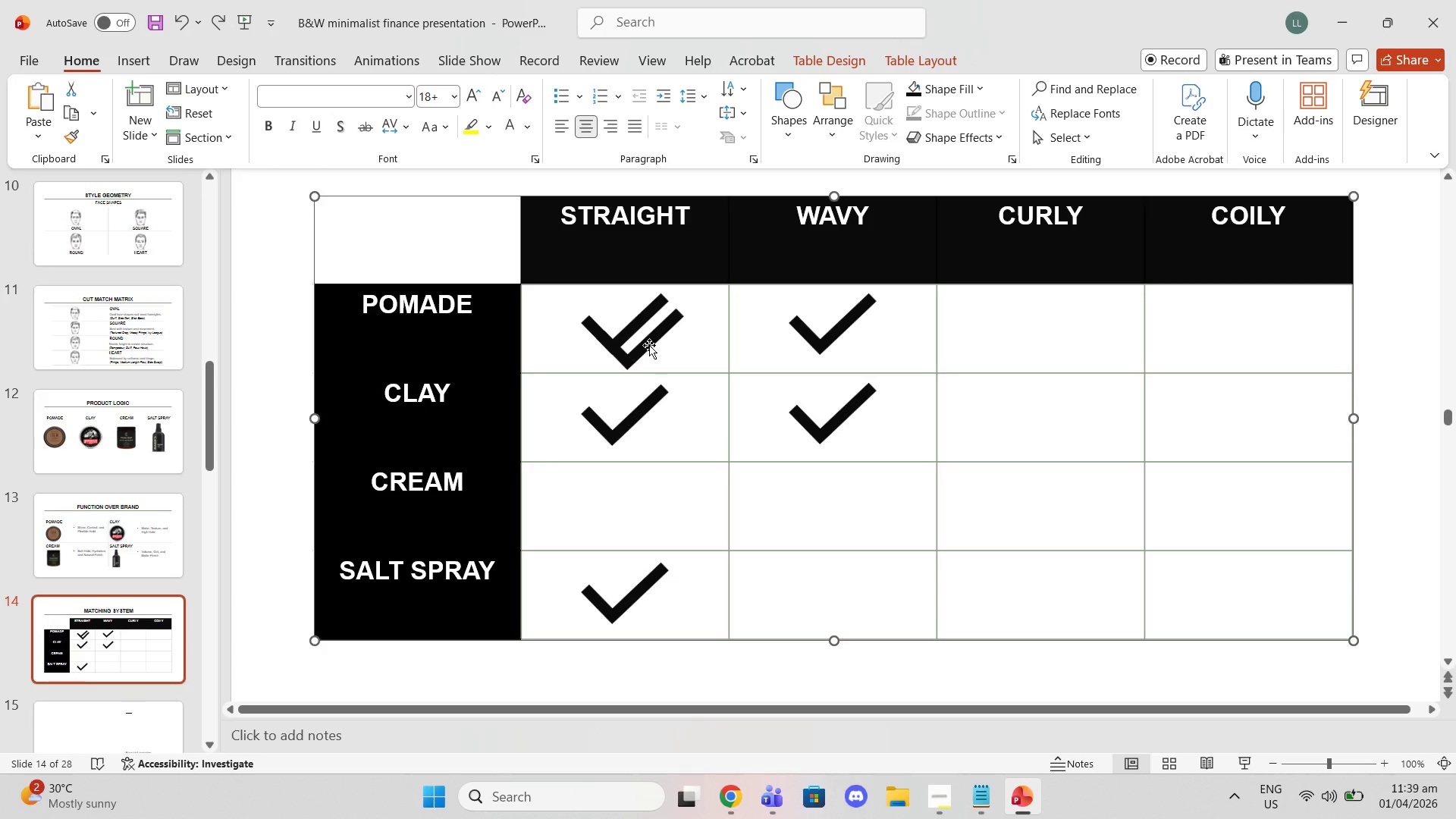 
left_click([648, 345])
 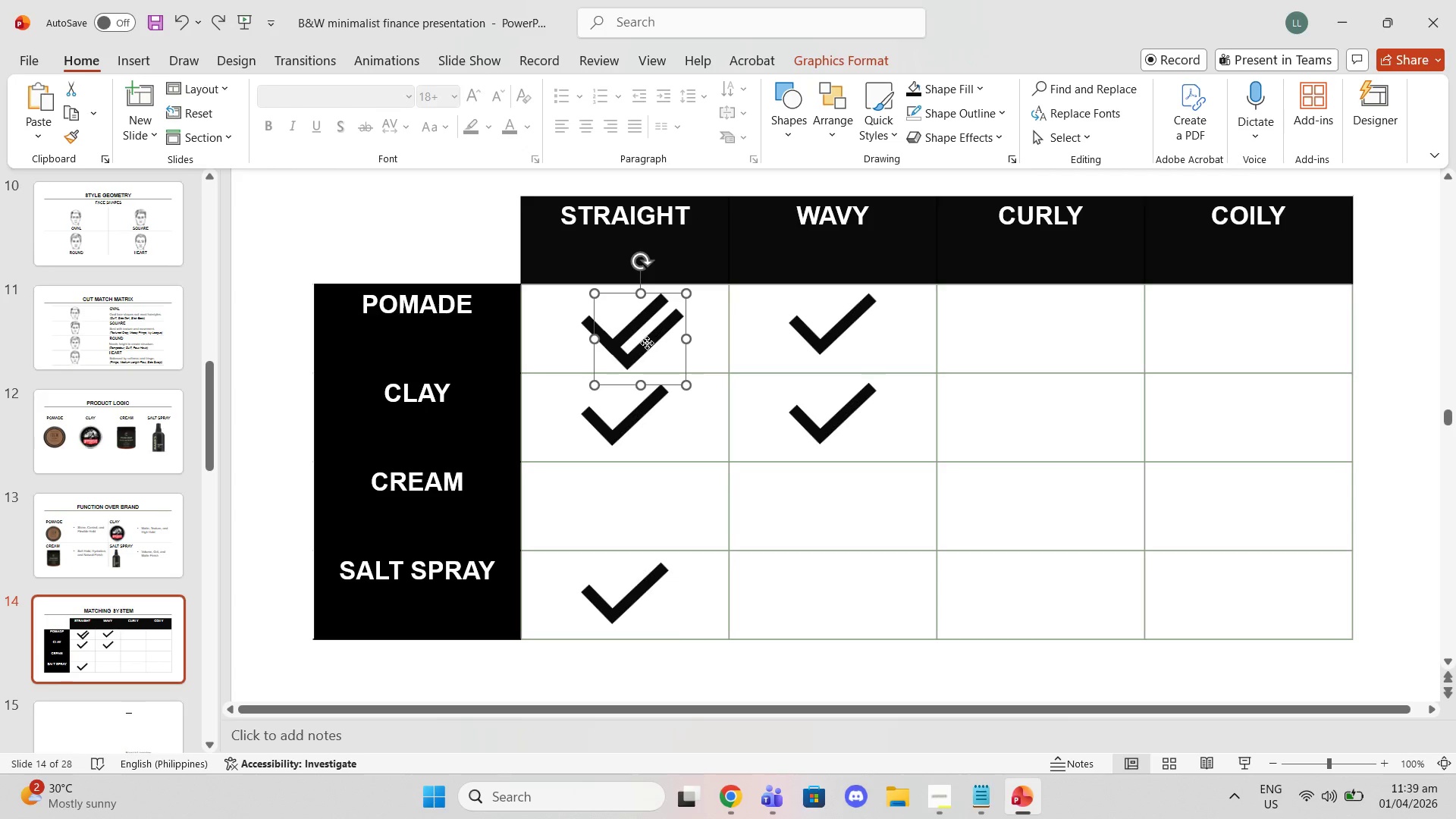 
left_click_drag(start_coordinate=[647, 343], to_coordinate=[838, 508])
 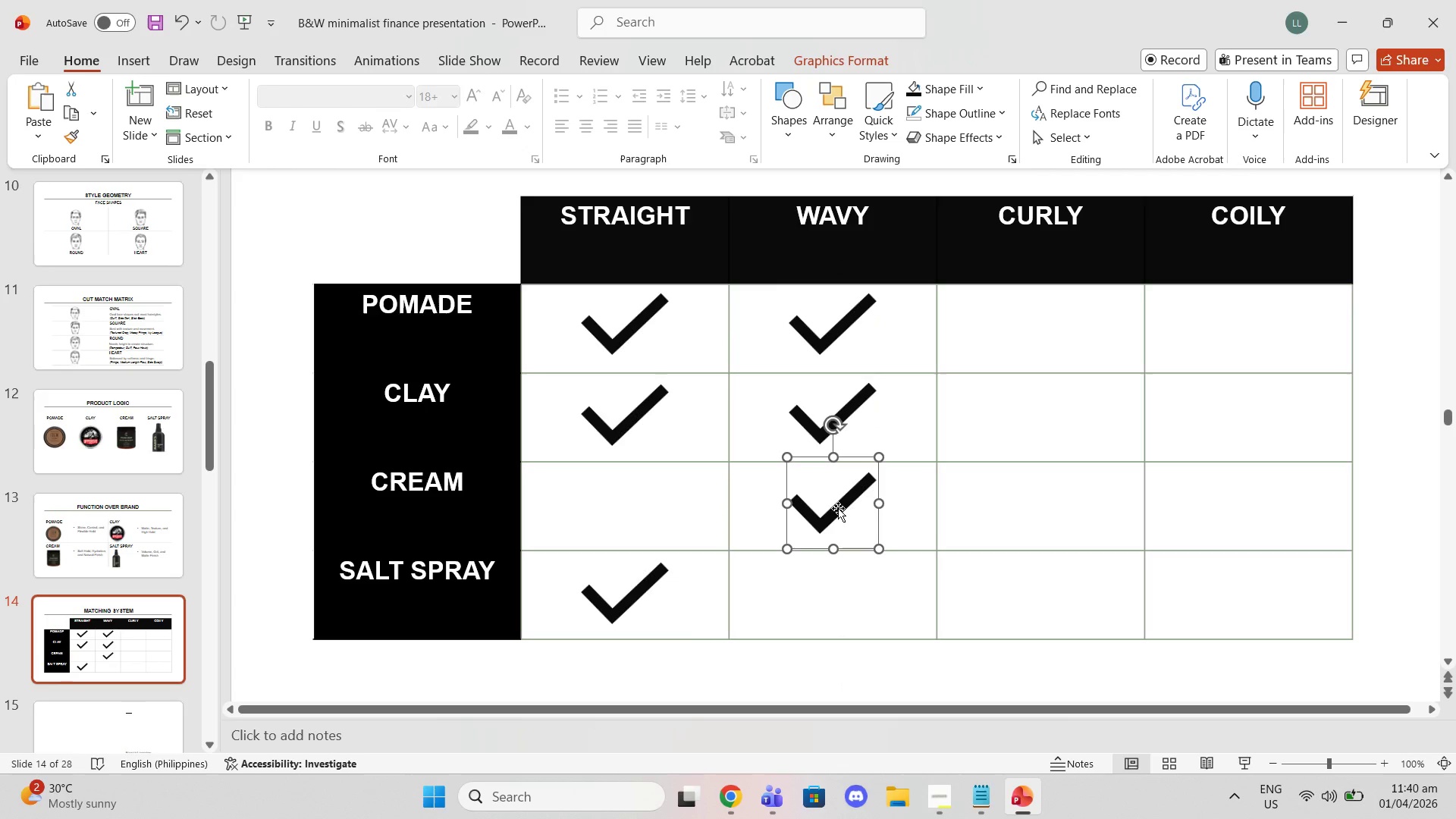 
key(Control+V)
 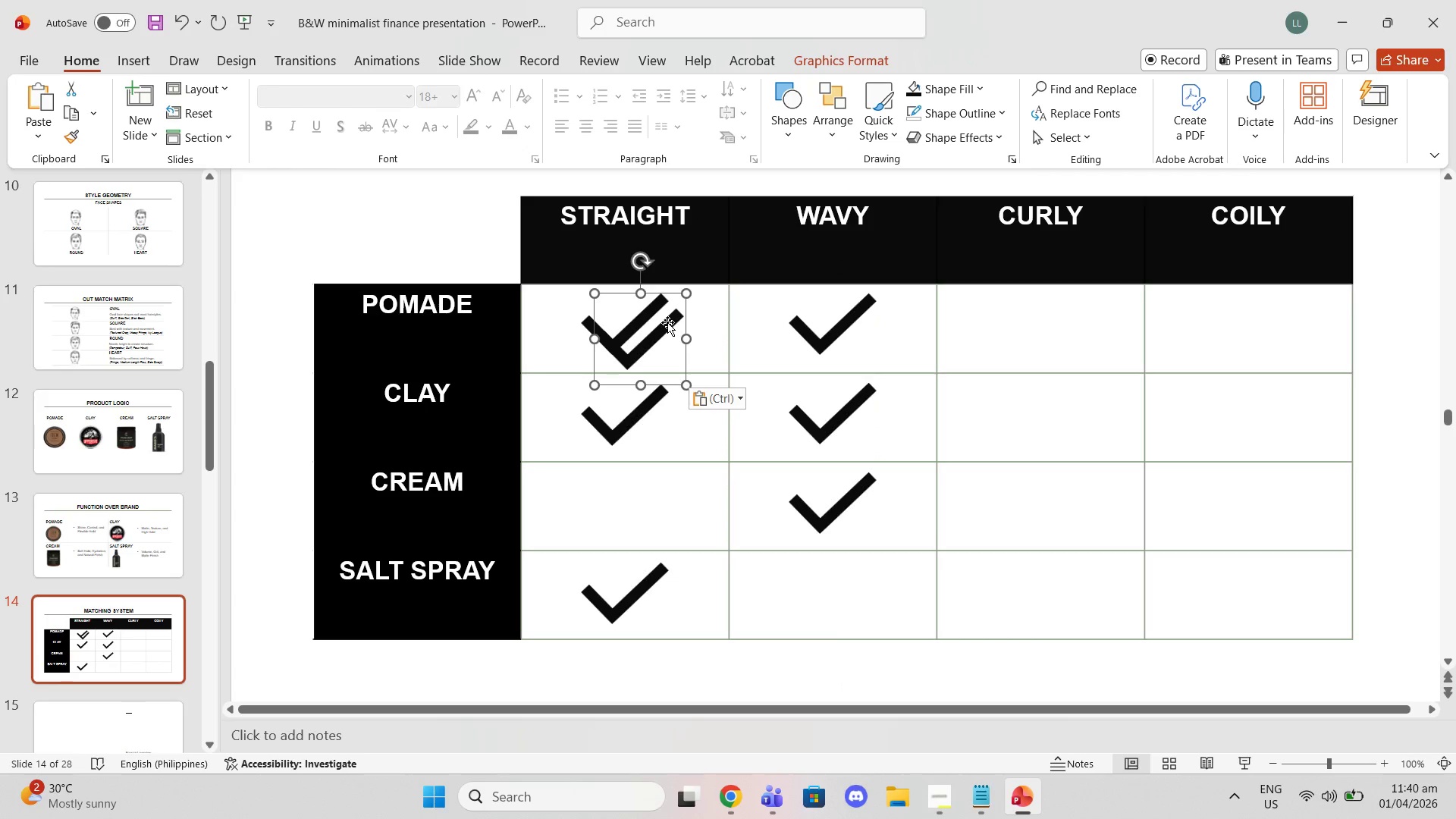 
left_click_drag(start_coordinate=[668, 326], to_coordinate=[859, 580])
 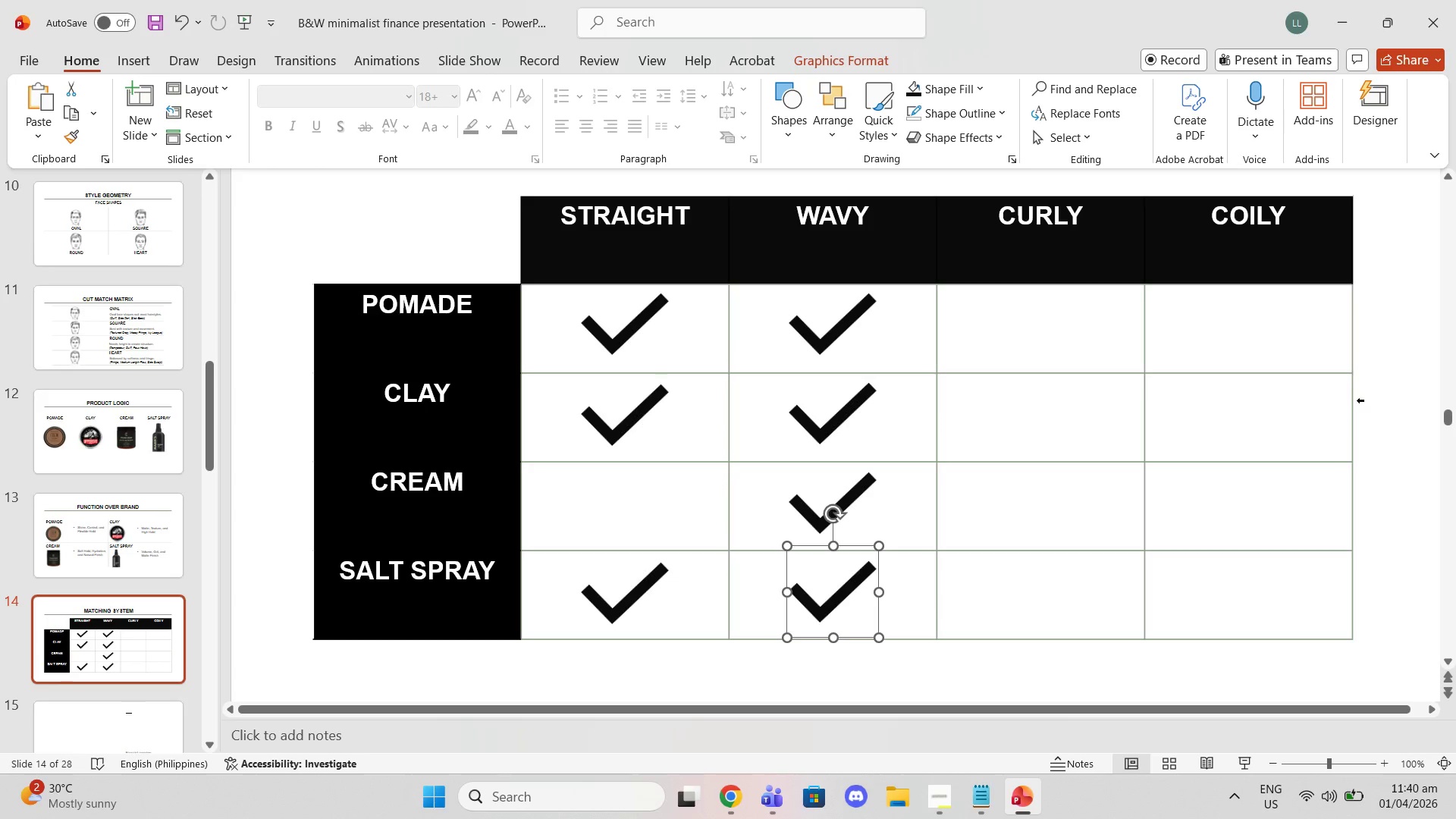 
left_click([1417, 338])
 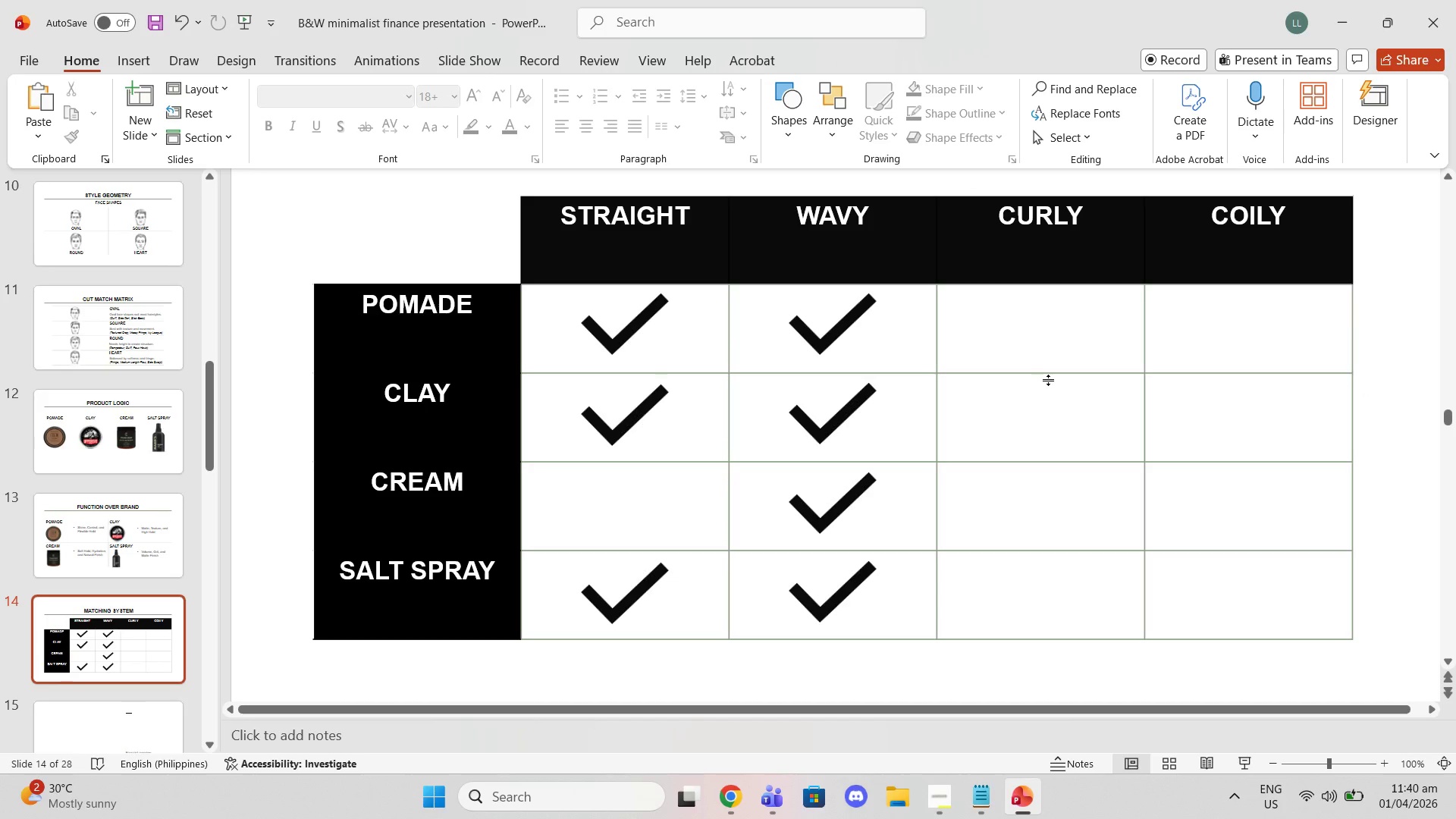 
wait(6.19)
 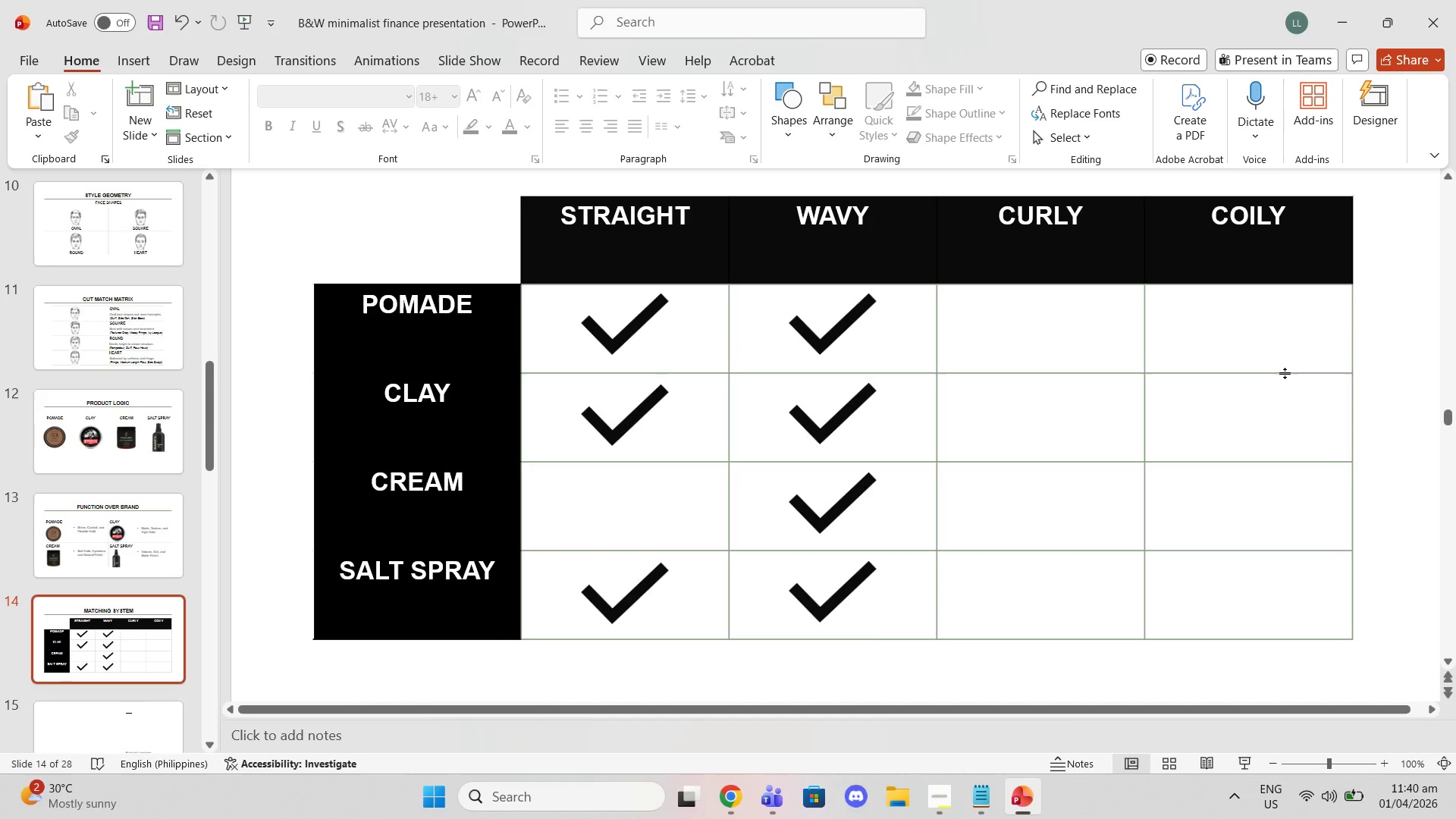 
key(Control+V)
 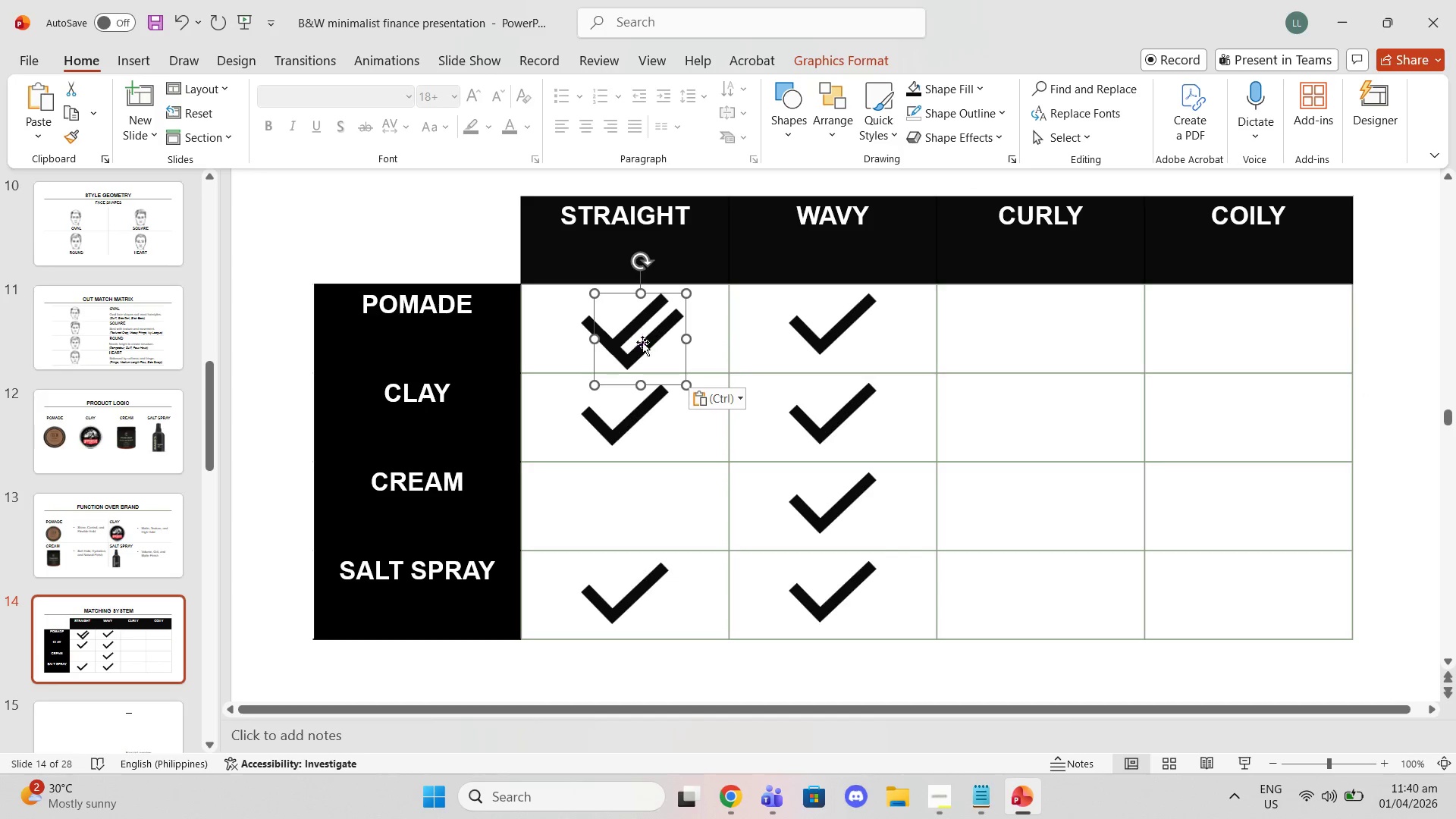 
left_click_drag(start_coordinate=[644, 345], to_coordinate=[1050, 510])
 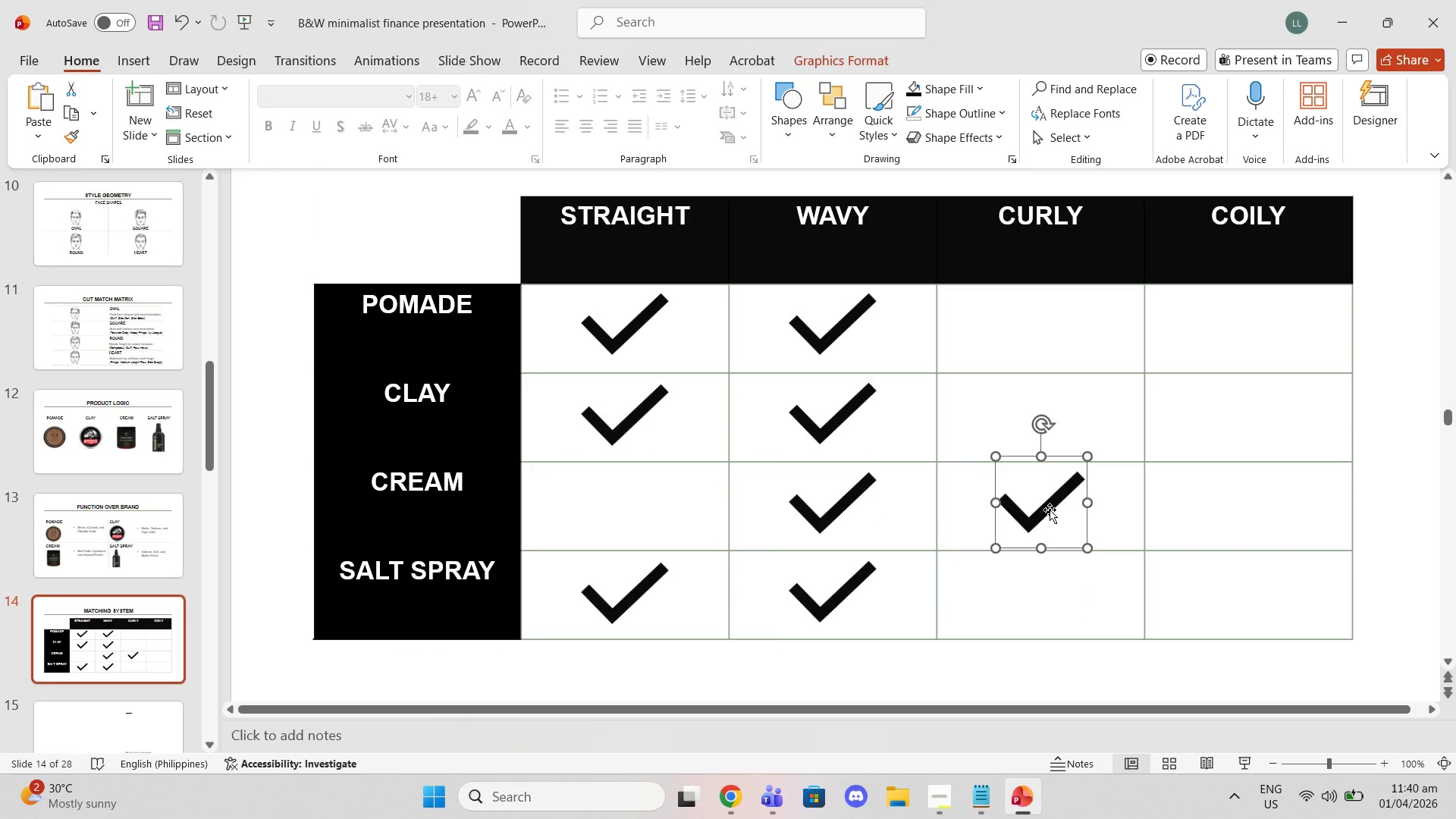 
key(Control+V)
 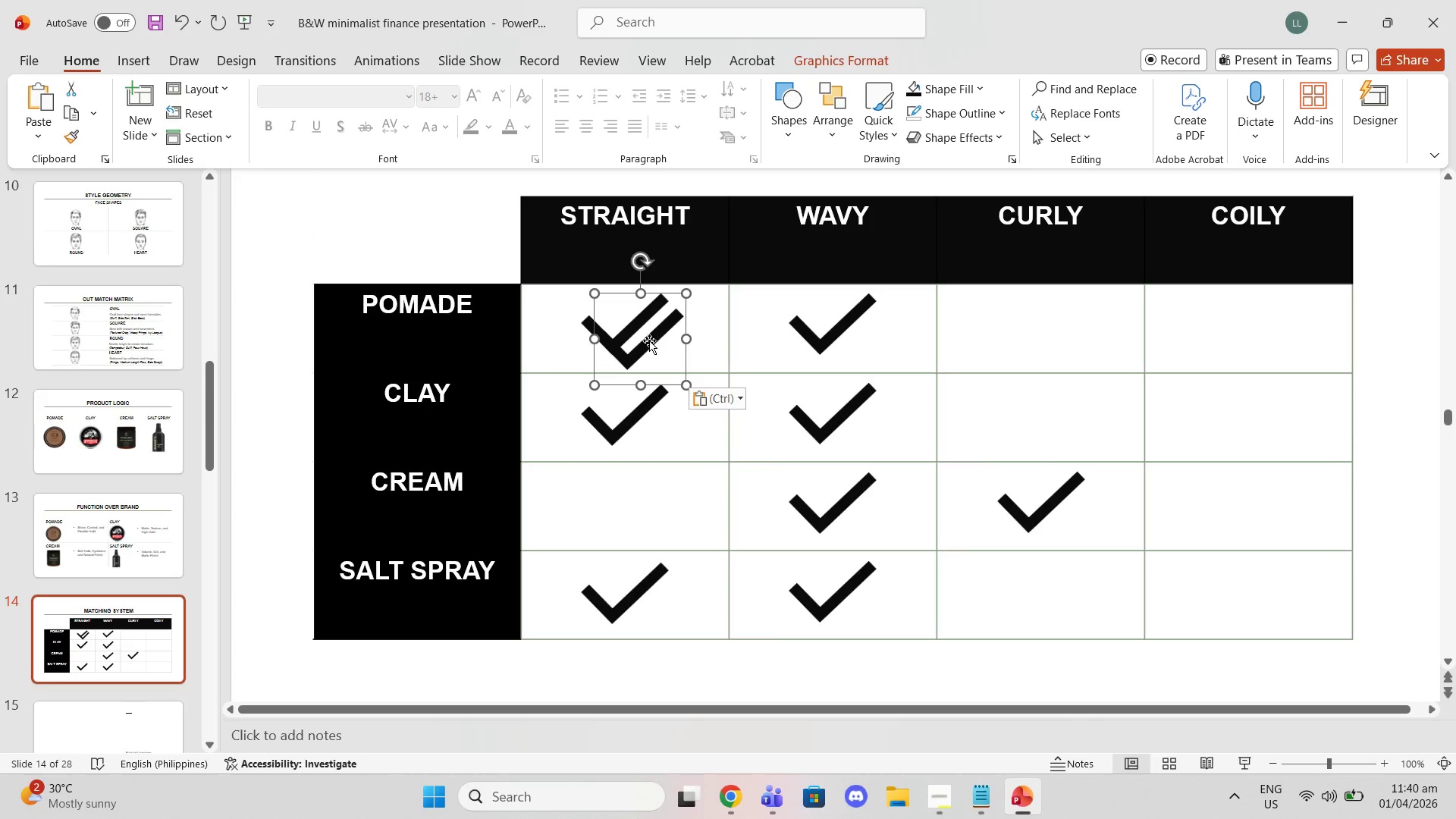 
left_click_drag(start_coordinate=[649, 340], to_coordinate=[1050, 598])
 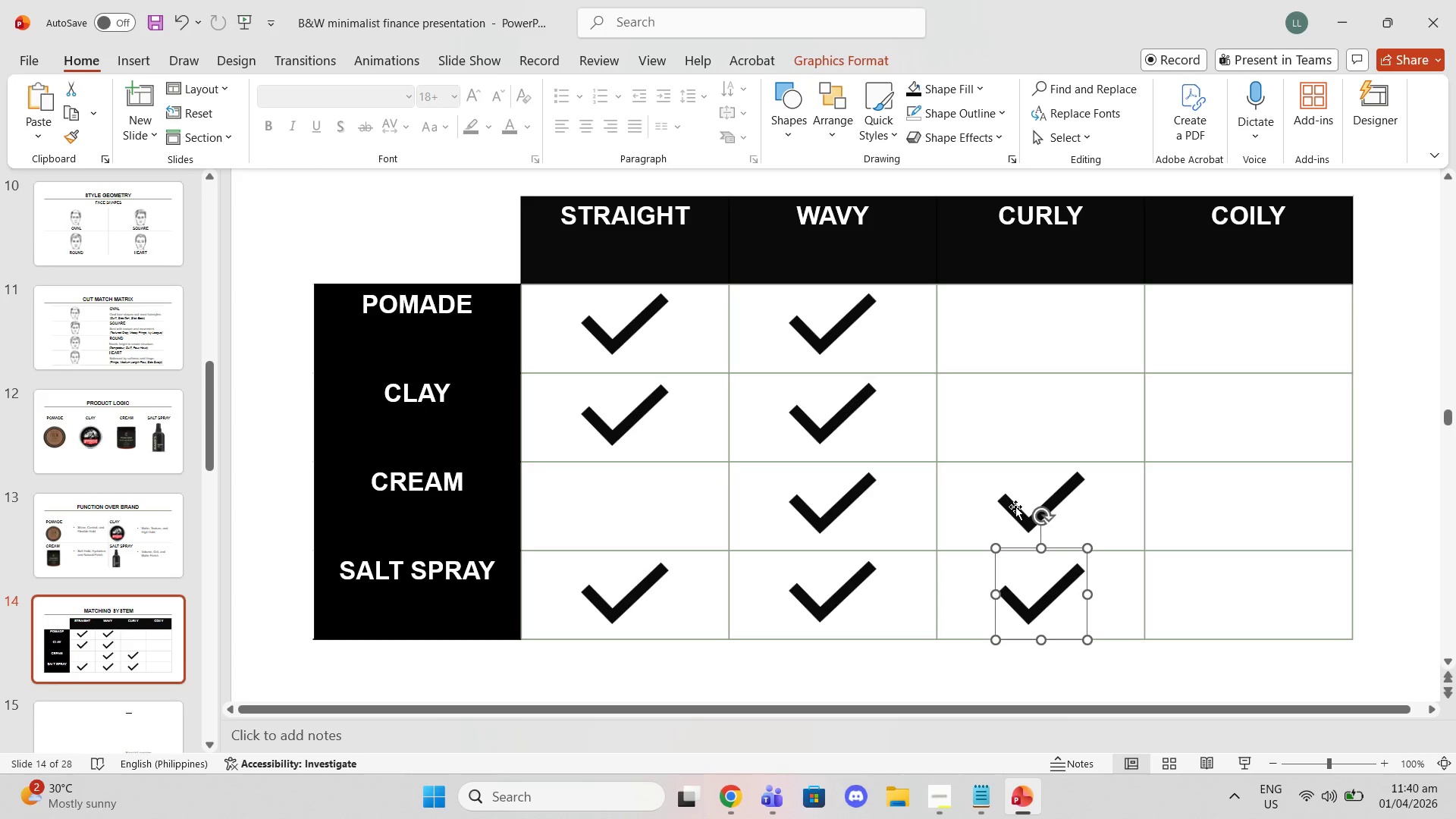 
key(Control+V)
 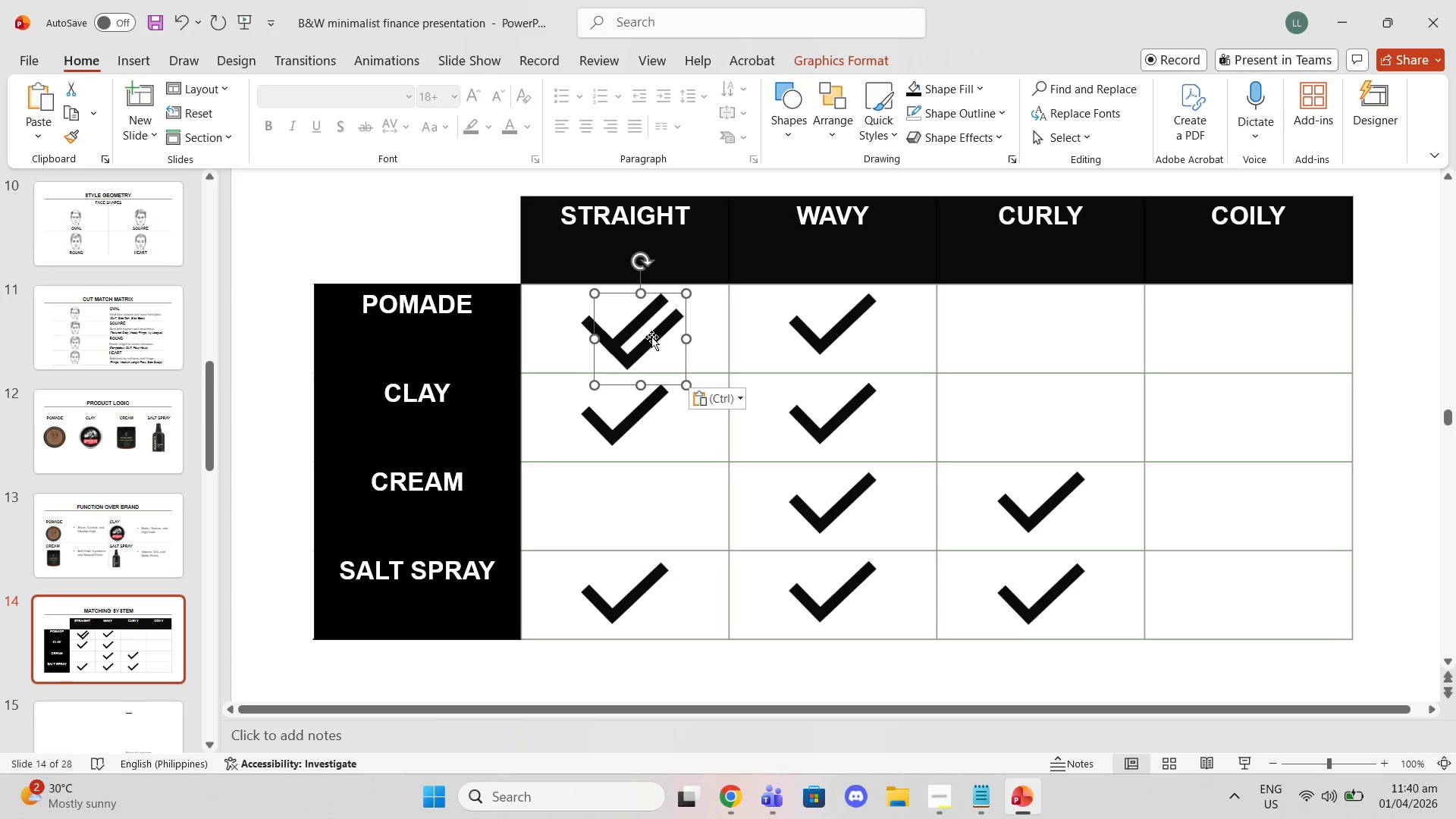 
left_click_drag(start_coordinate=[651, 335], to_coordinate=[1263, 500])
 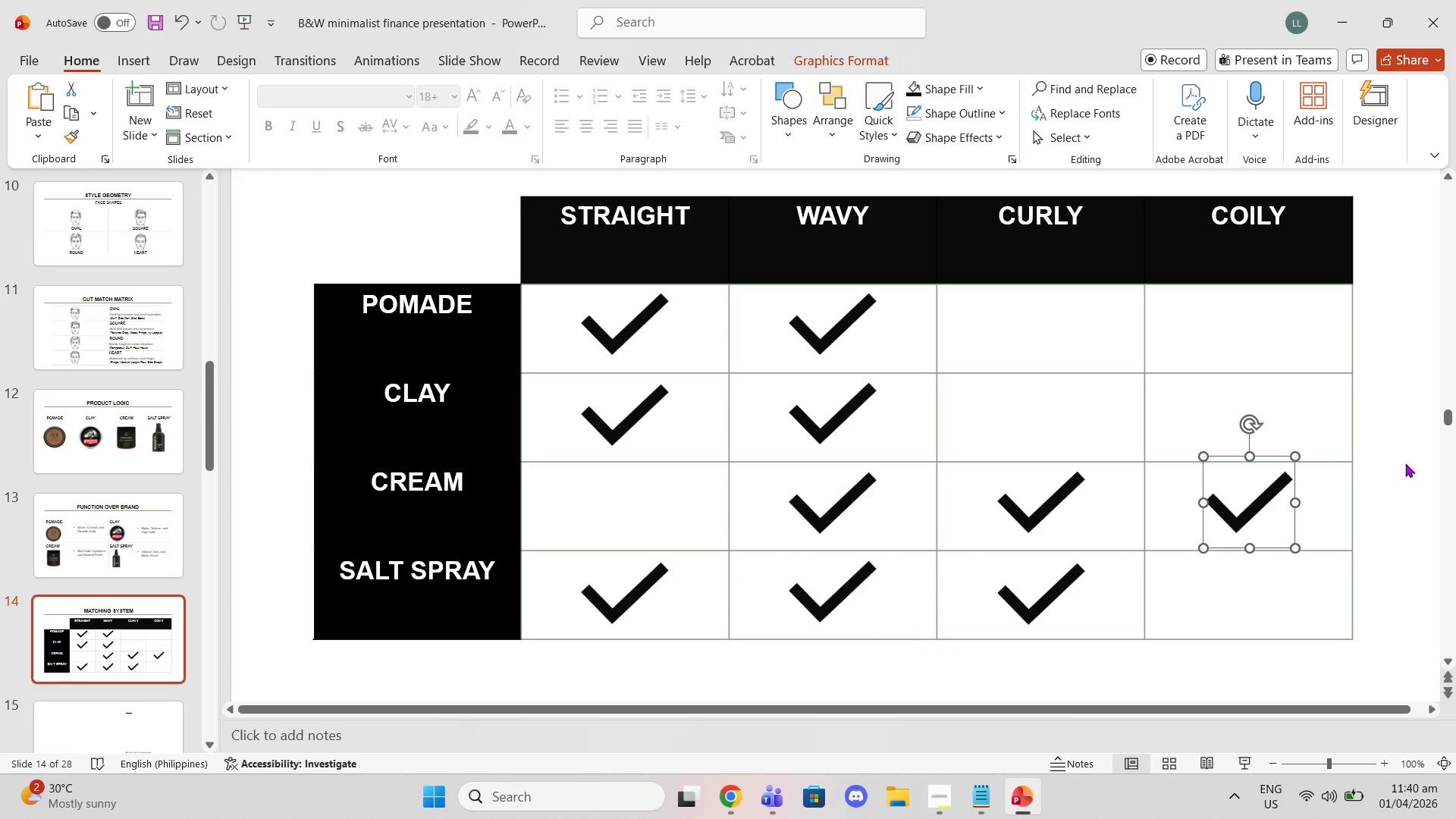 
left_click([1404, 463])
 